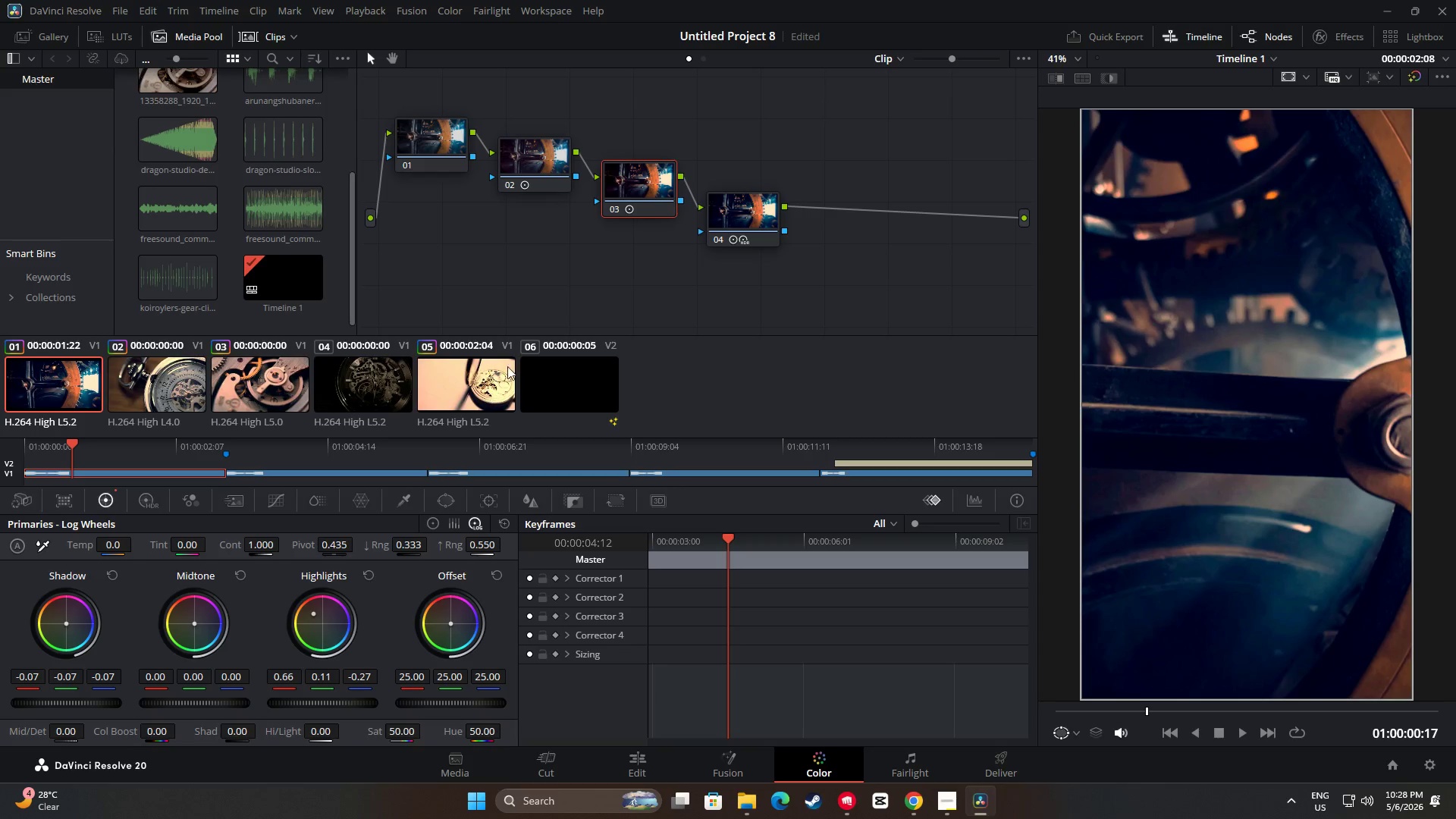 
key(Control+C)
 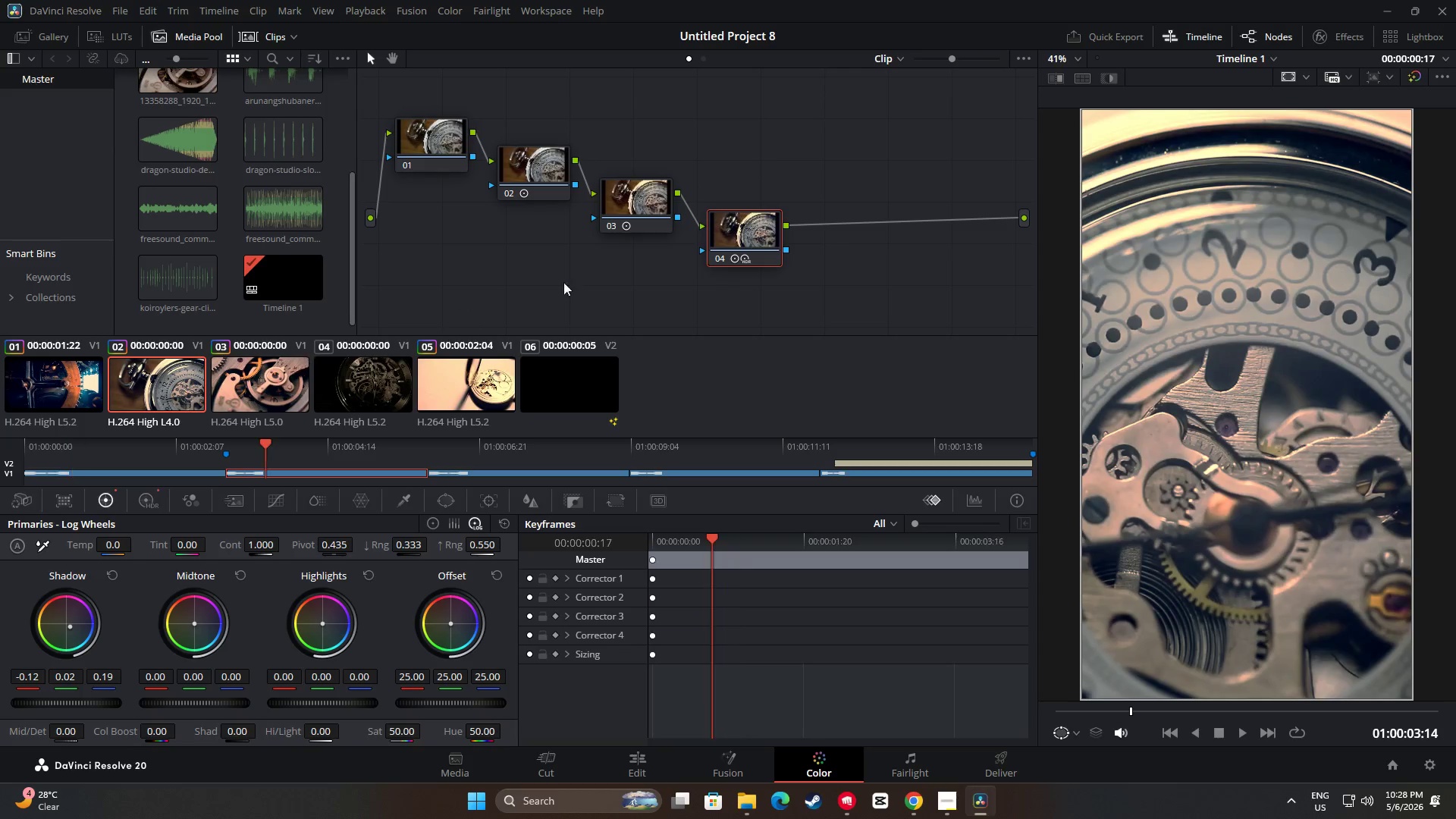 
double_click([639, 200])
 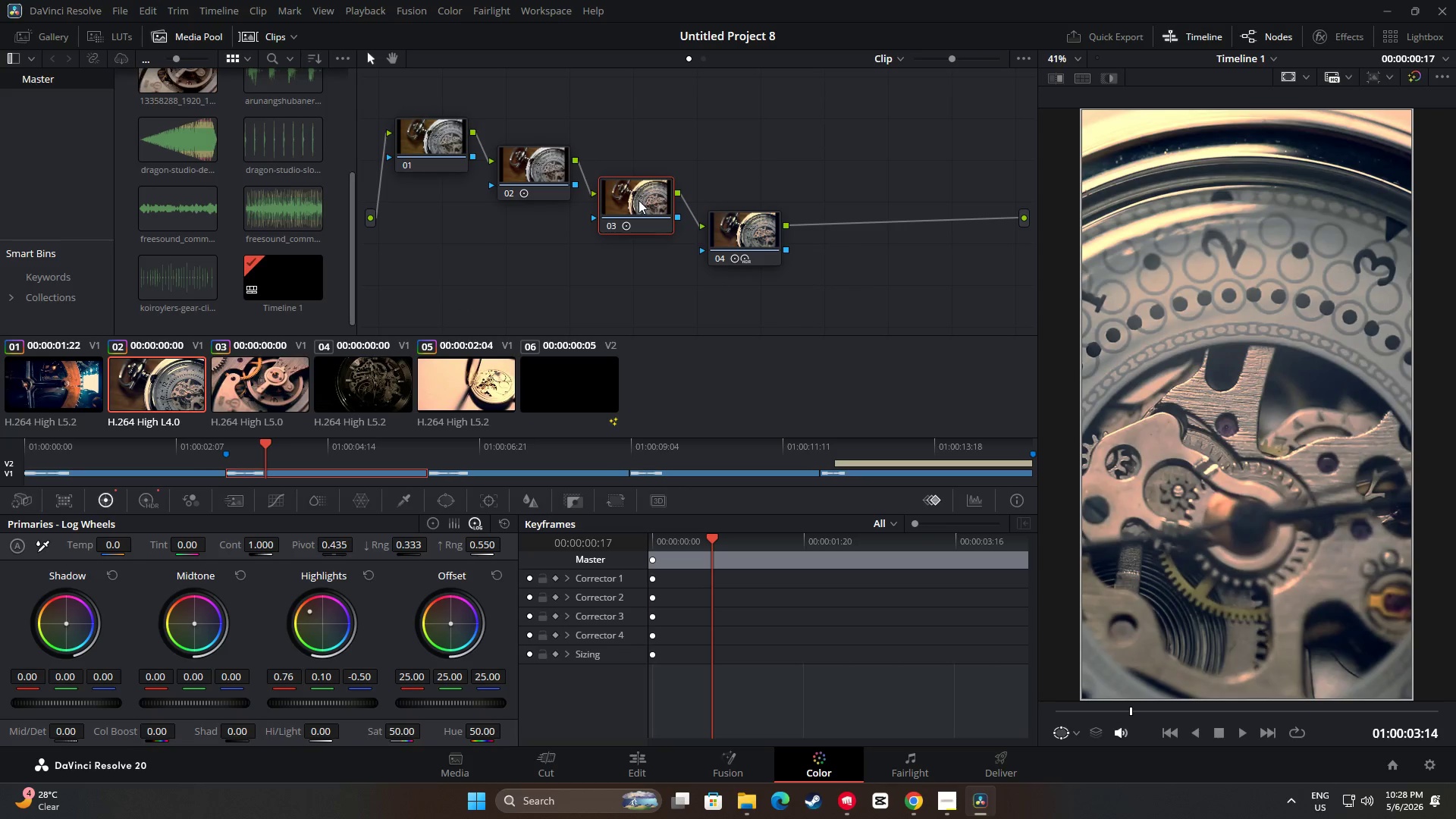 
key(Control+ControlLeft)
 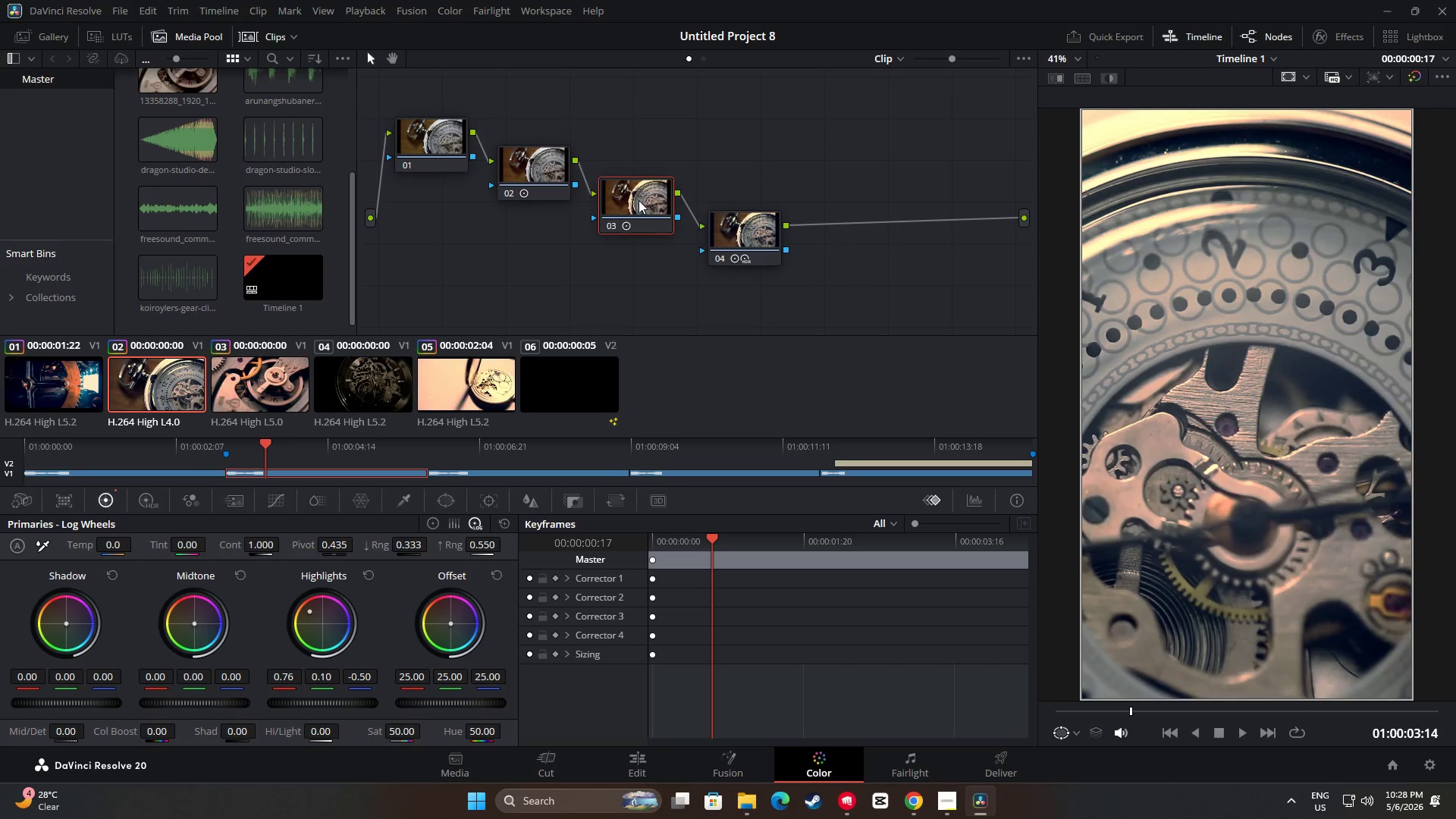 
key(Control+V)
 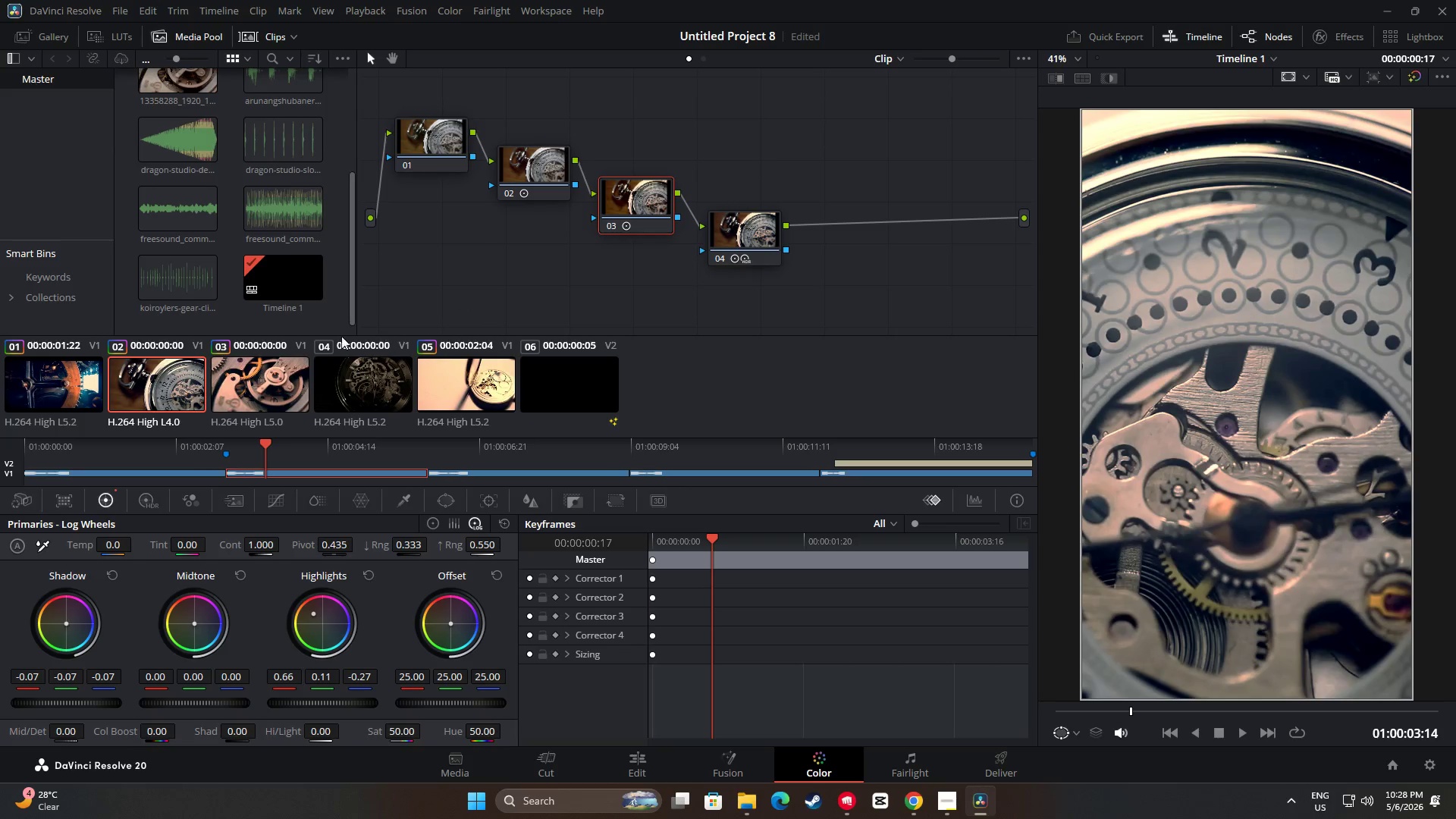 
left_click([74, 381])
 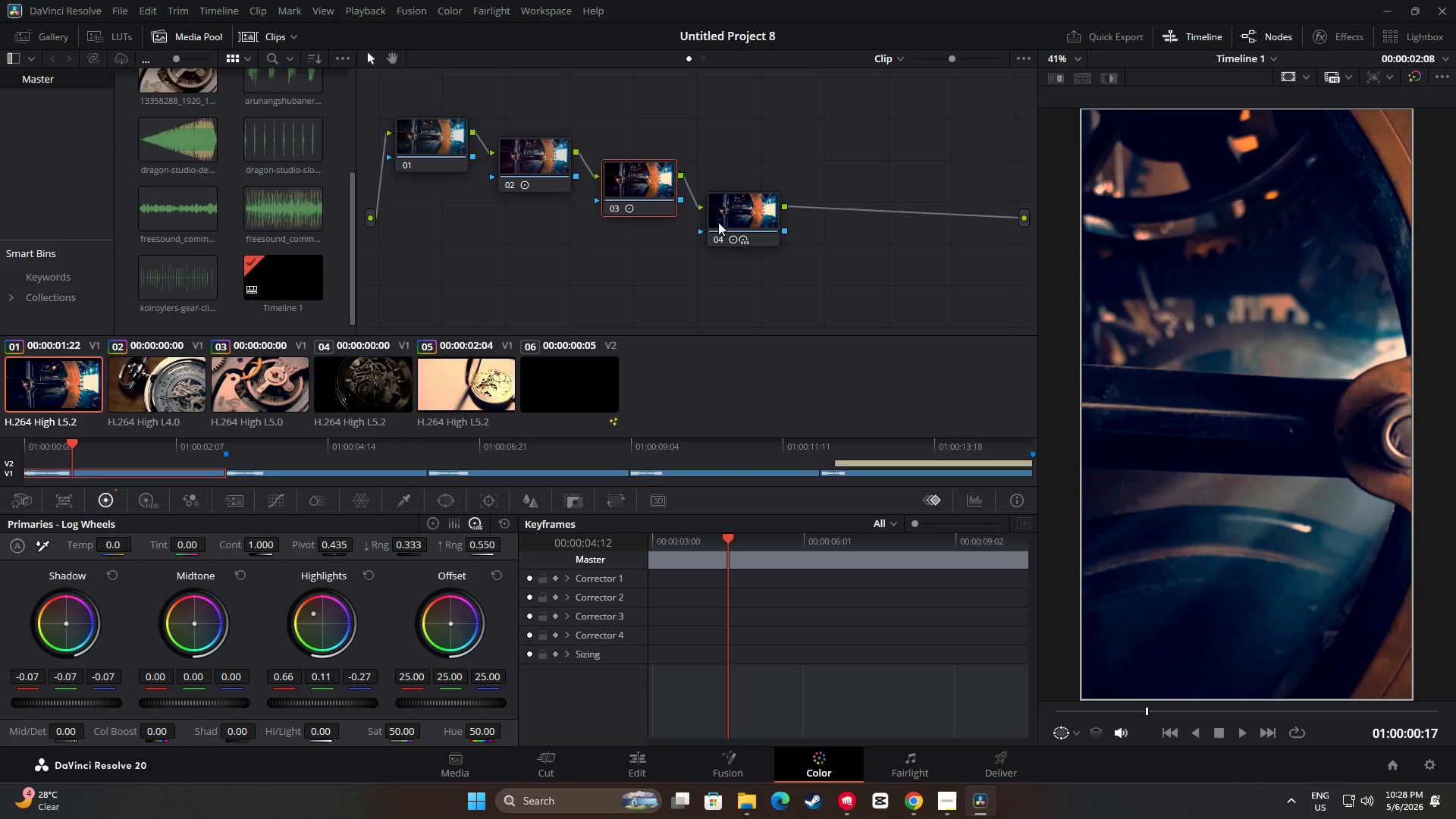 
left_click([745, 215])
 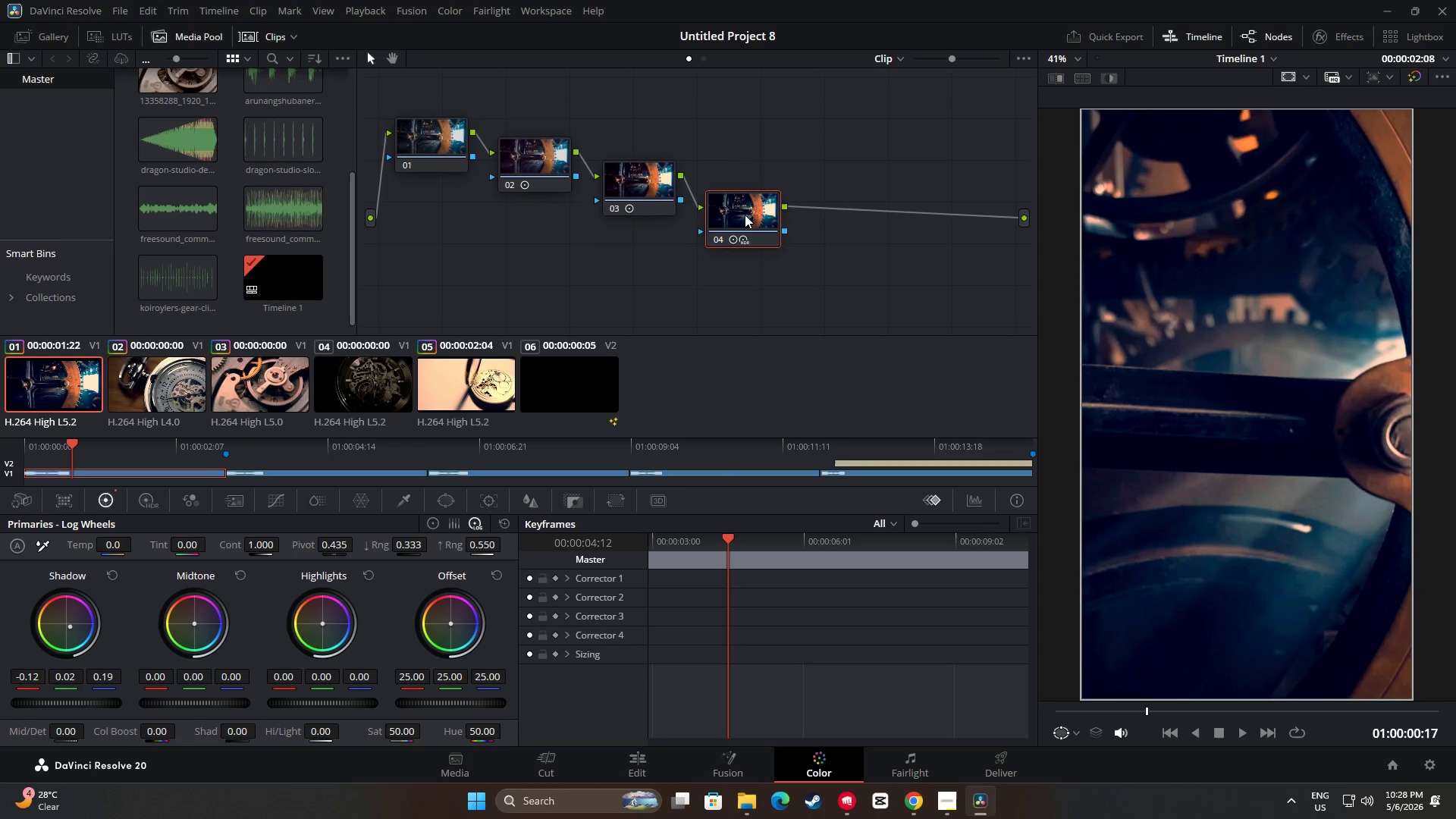 
key(Control+ControlLeft)
 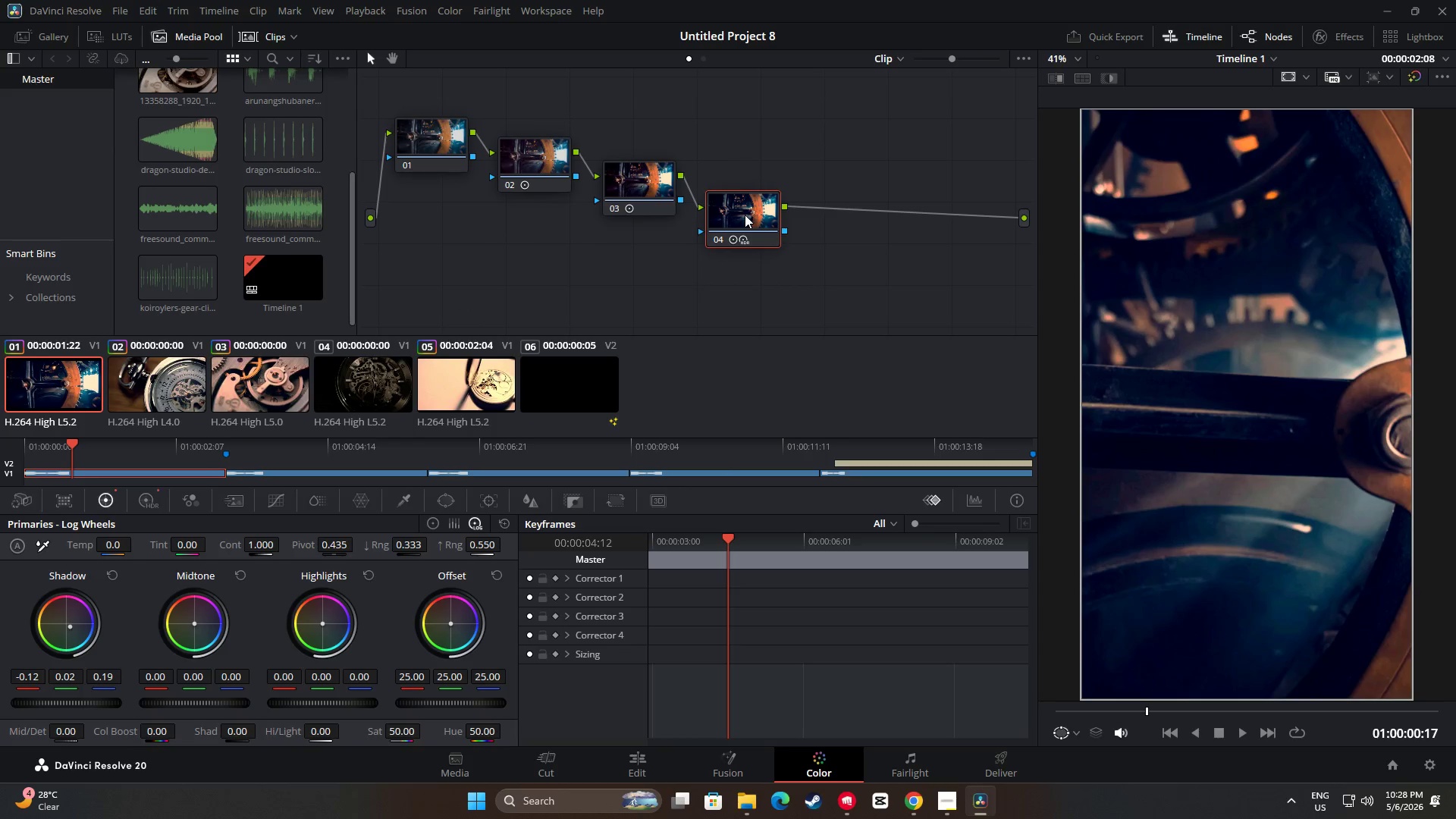 
key(Control+C)
 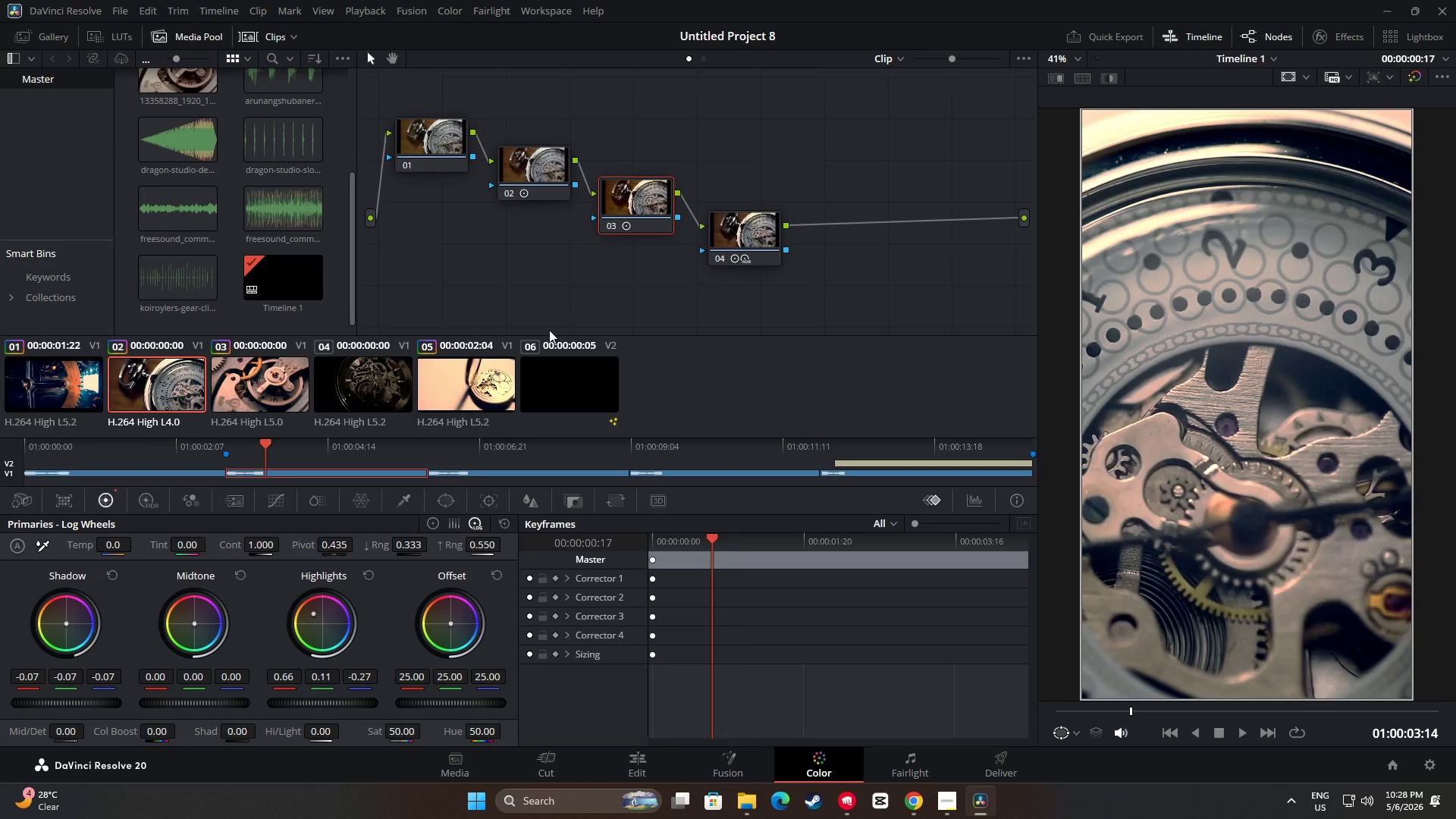 
left_click([758, 234])
 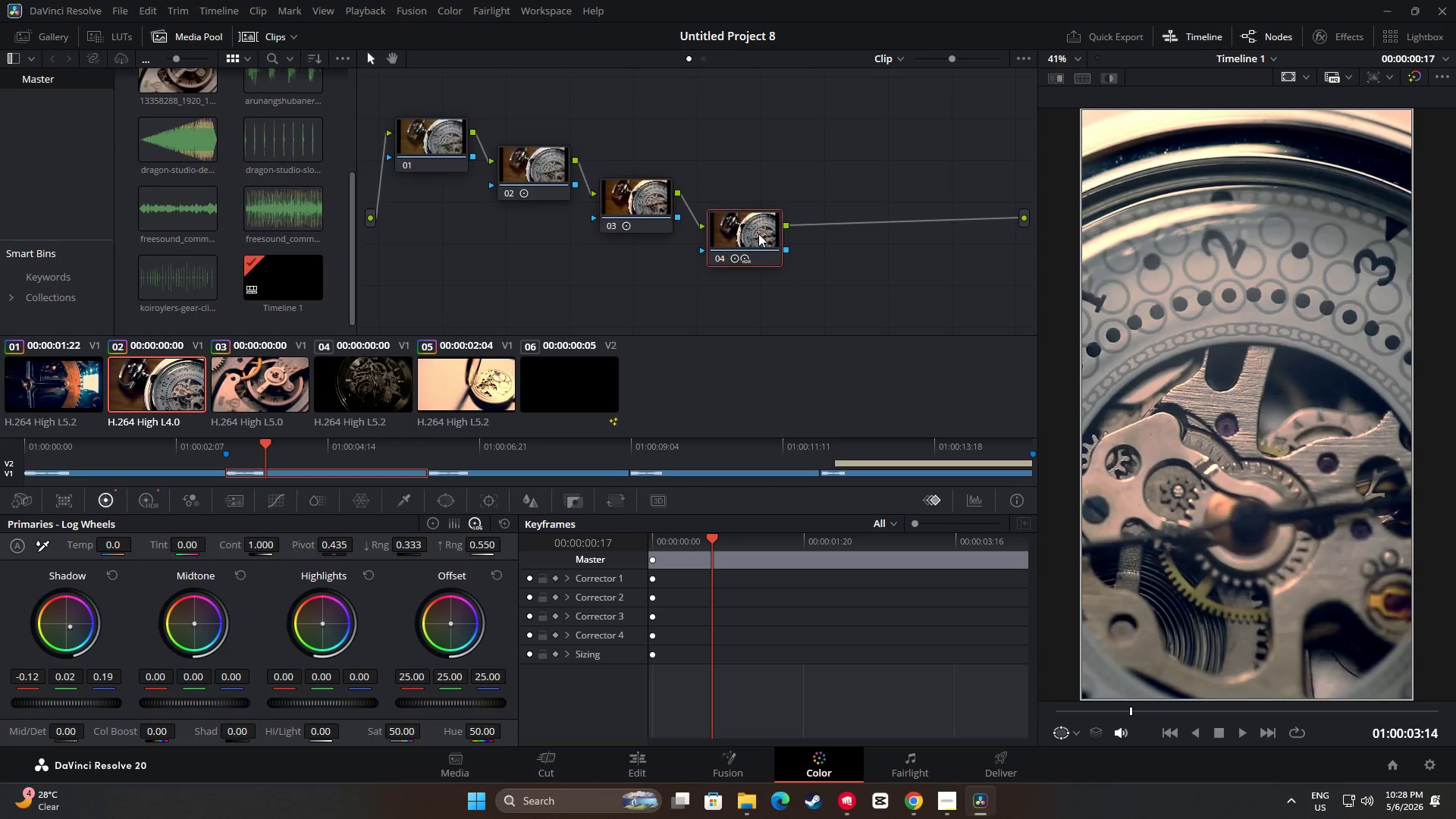 
key(Control+V)
 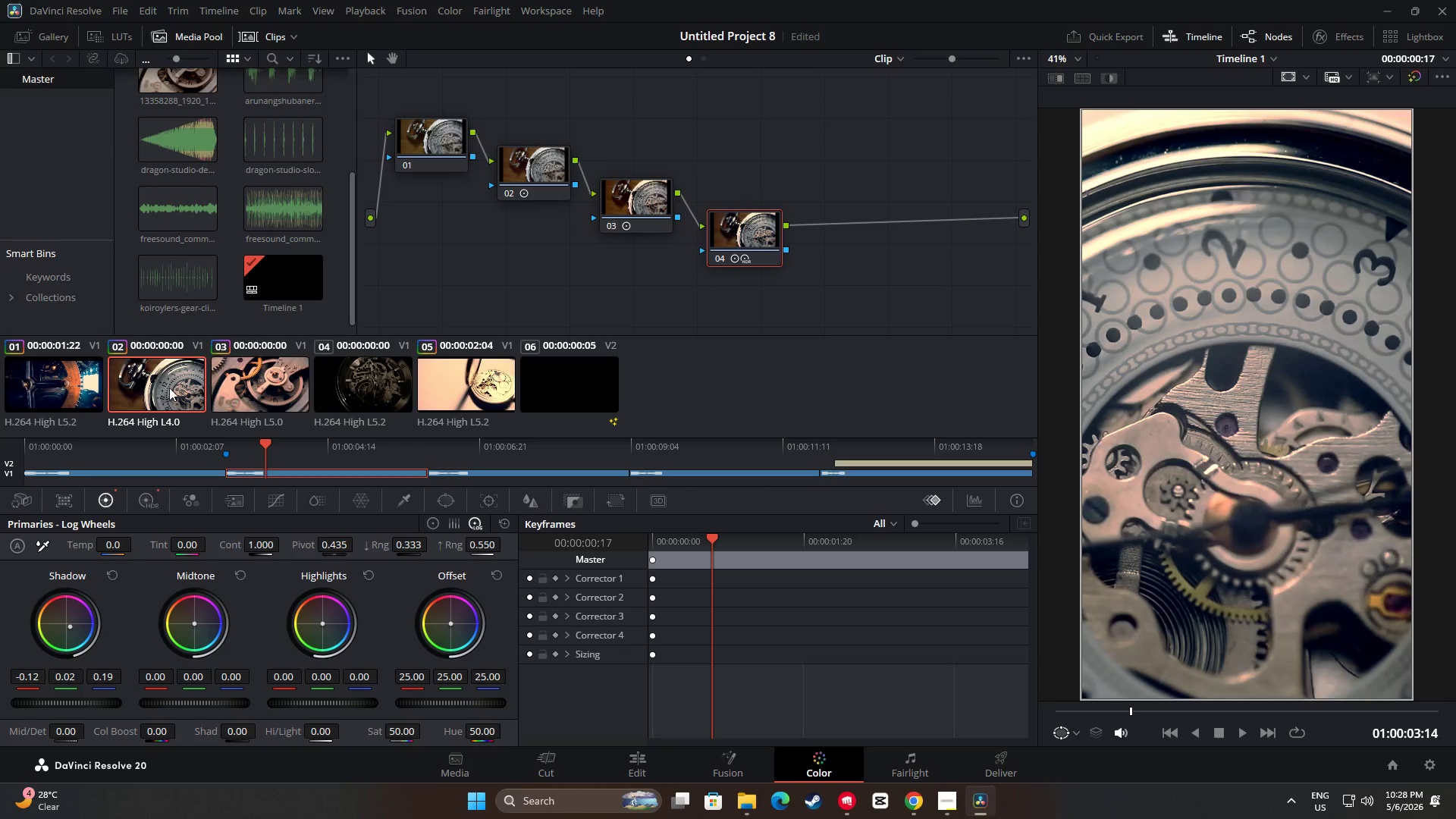 
double_click([639, 186])
 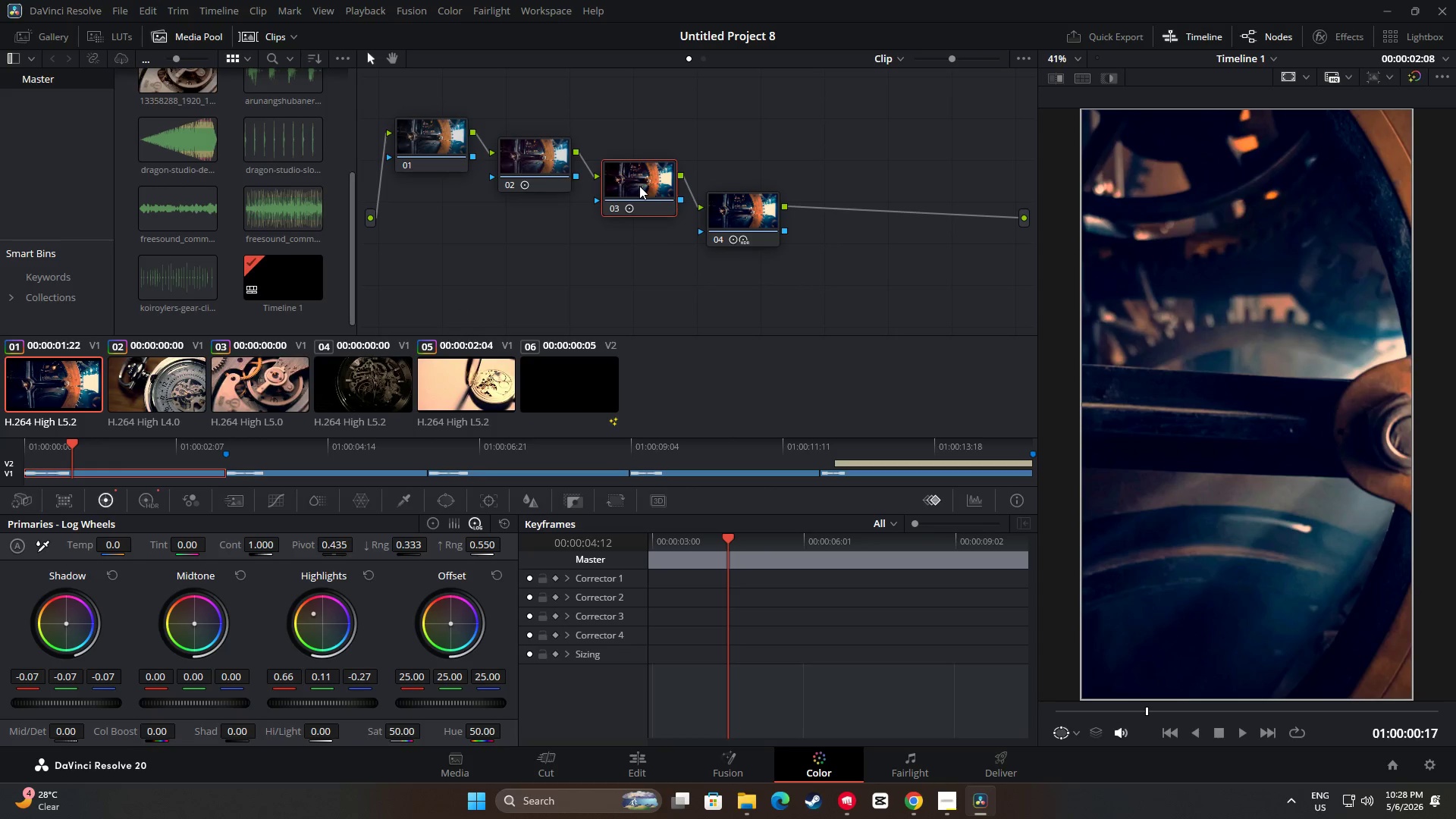 
key(Control+C)
 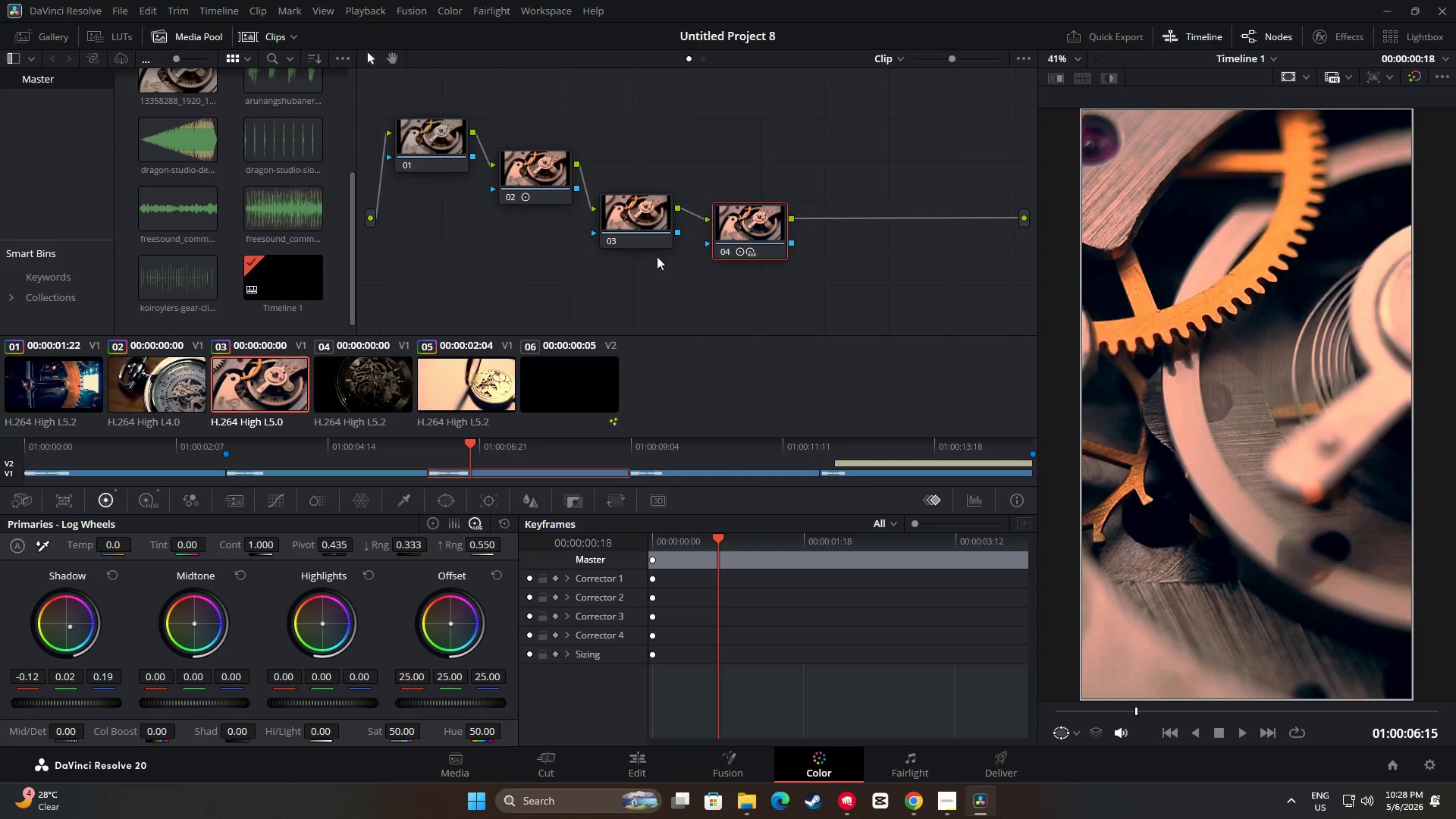 
double_click([651, 215])
 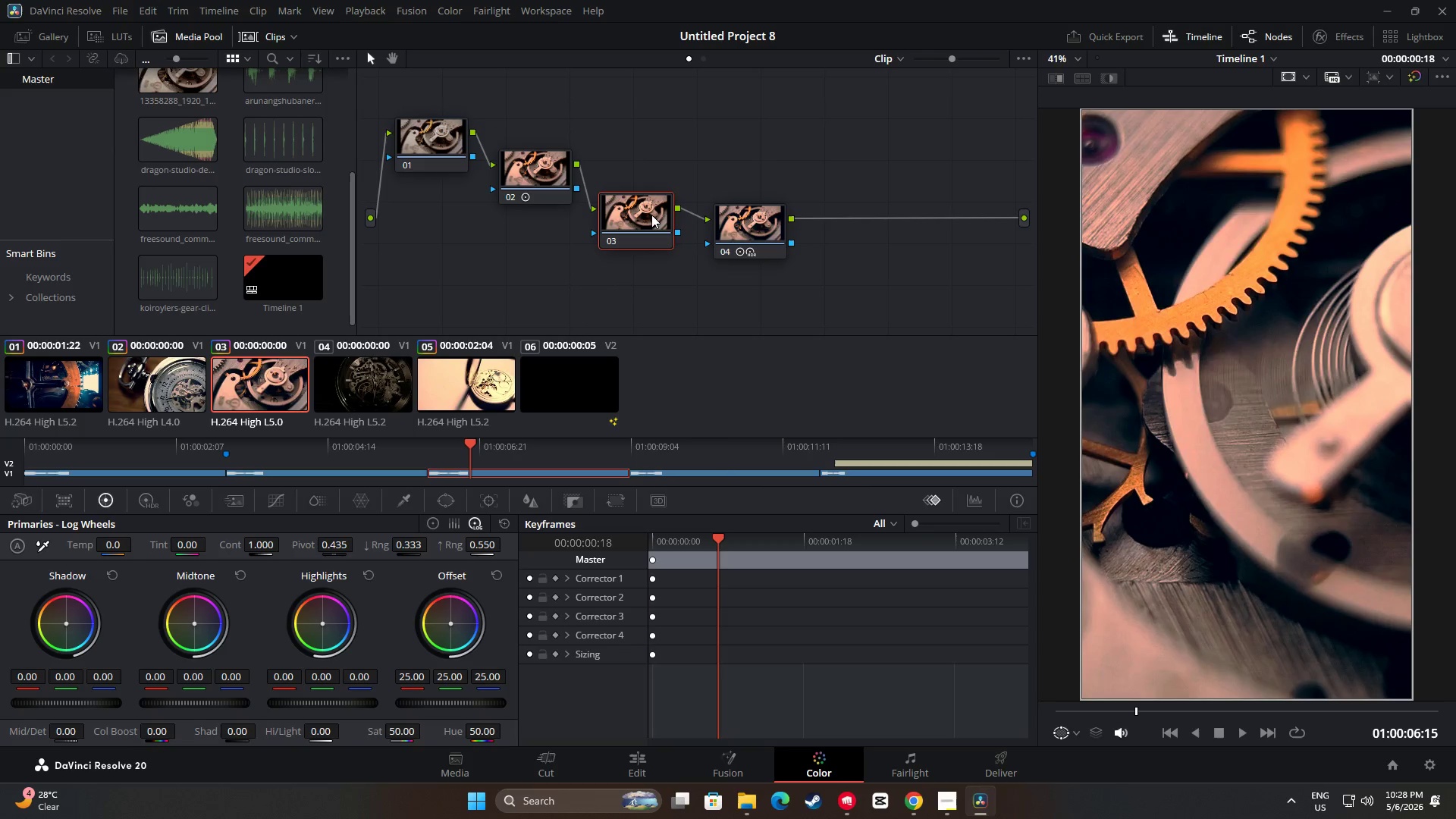 
key(Control+ControlLeft)
 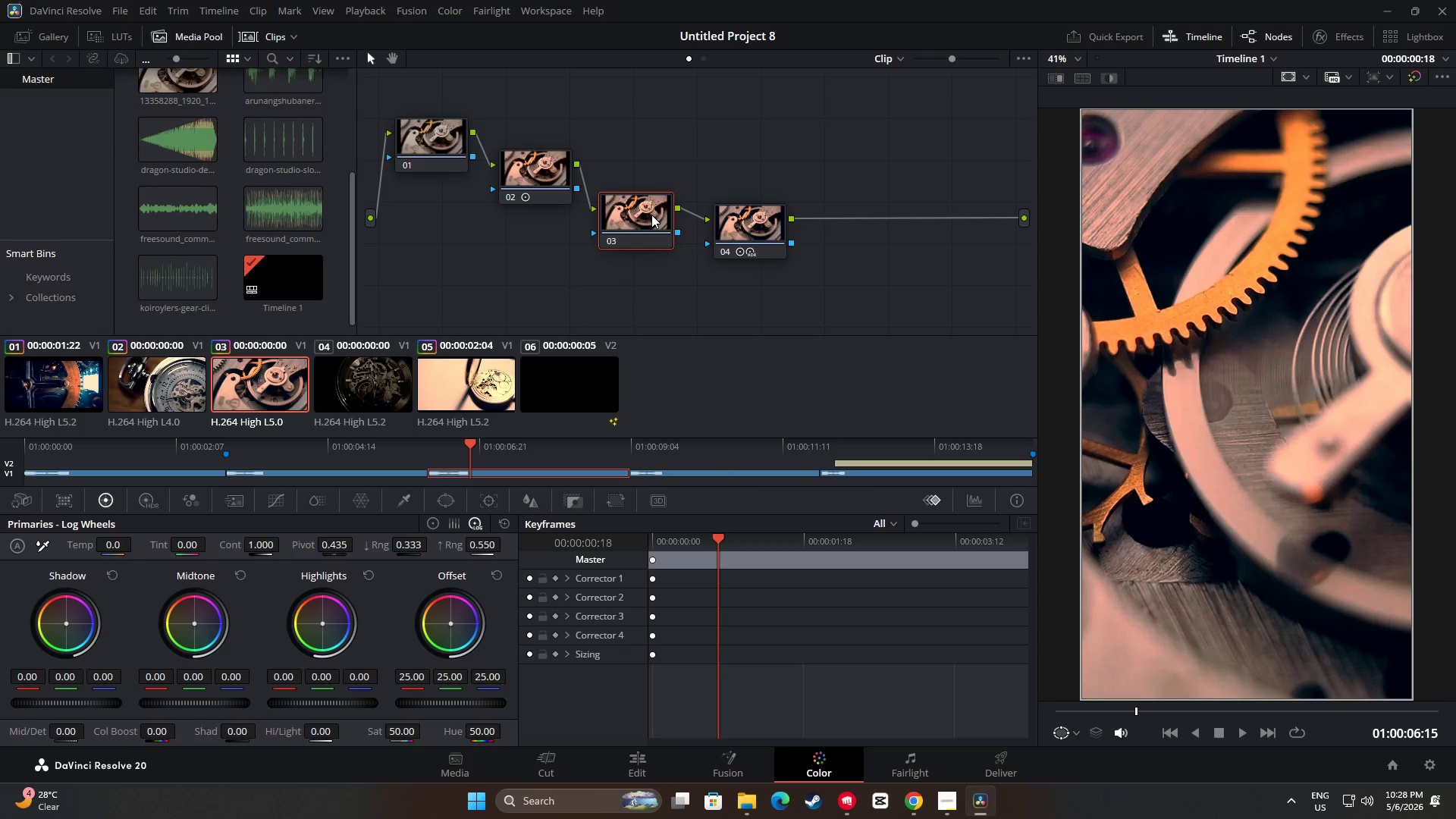 
key(Control+V)
 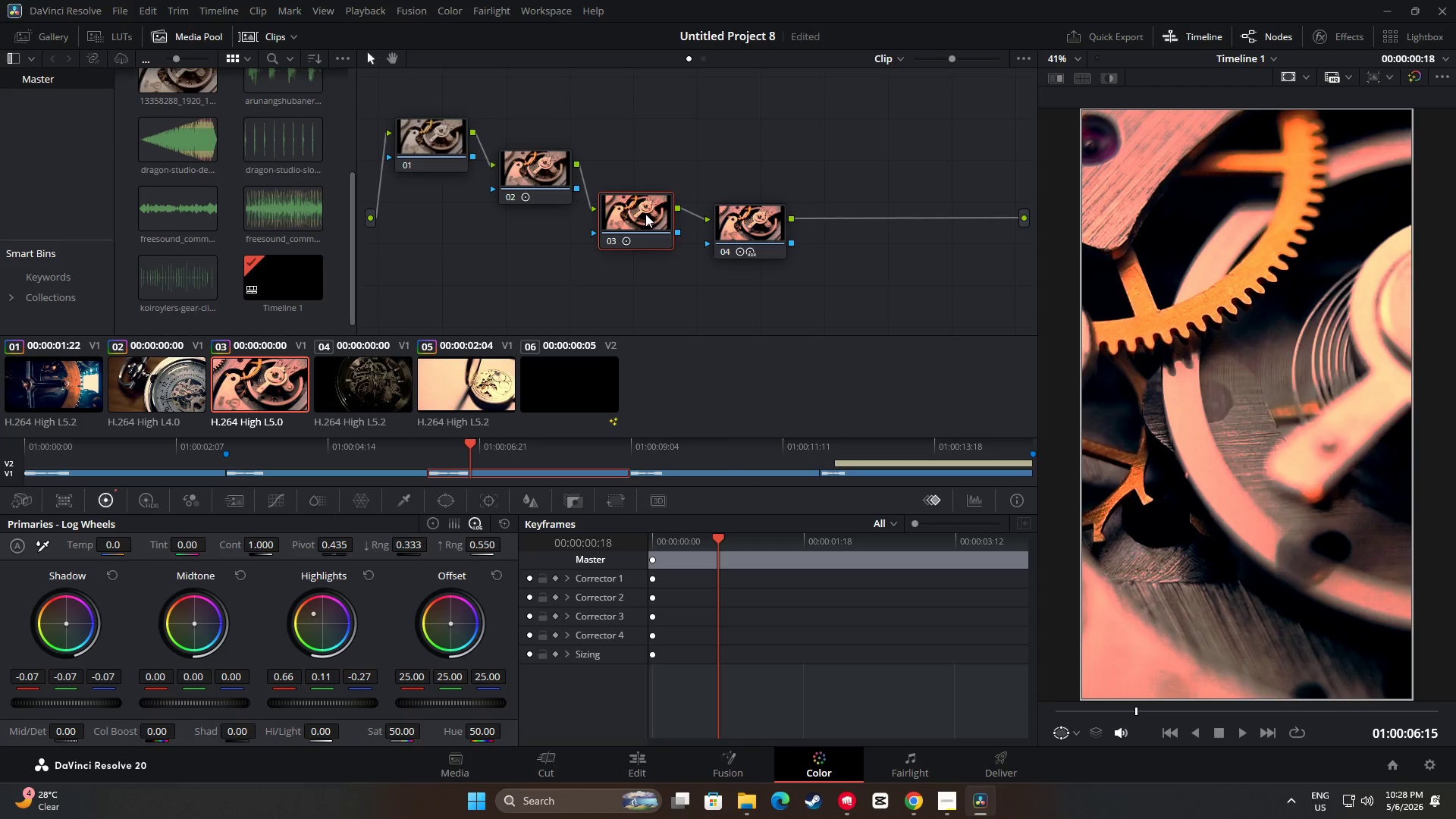 
left_click_drag(start_coordinate=[641, 211], to_coordinate=[639, 202])
 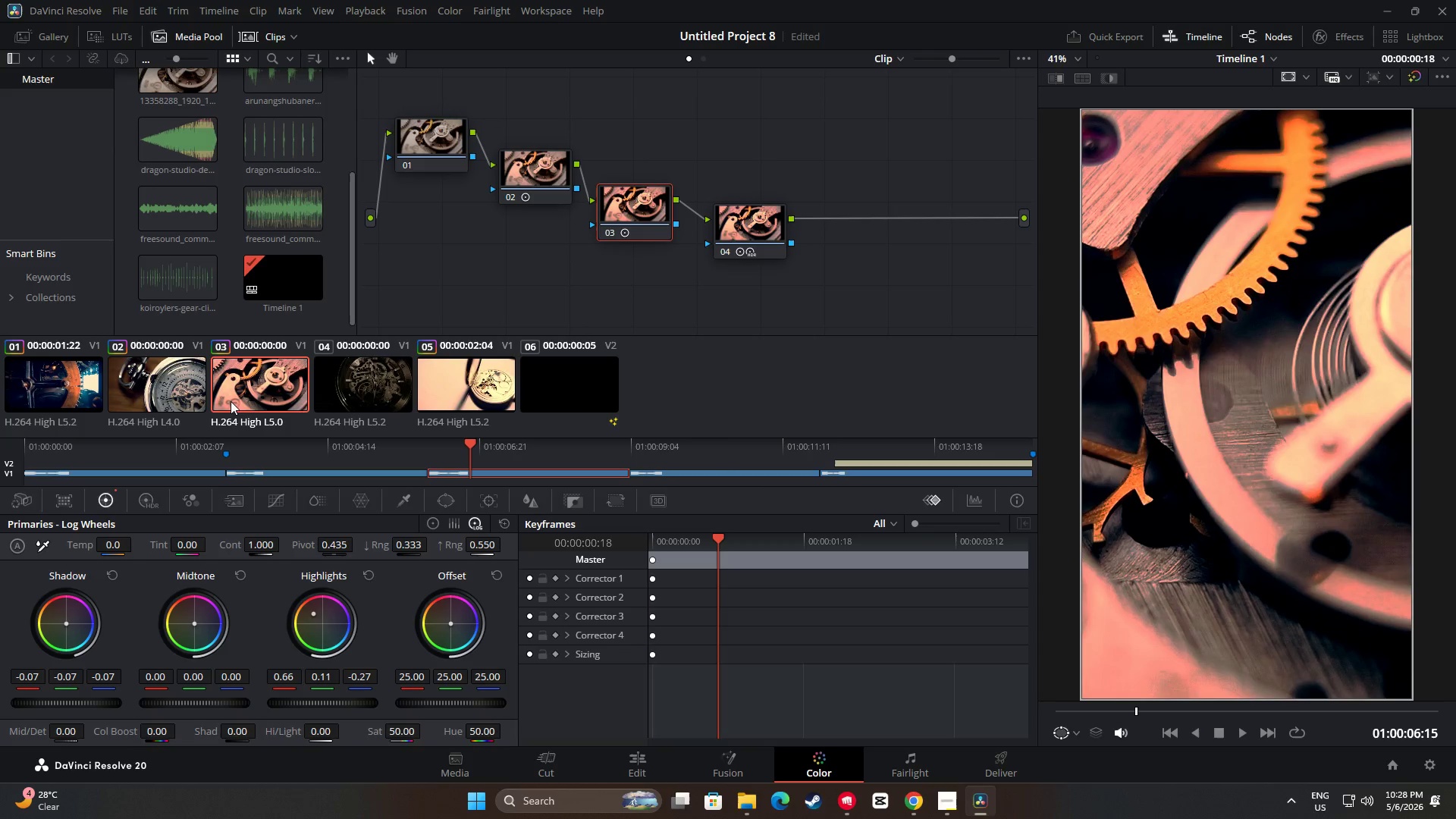 
left_click([67, 388])
 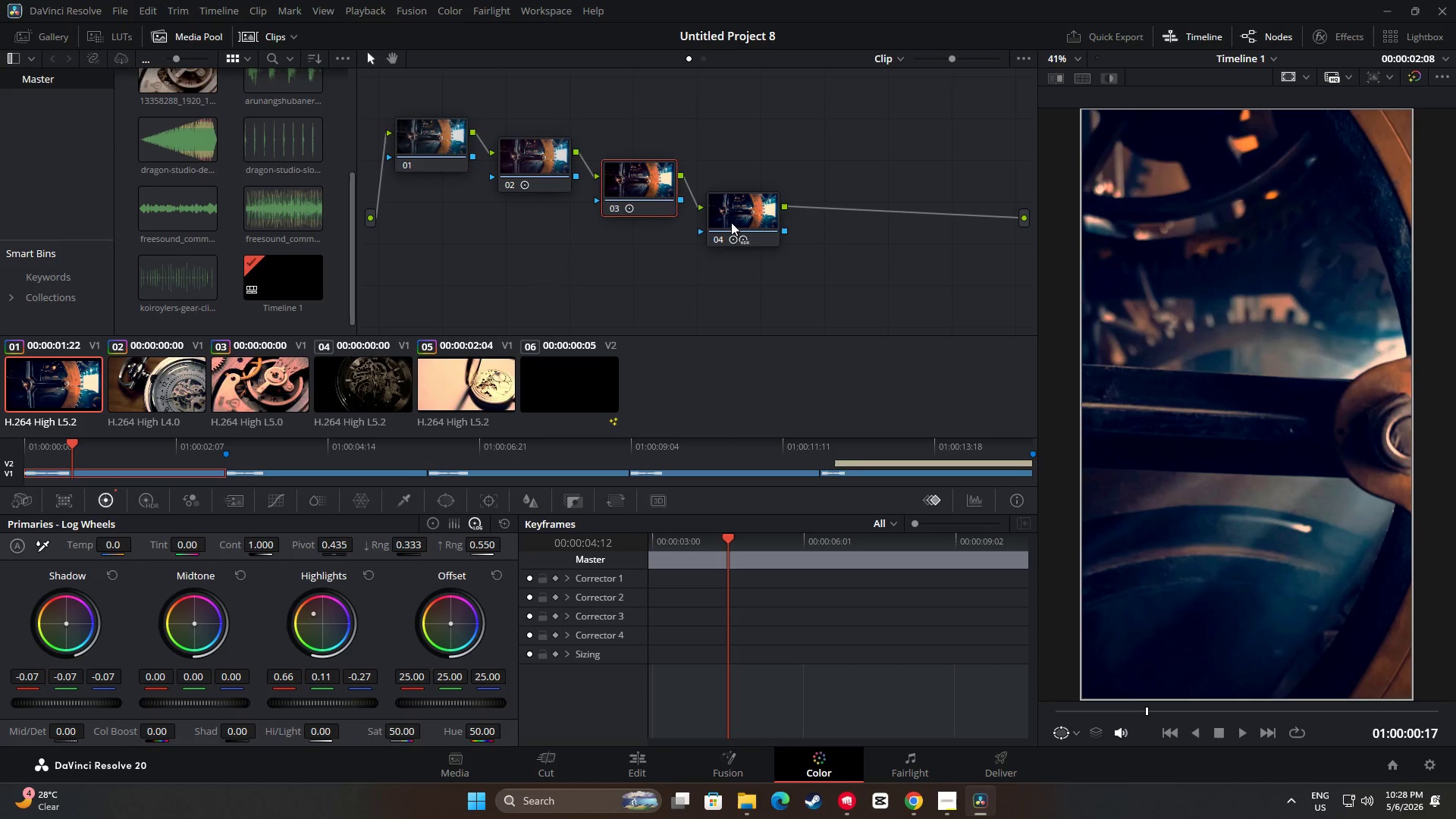 
left_click([747, 216])
 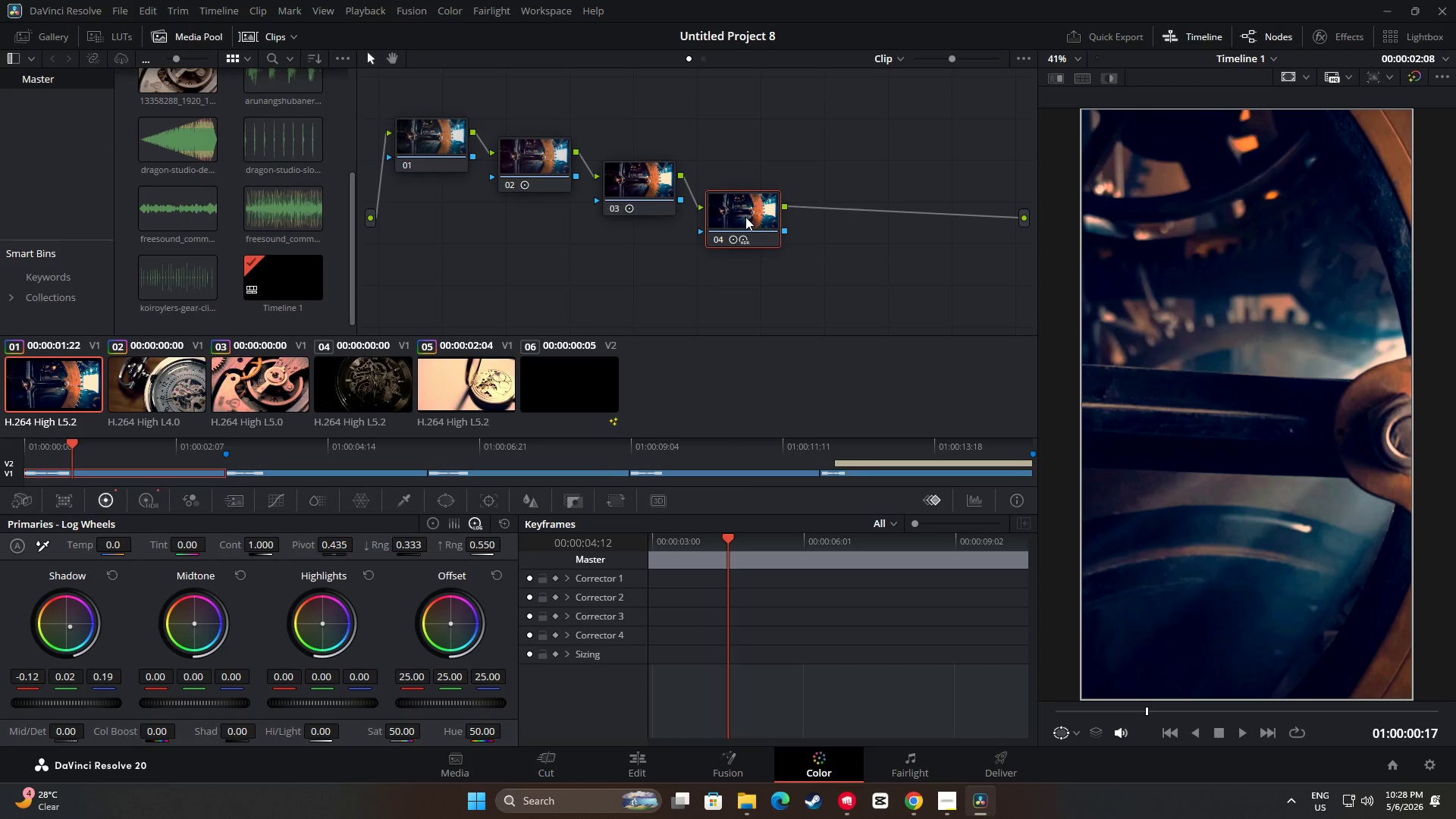 
key(Control+C)
 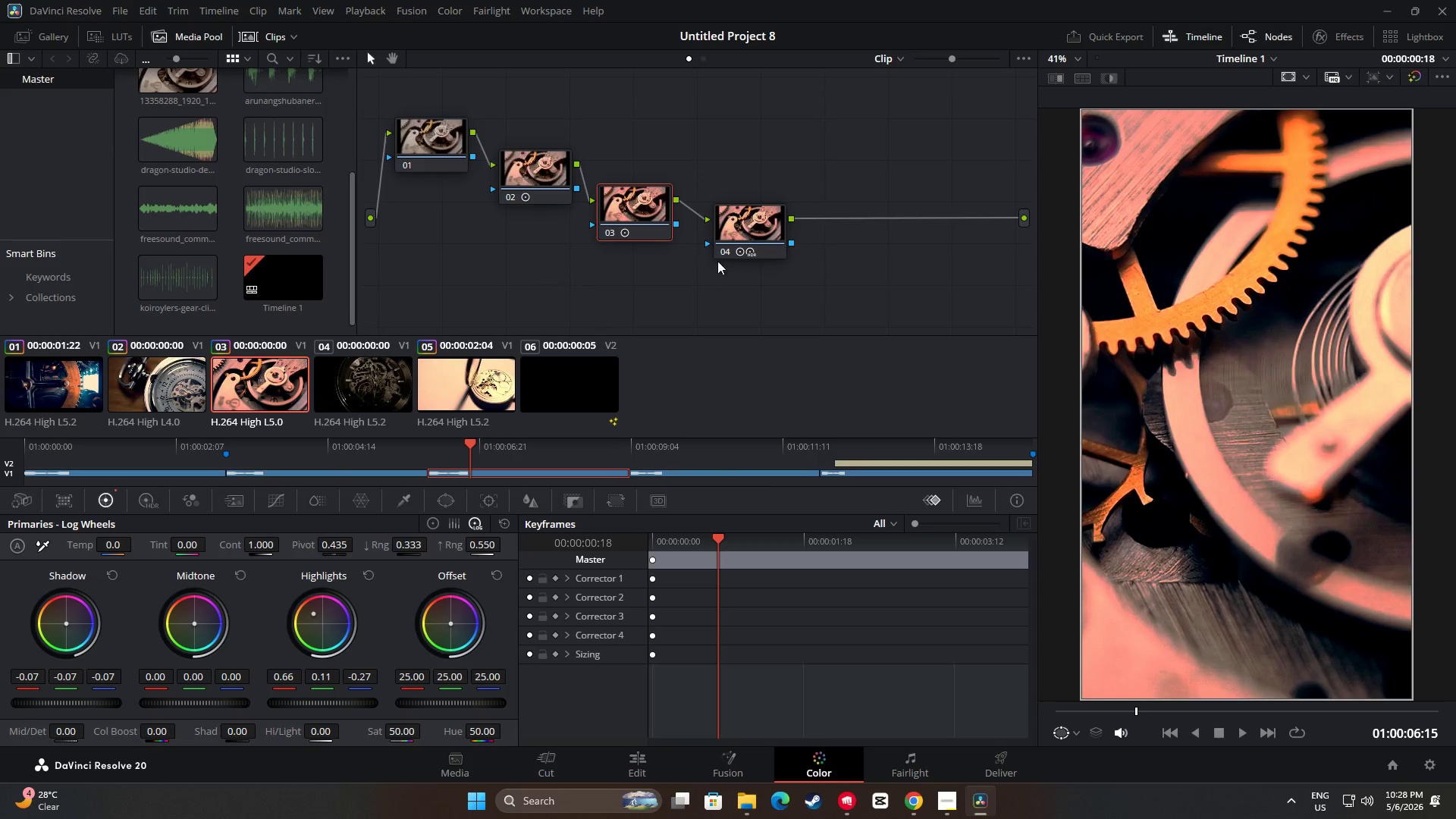 
double_click([745, 231])
 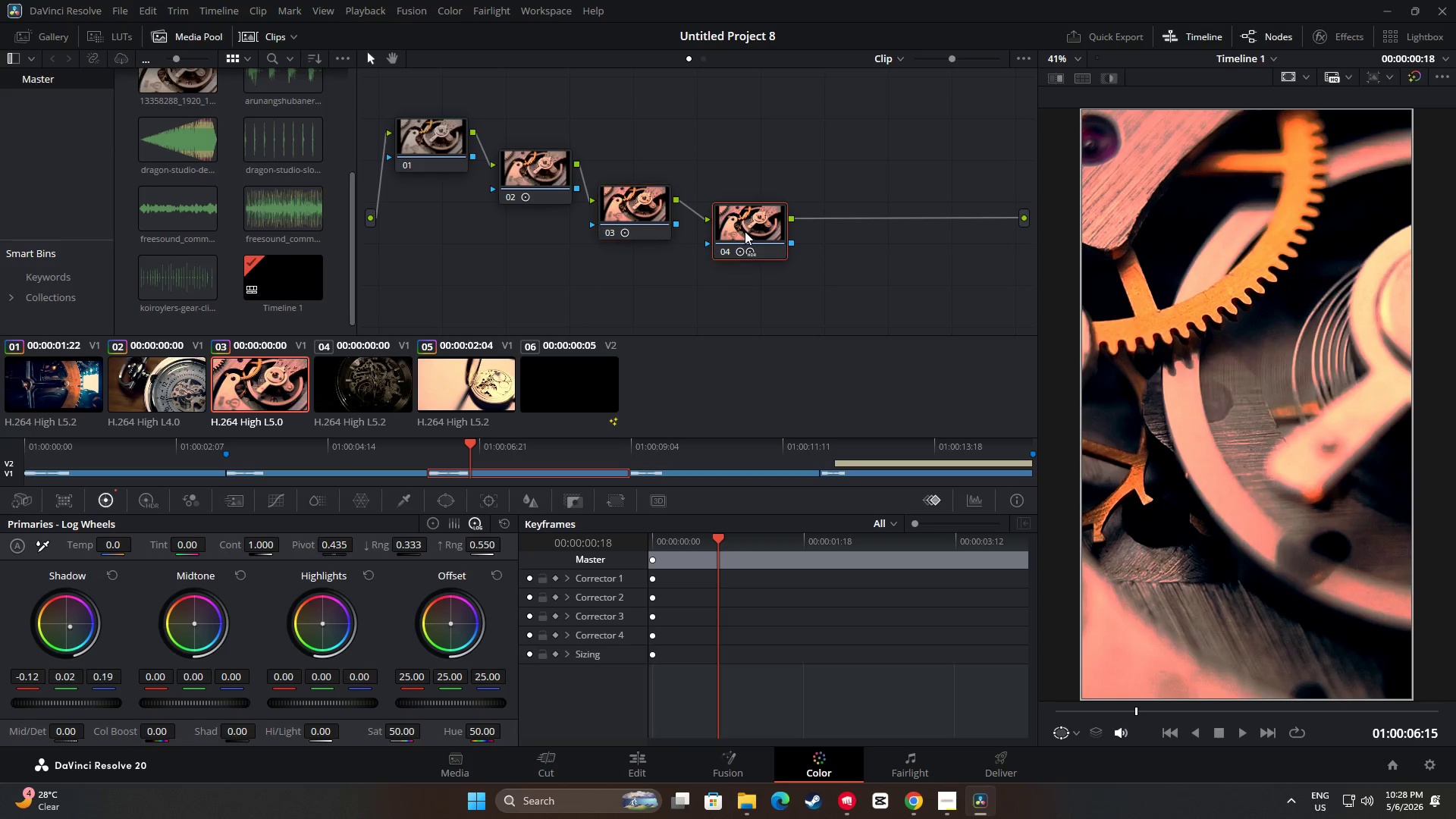 
key(Control+ControlLeft)
 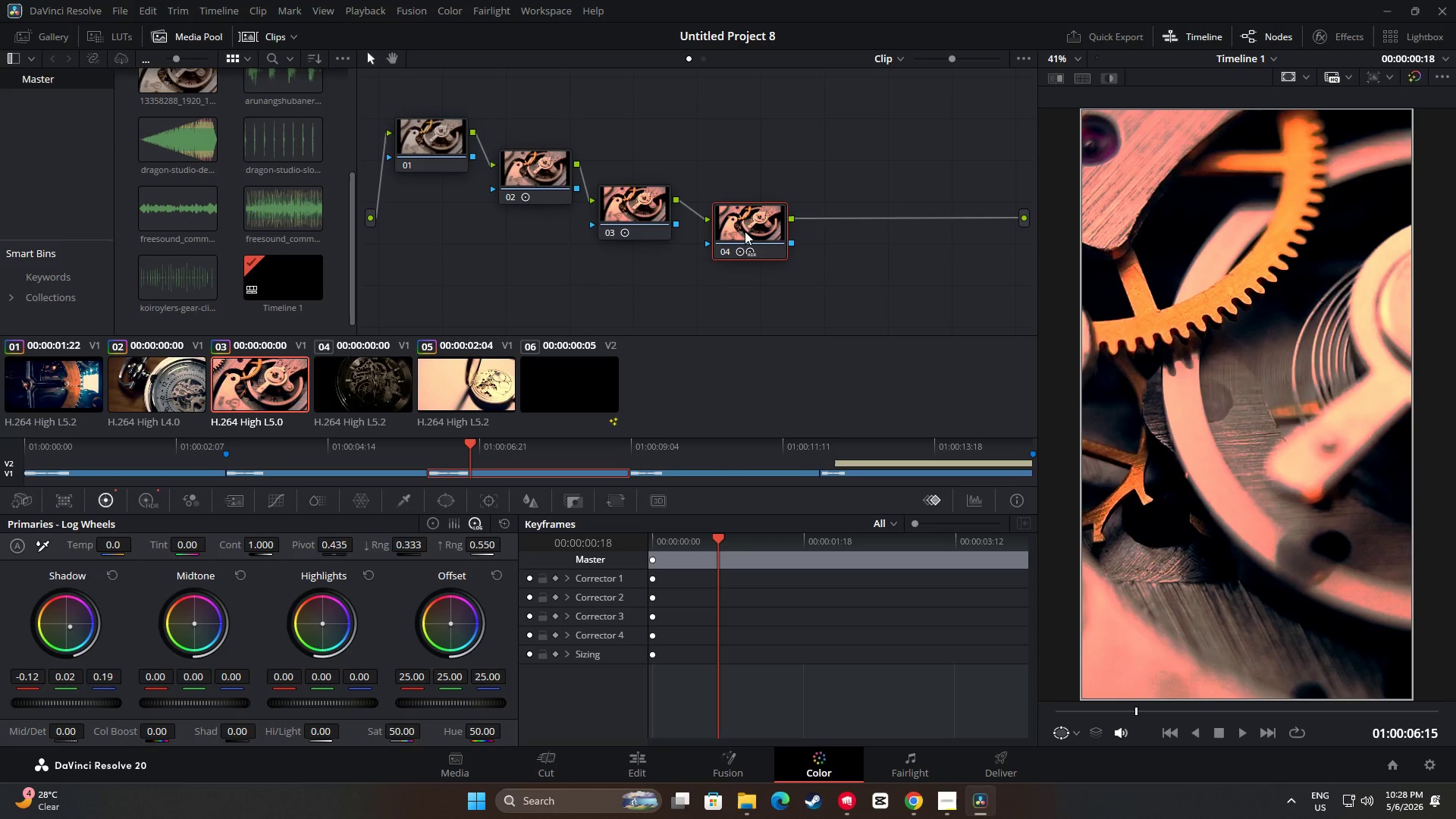 
key(Control+V)
 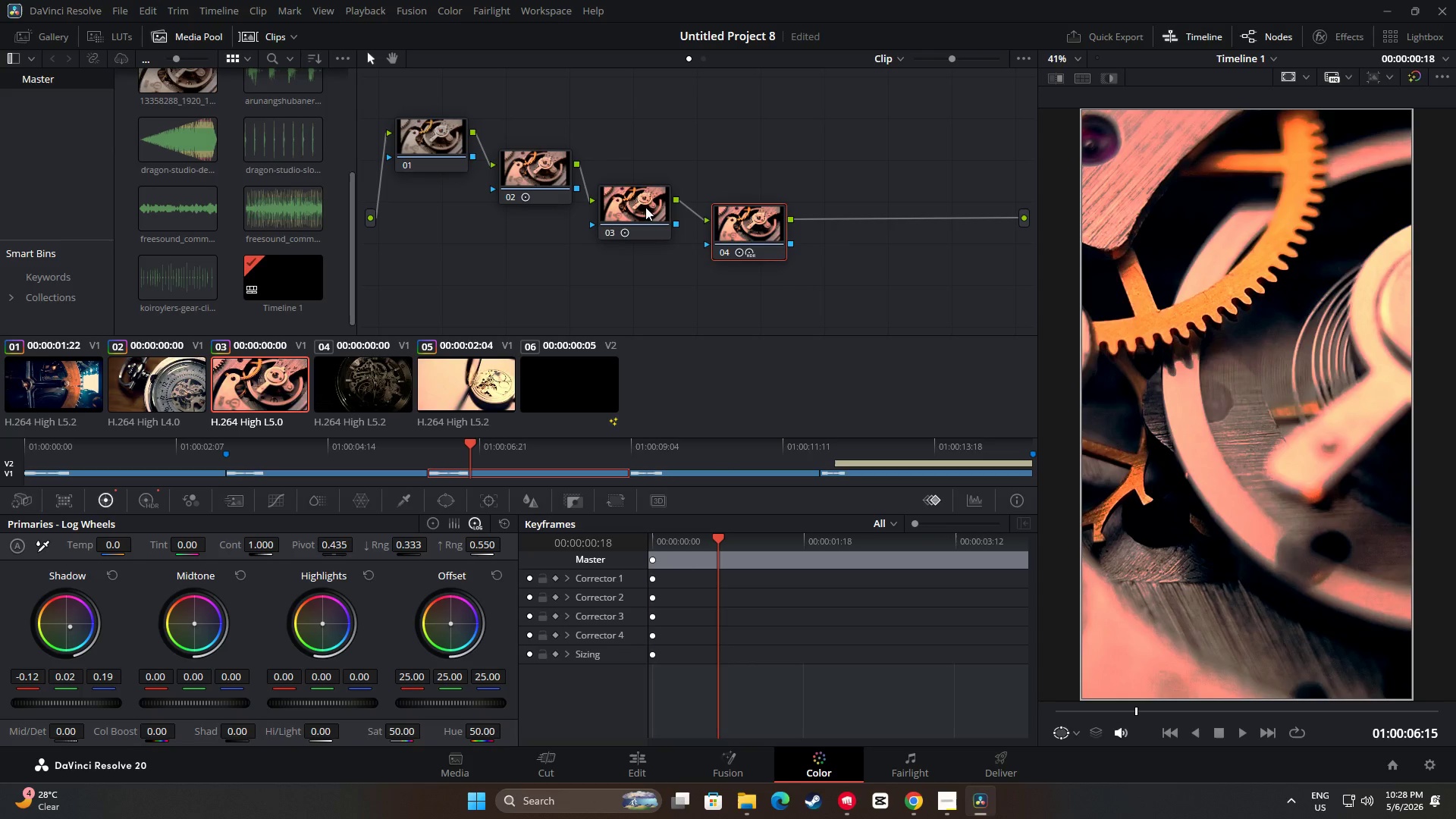 
wait(10.33)
 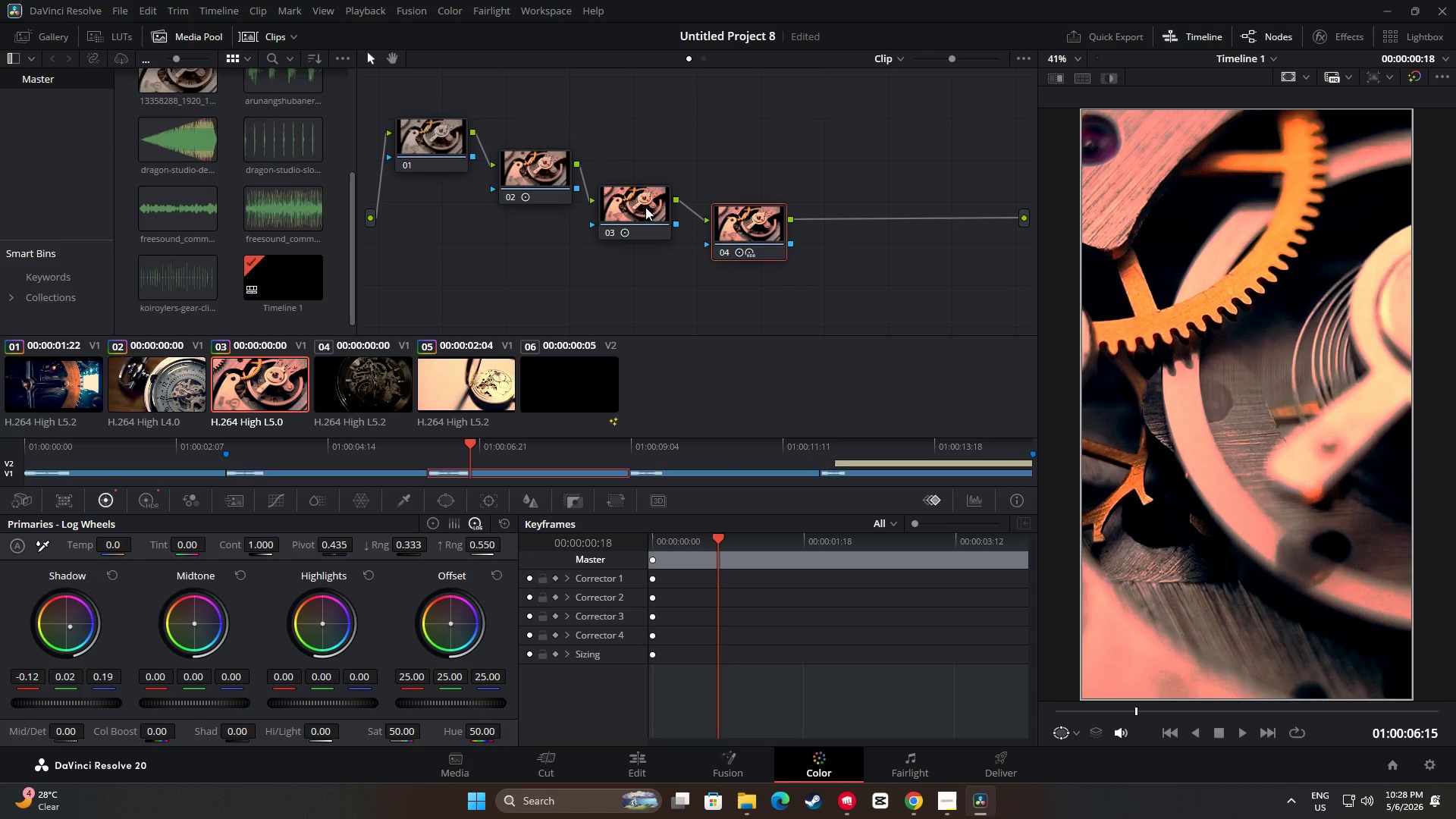 
left_click([254, 385])
 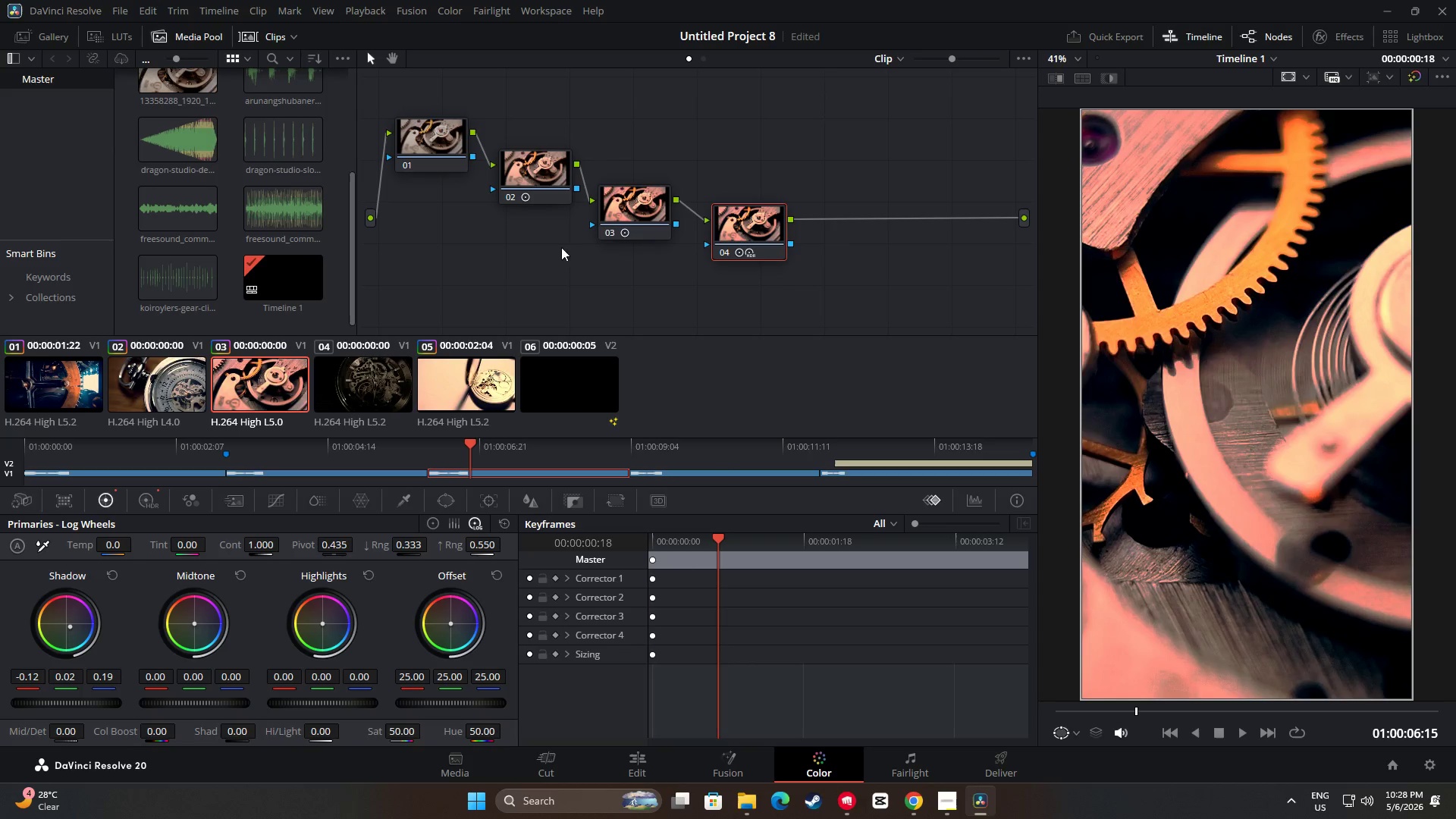 
left_click([635, 208])
 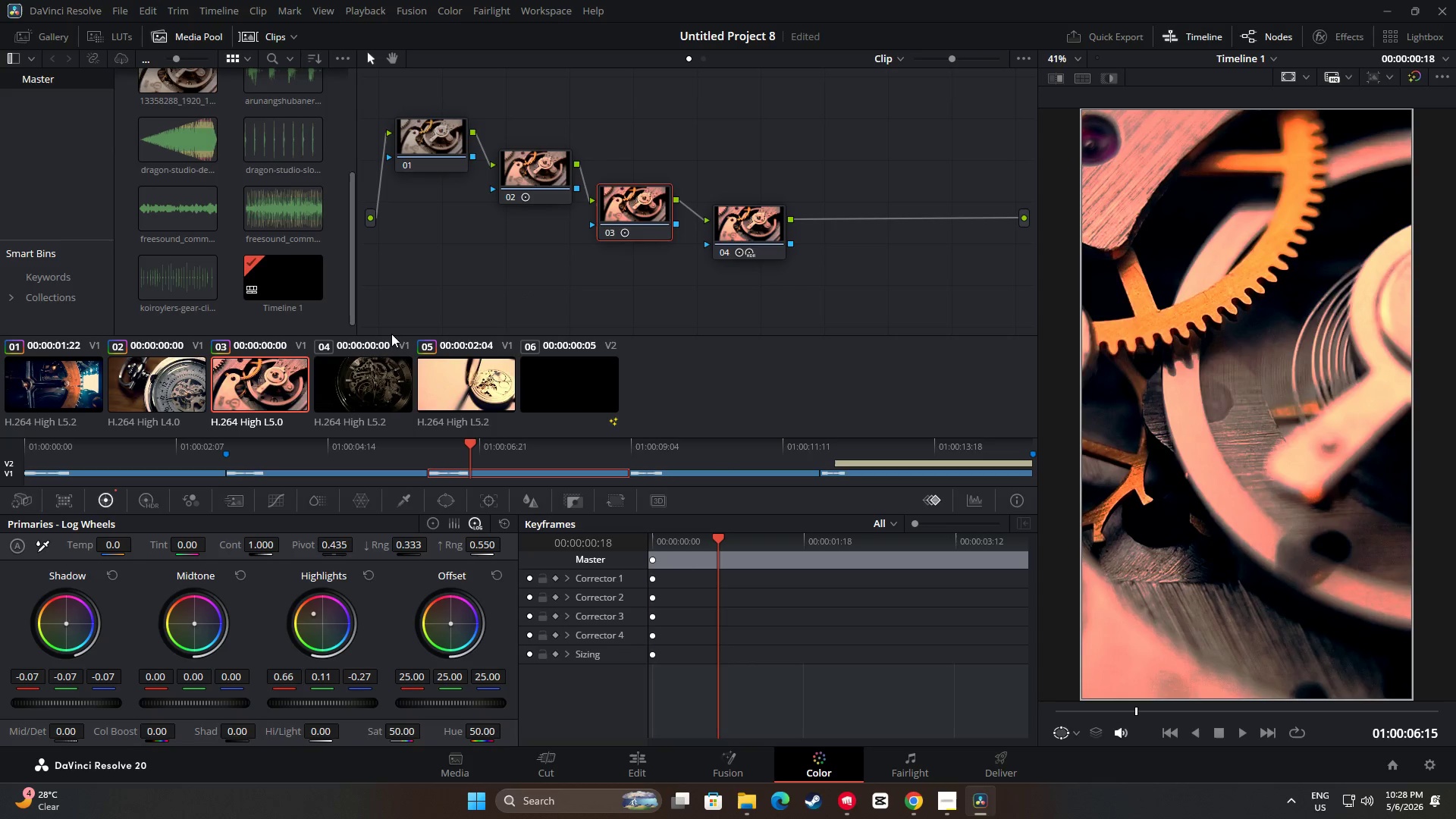 
left_click([177, 382])
 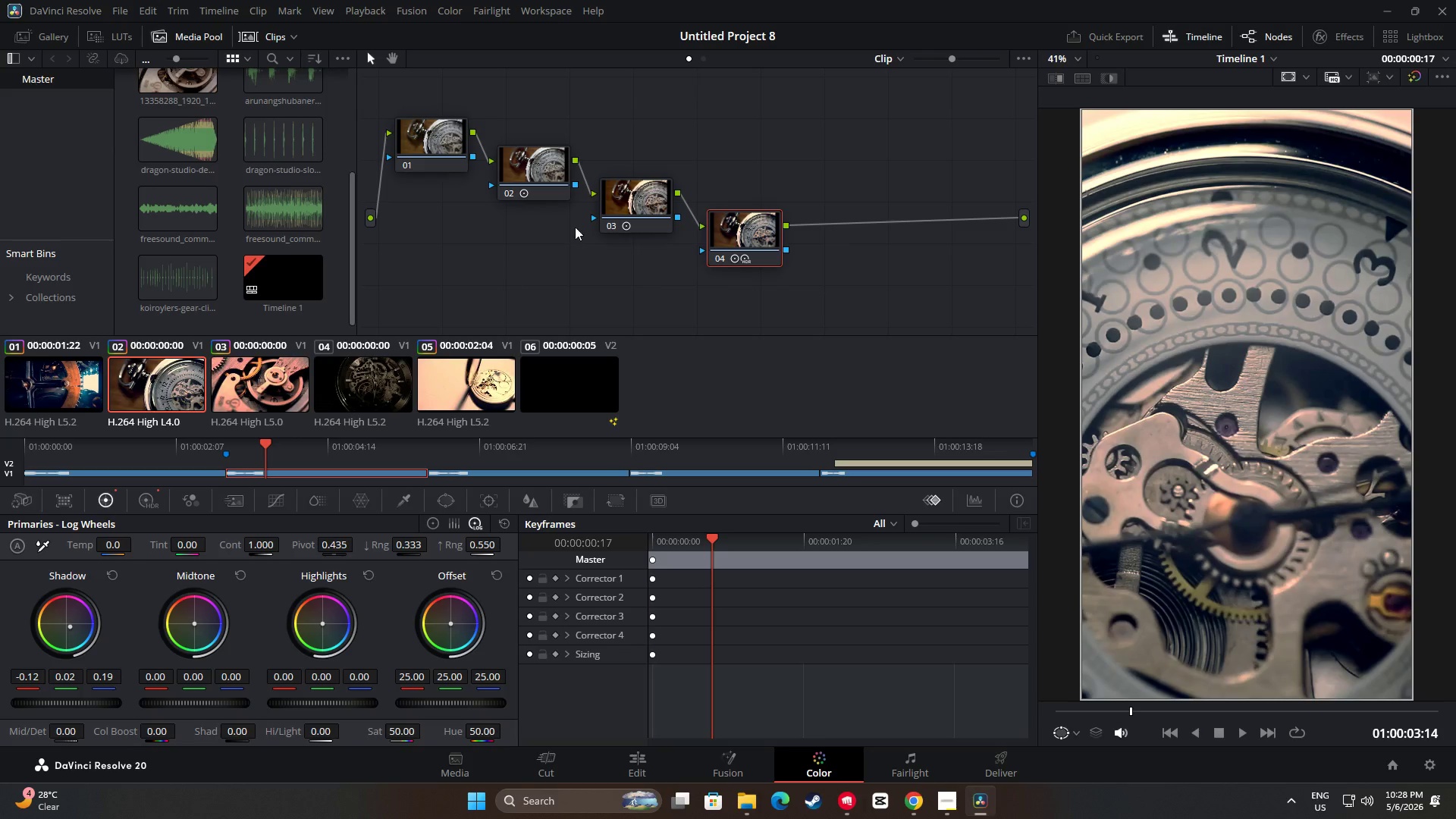 
left_click([633, 201])
 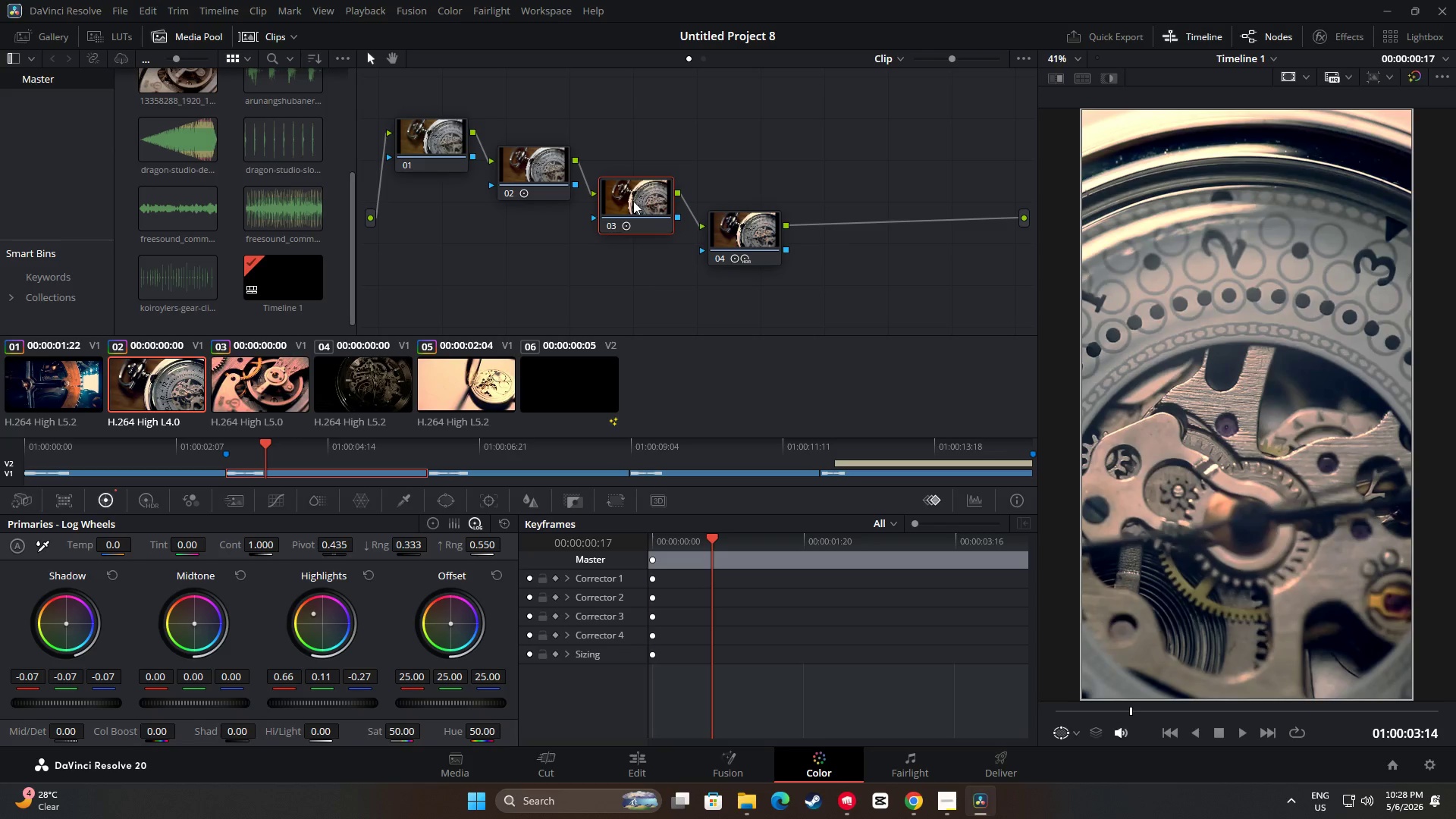 
key(Control+C)
 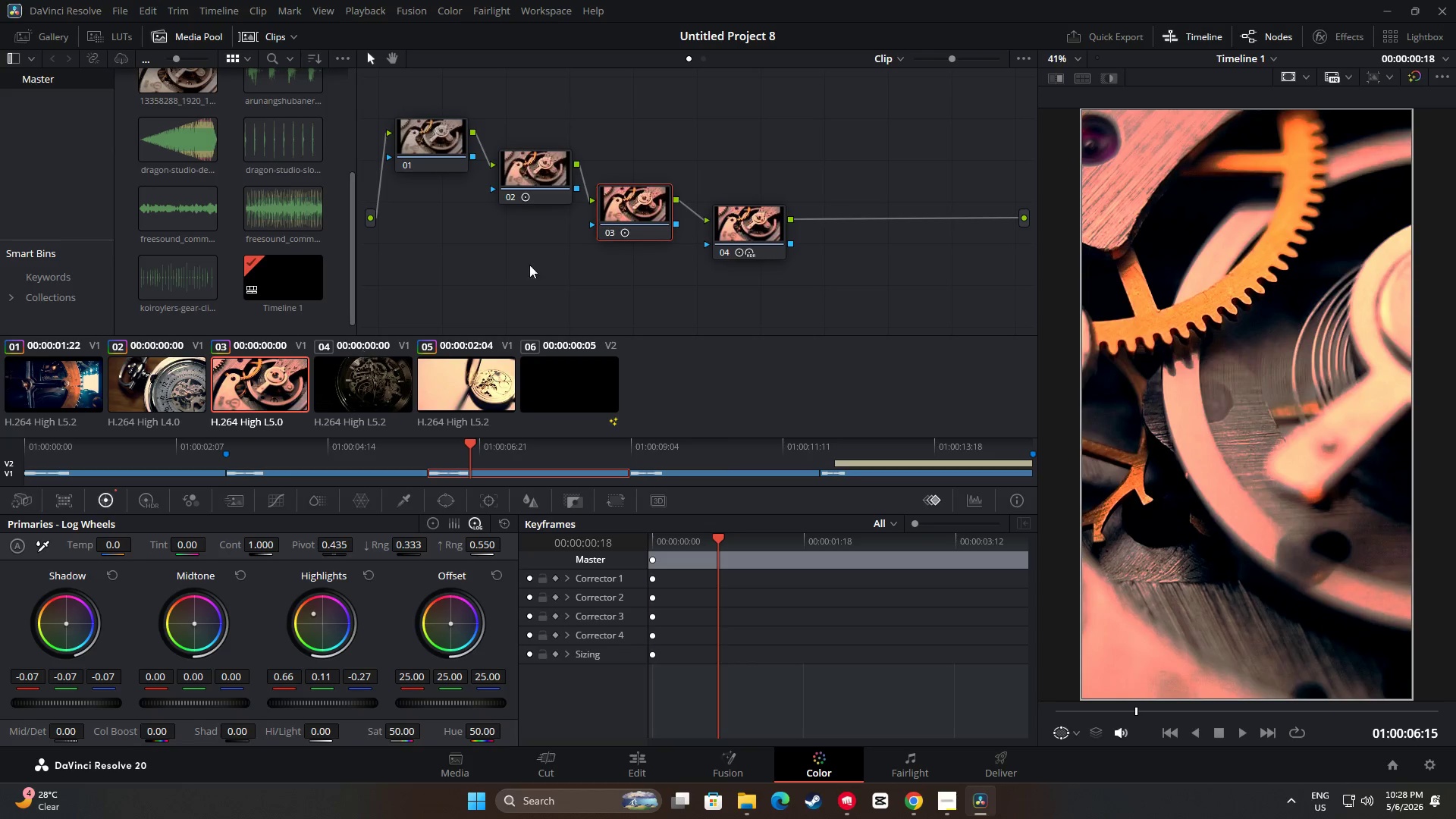 
double_click([624, 208])
 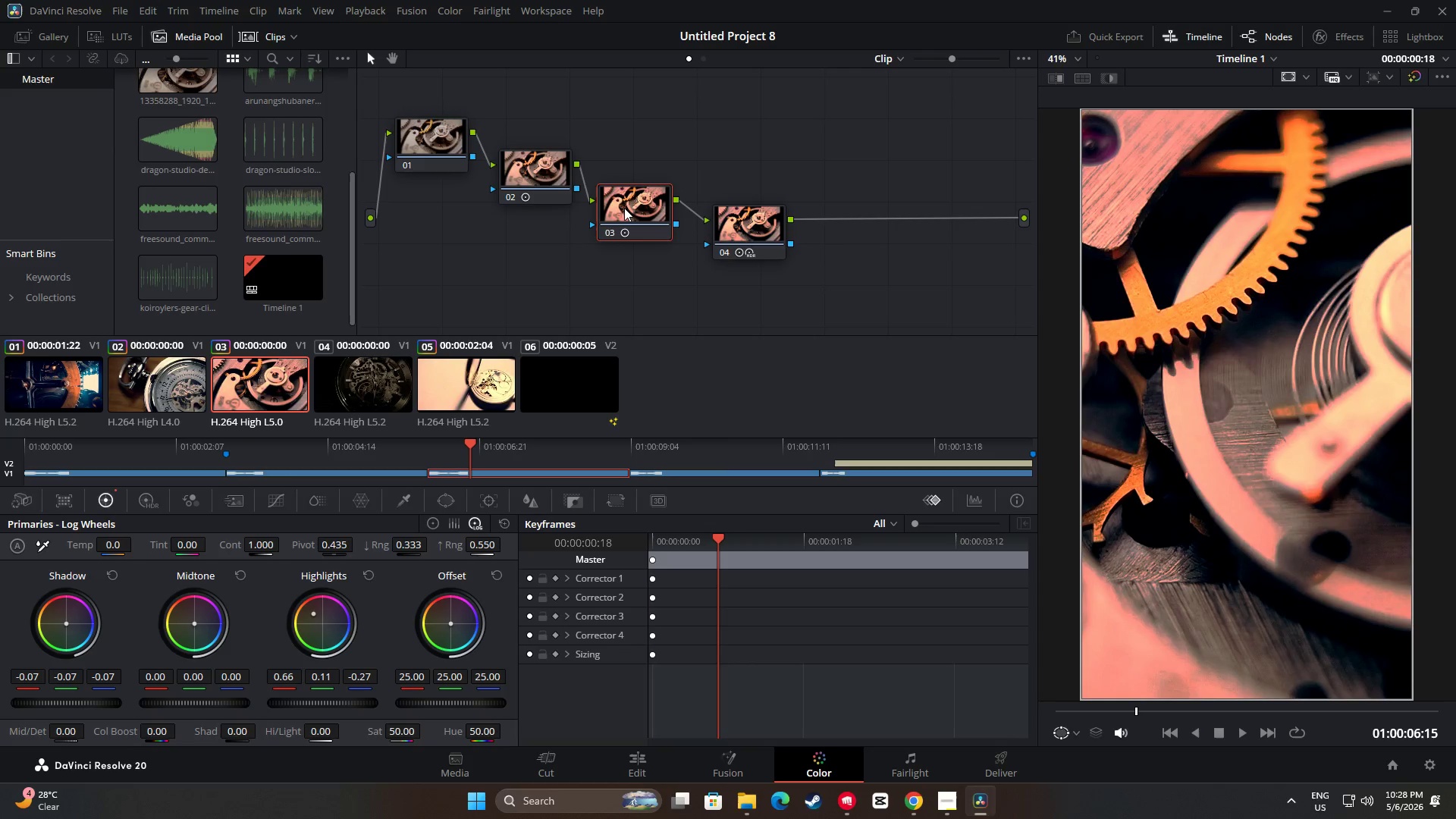 
key(Control+ControlLeft)
 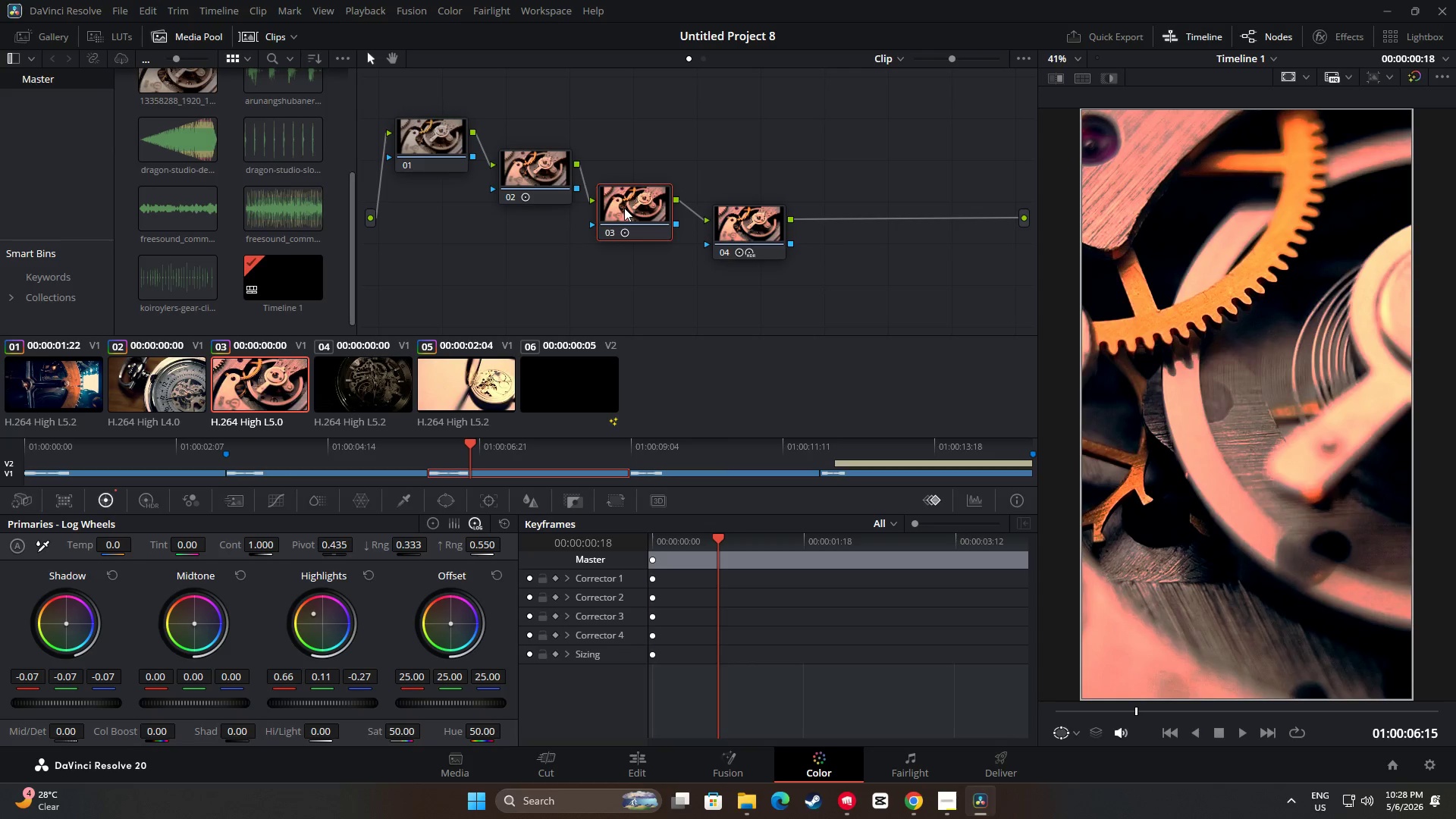 
key(Control+V)
 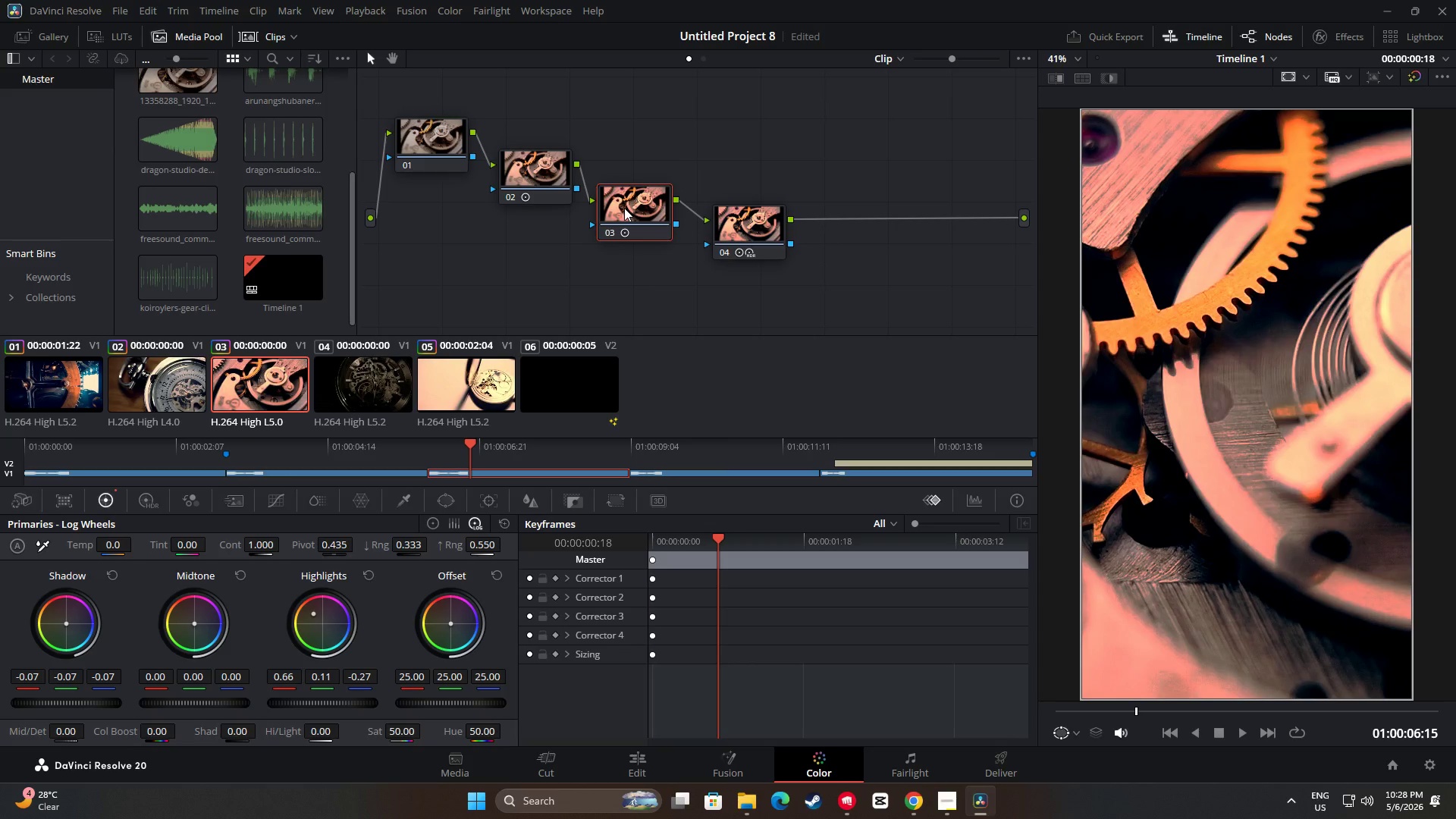 
left_click([534, 171])
 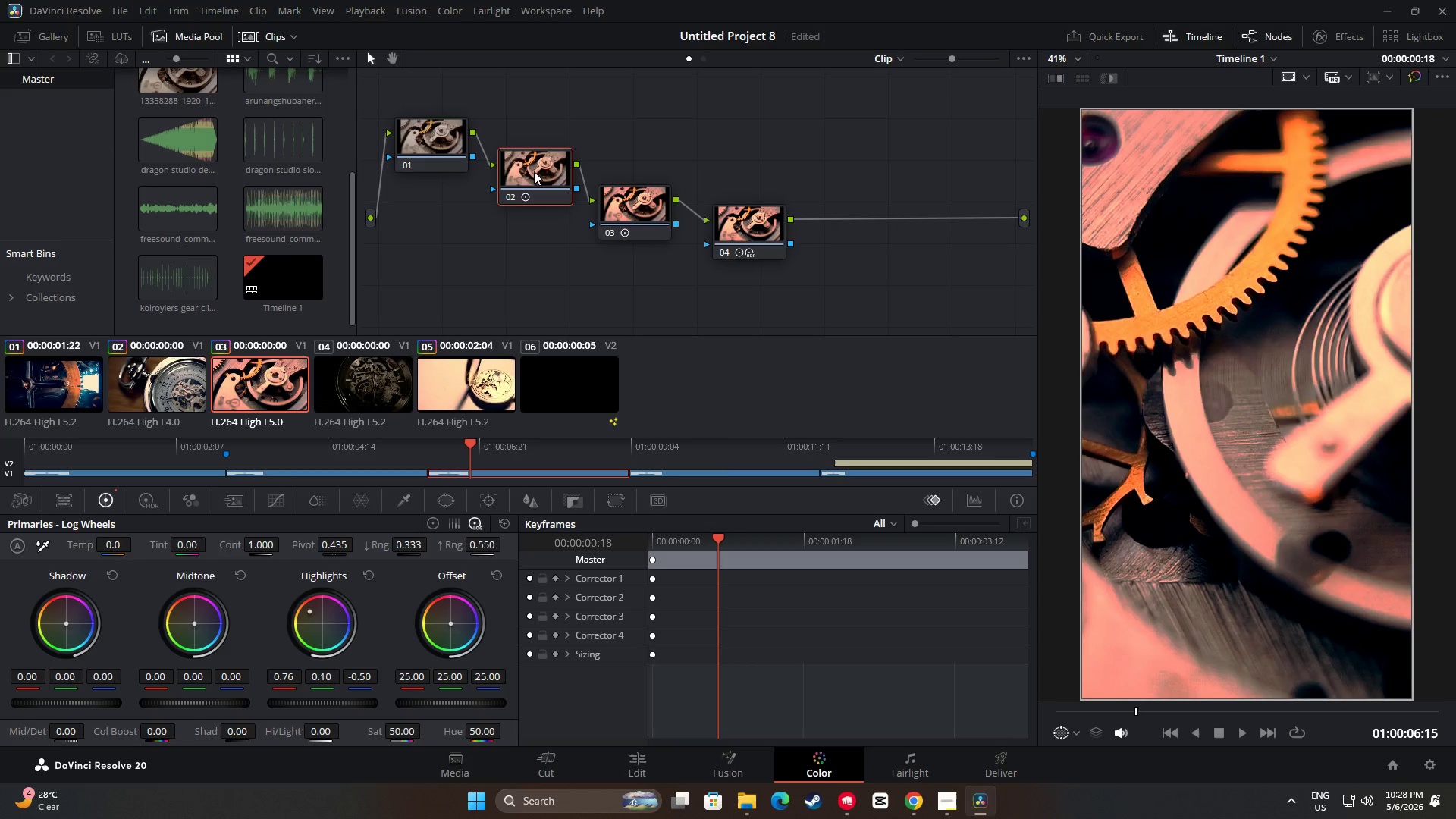 
key(Control+ControlLeft)
 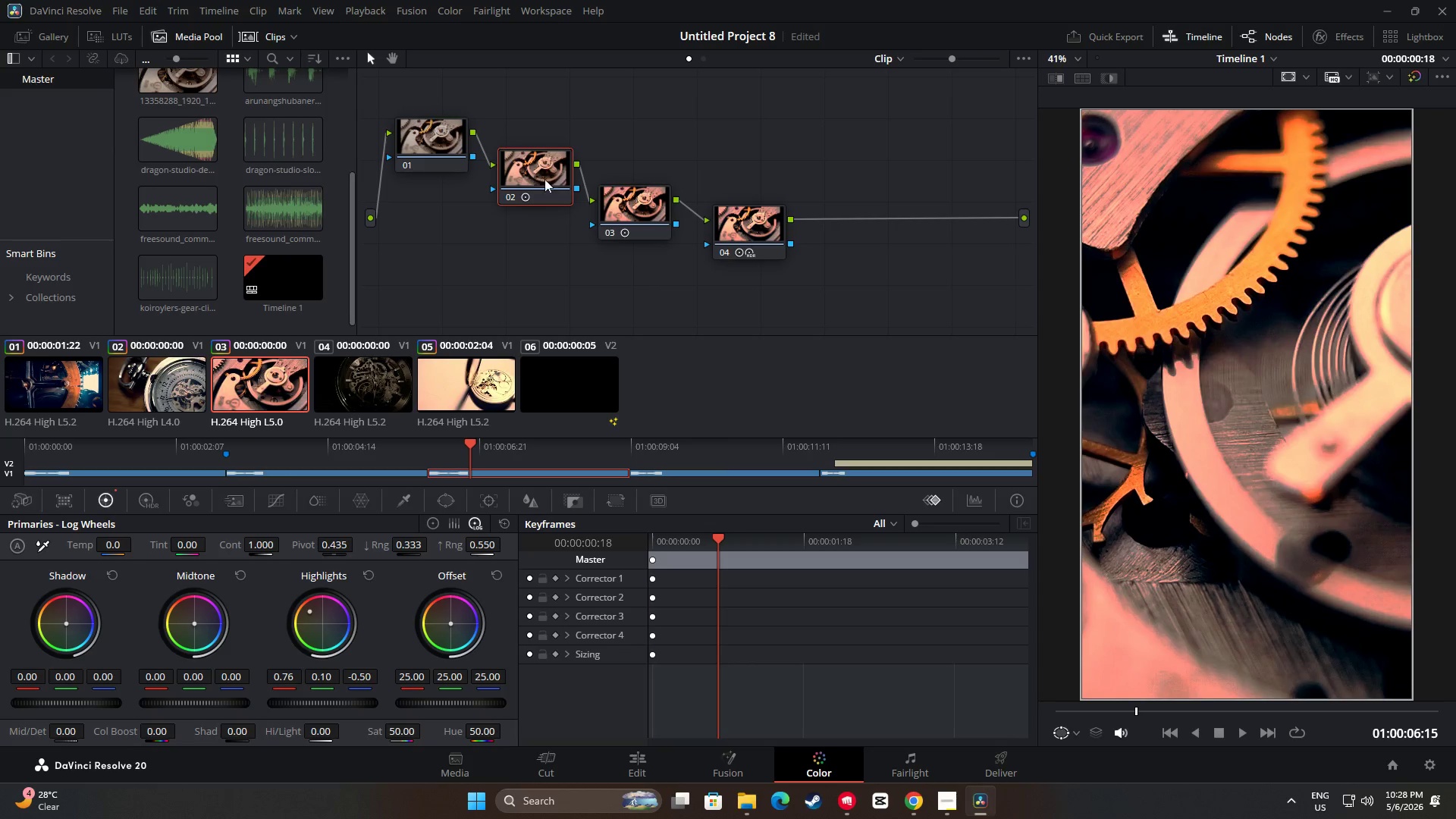 
key(Control+C)
 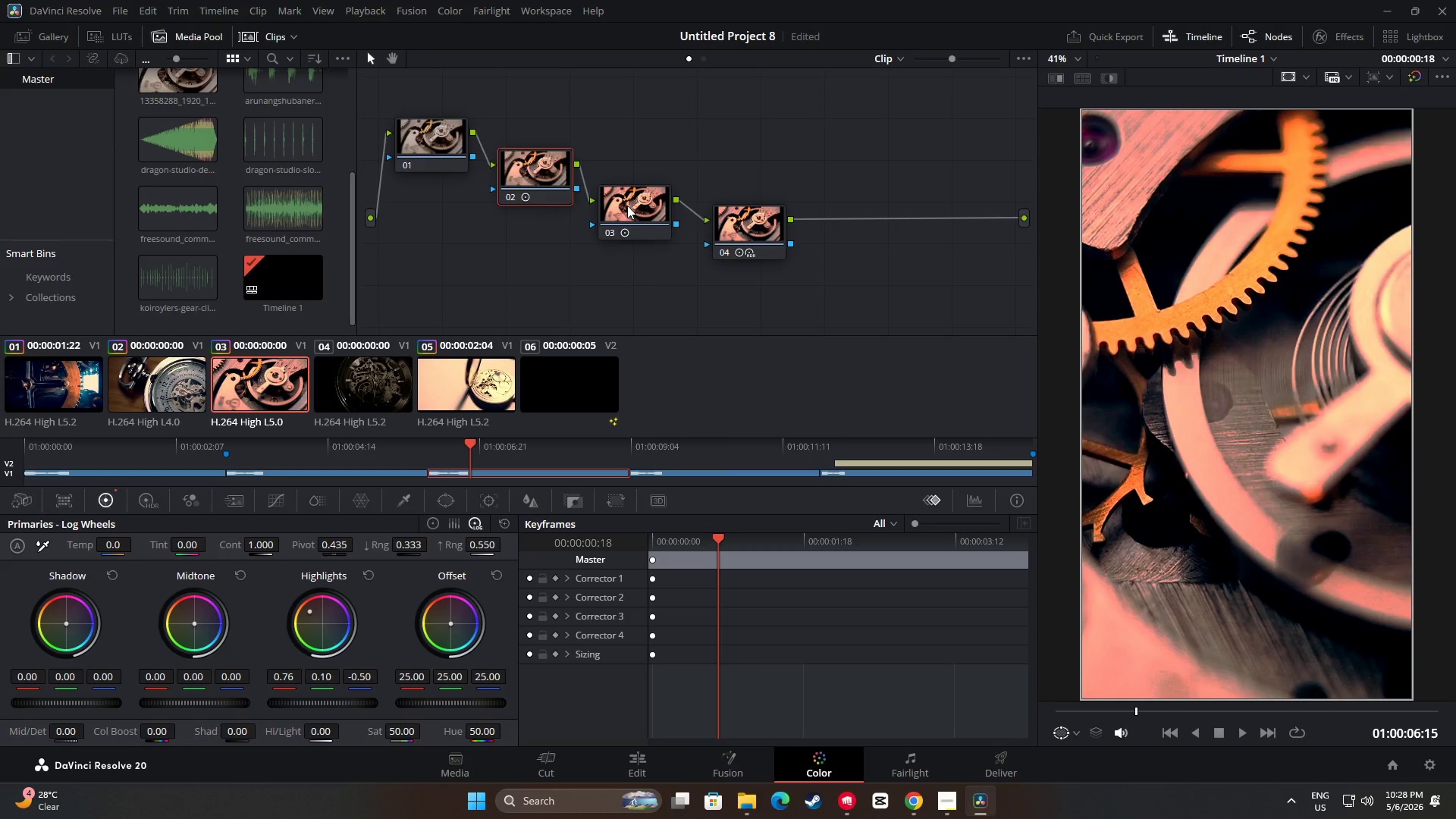 
double_click([629, 206])
 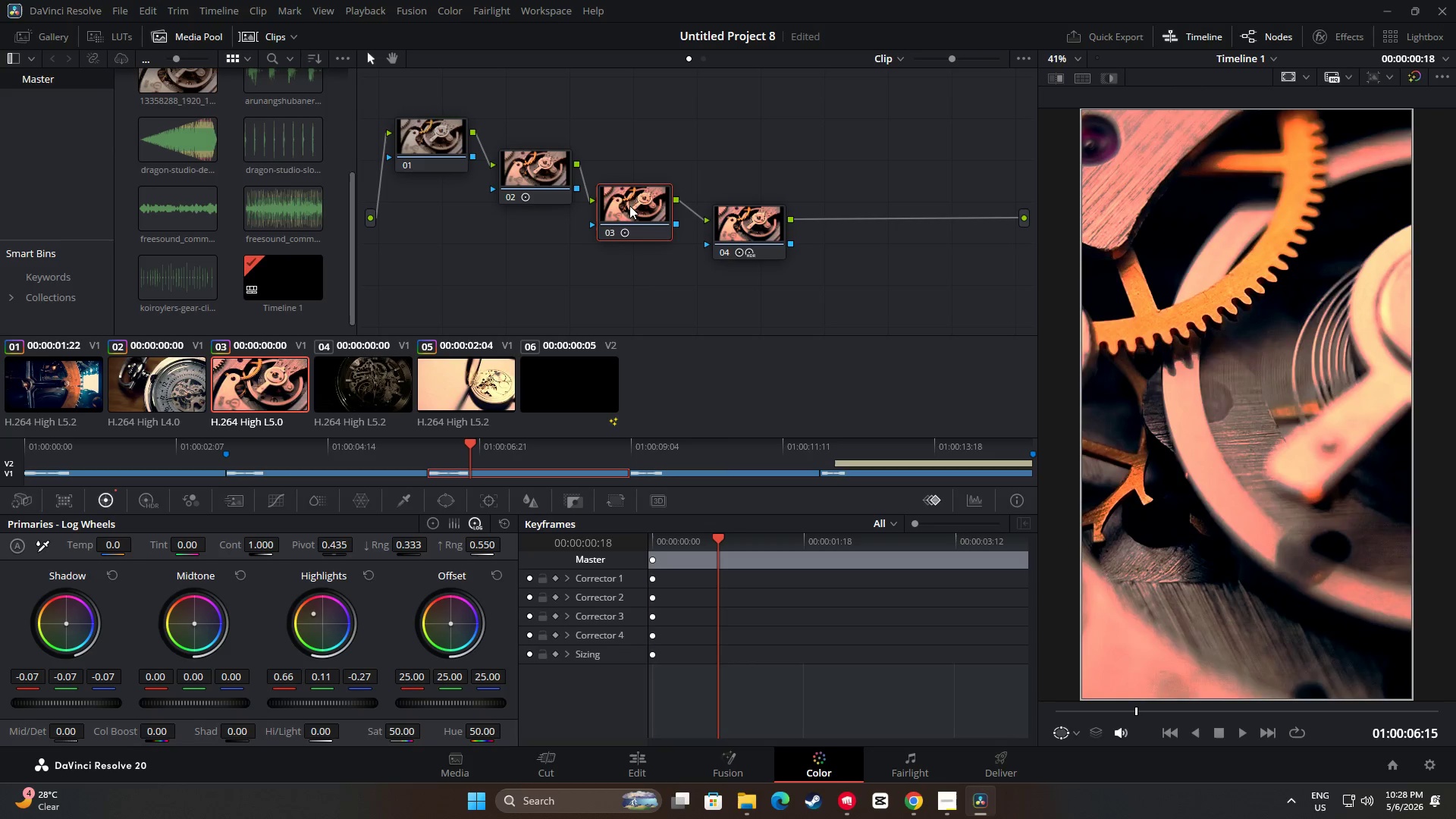 
key(Control+ControlLeft)
 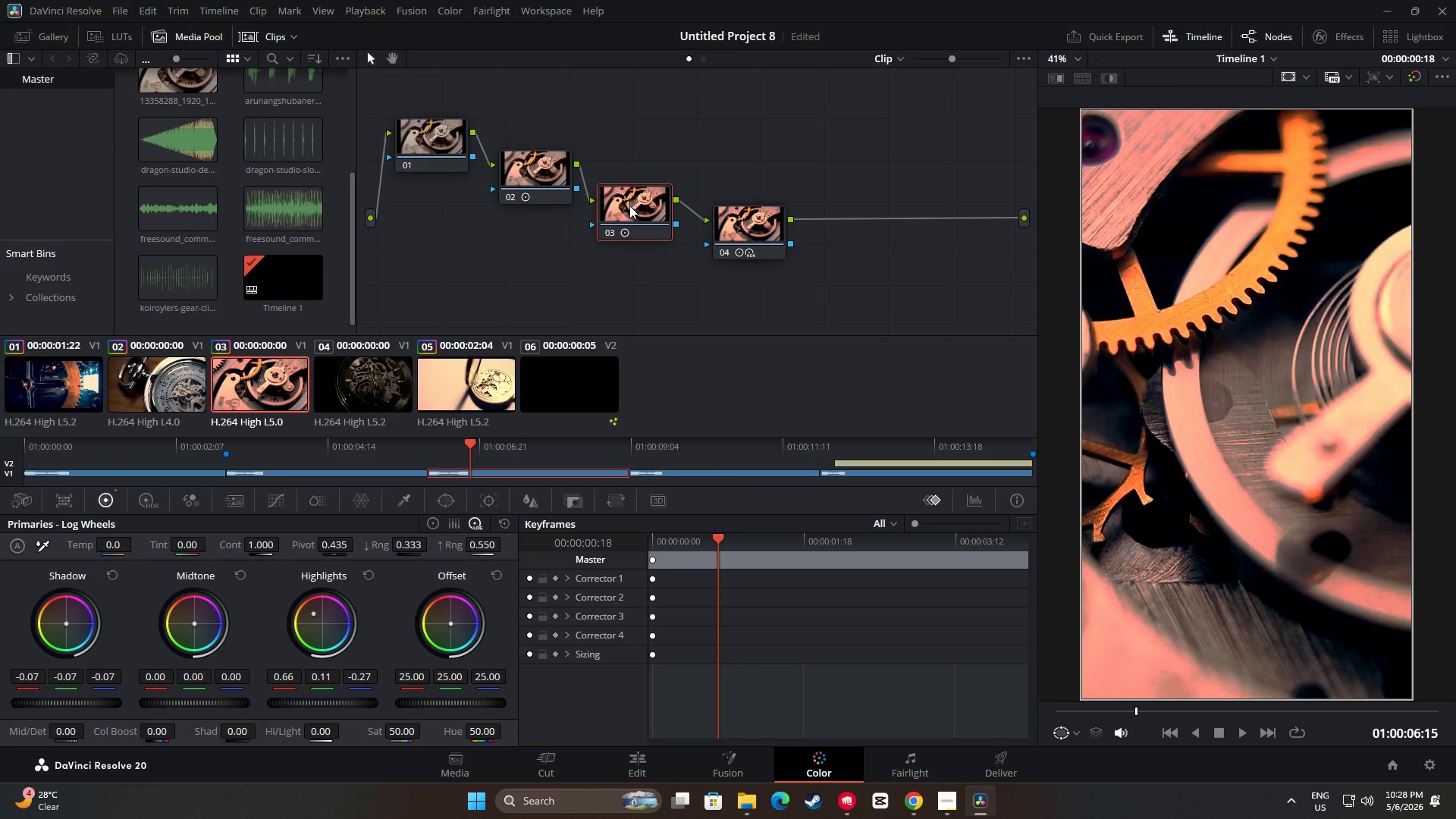 
key(Control+V)
 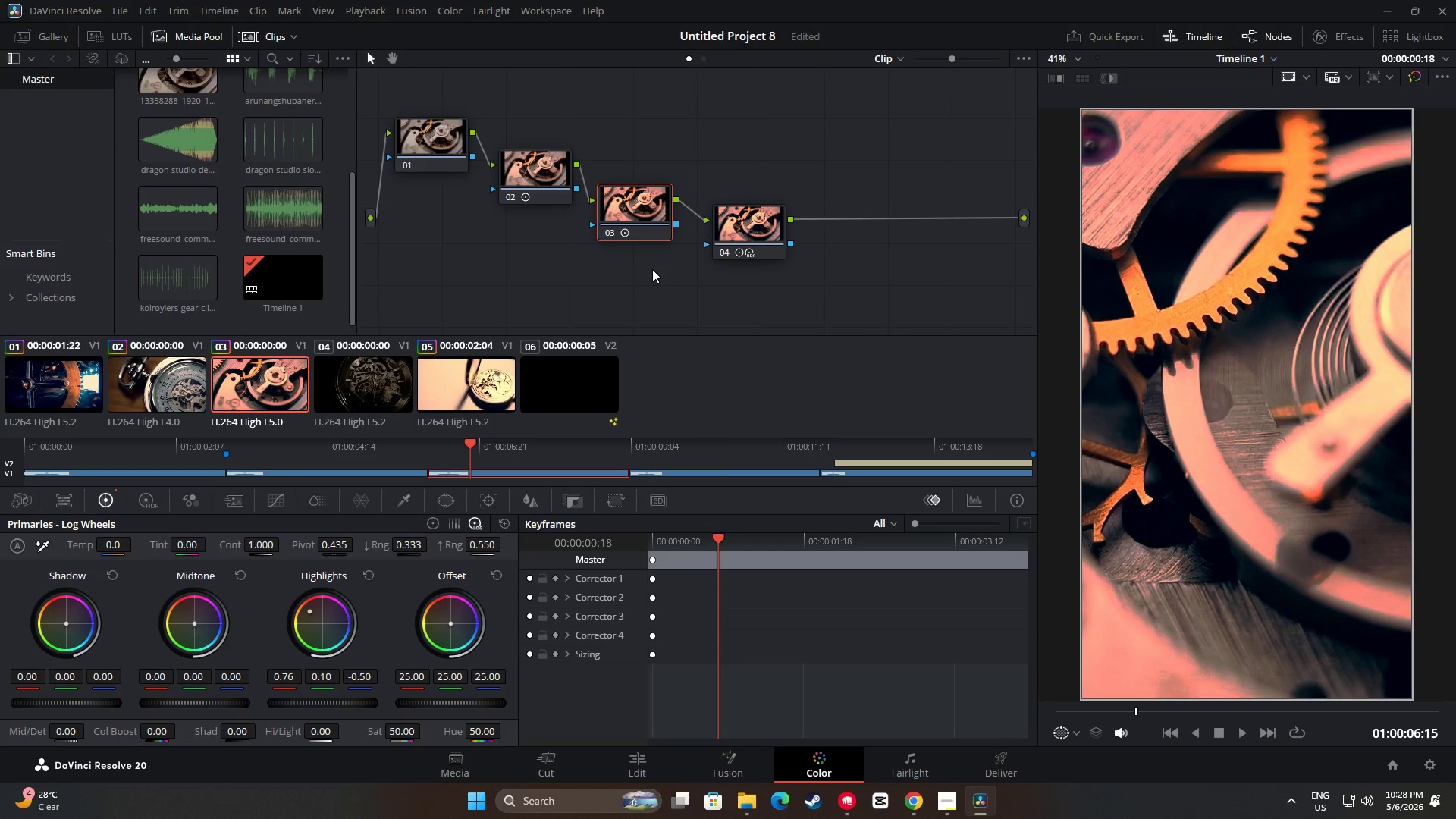 
left_click([542, 177])
 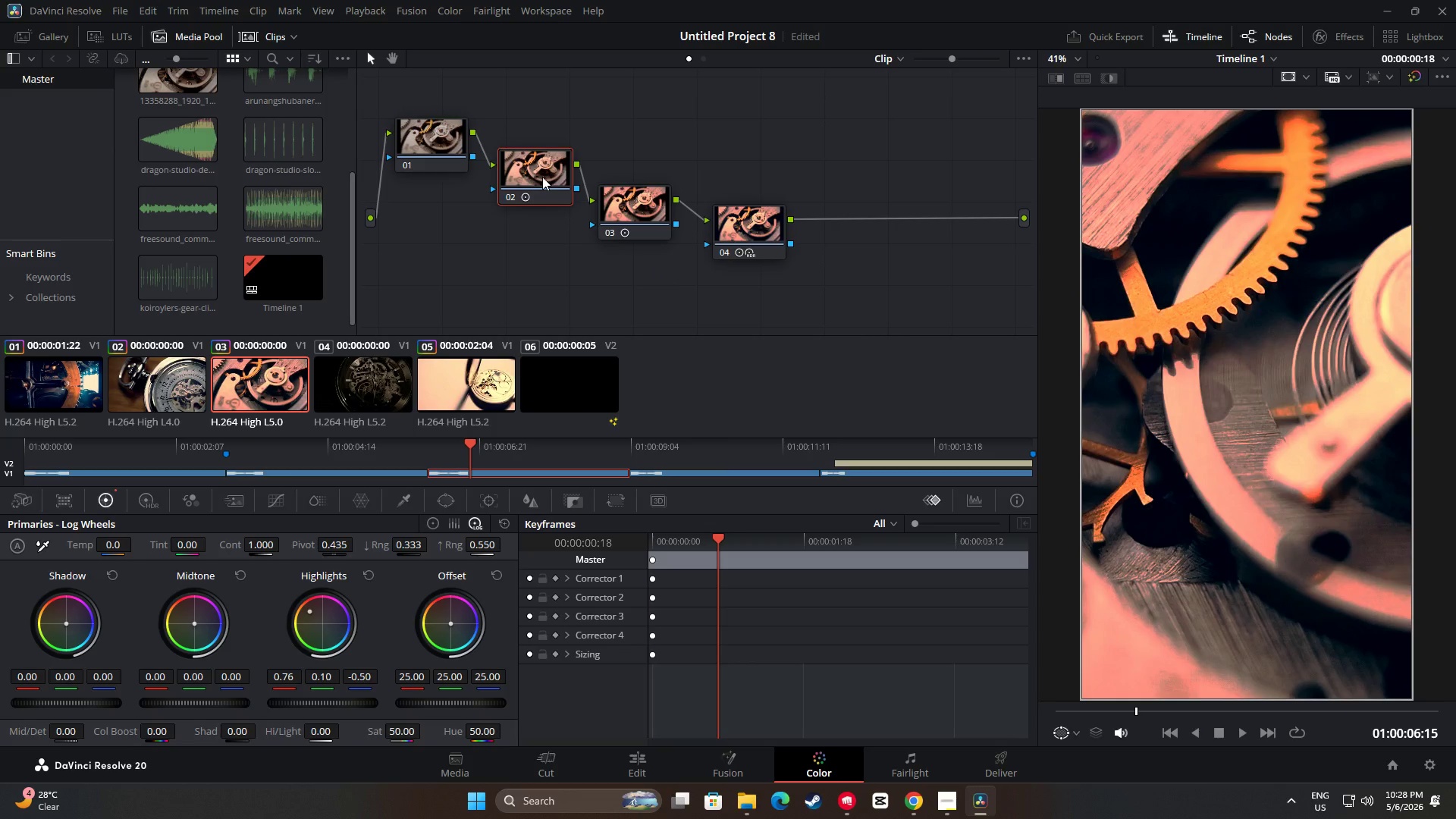 
left_click([425, 134])
 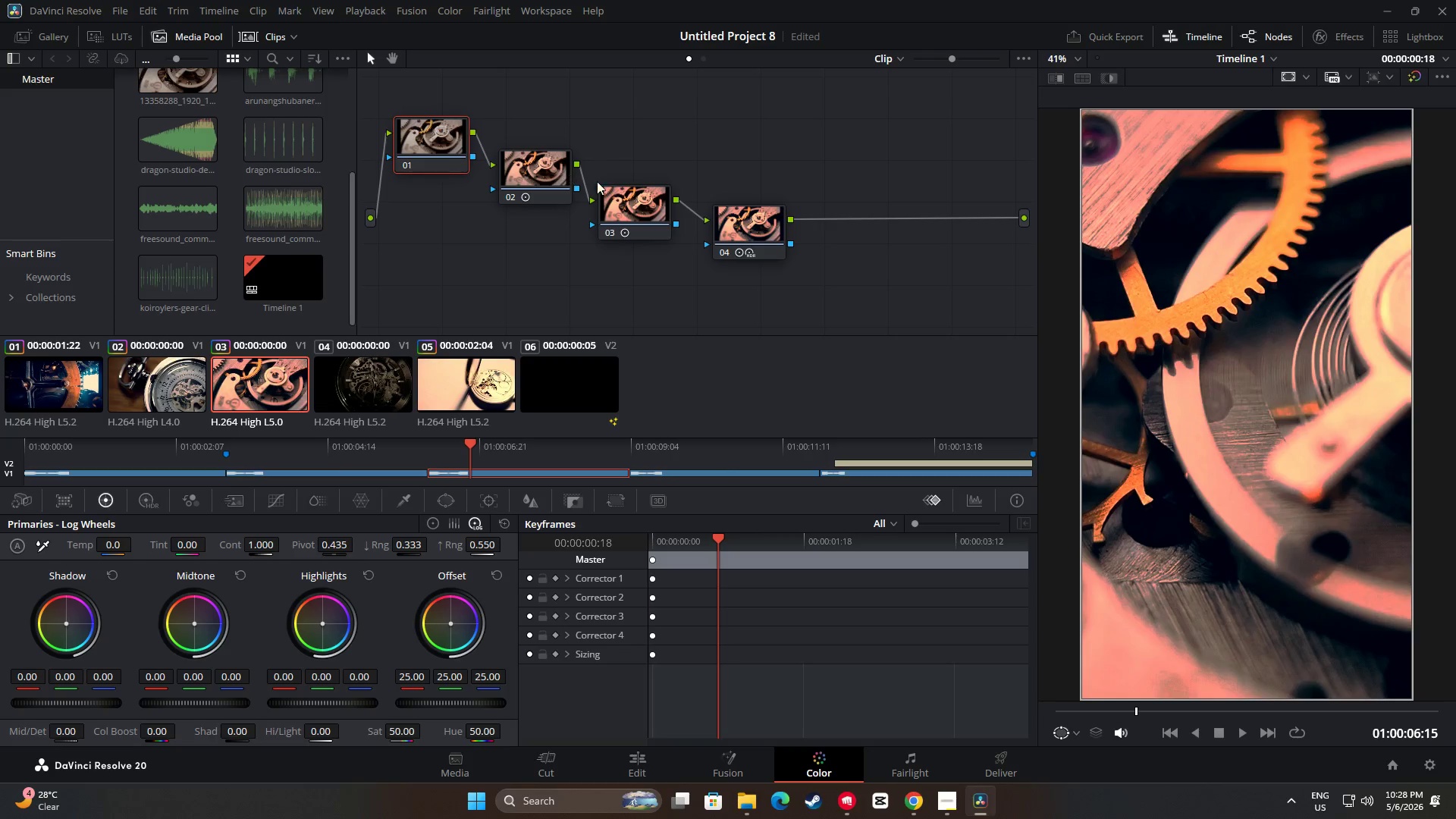 
key(Control+C)
 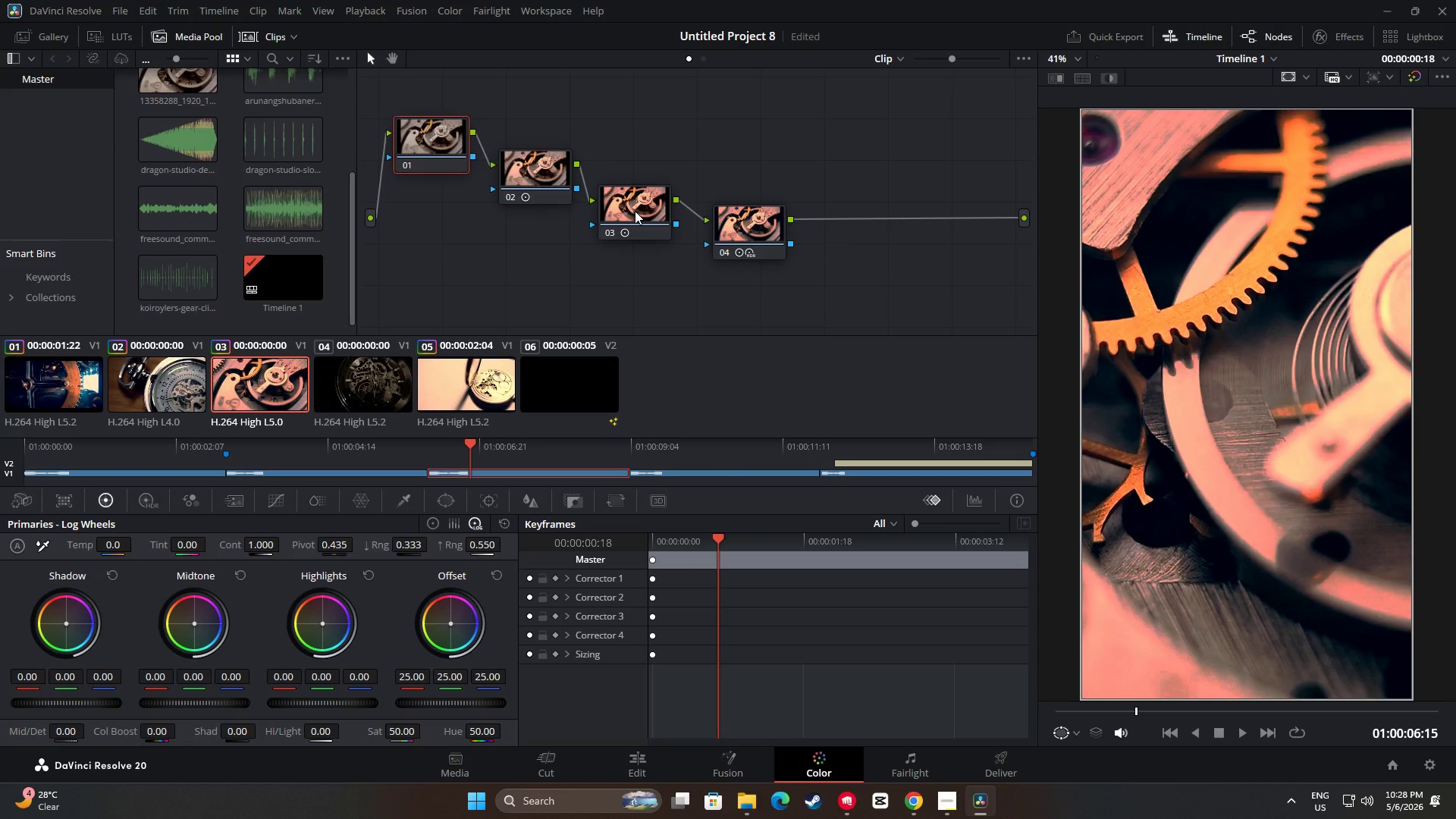 
left_click([635, 211])
 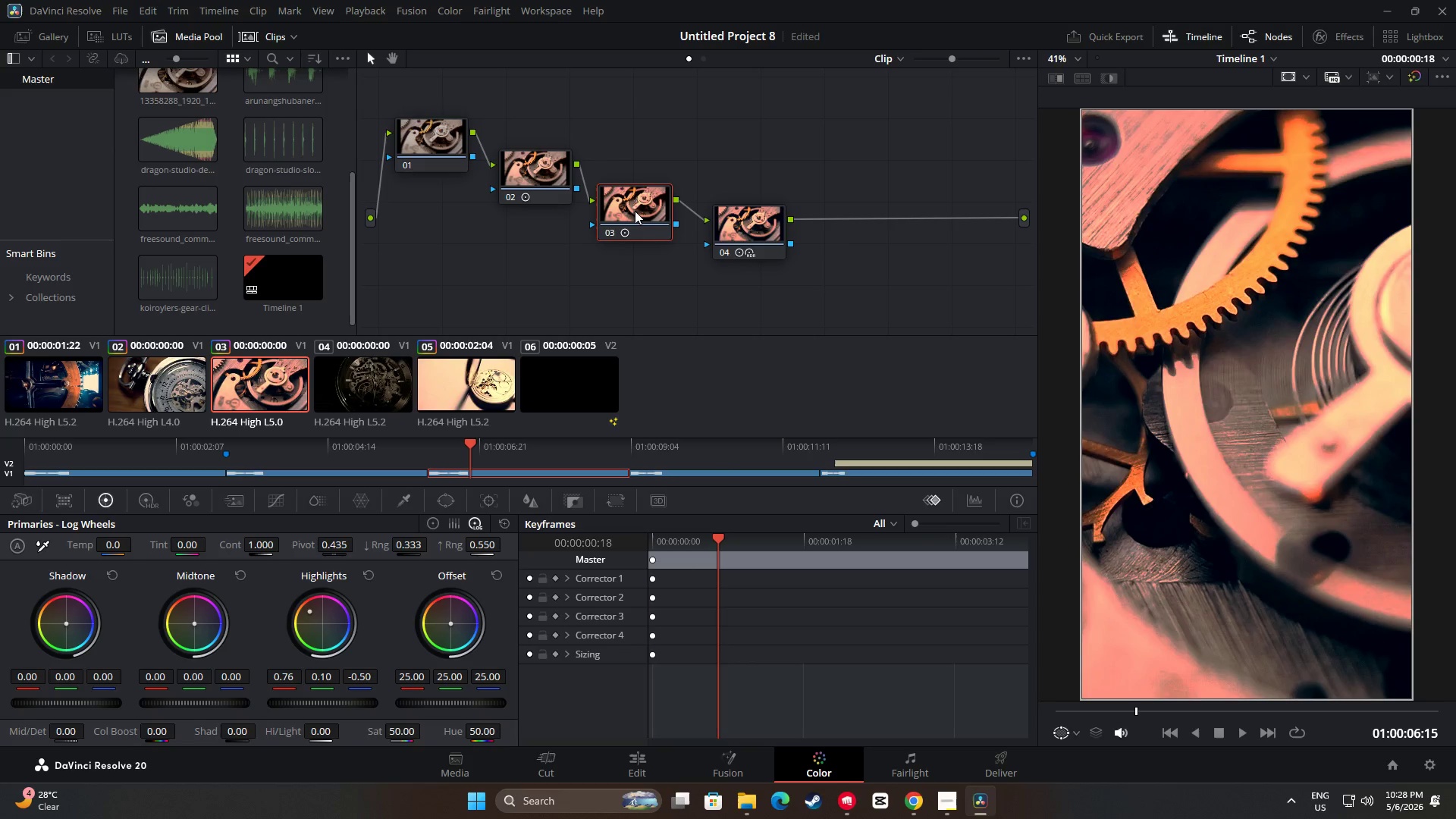 
key(Control+ControlLeft)
 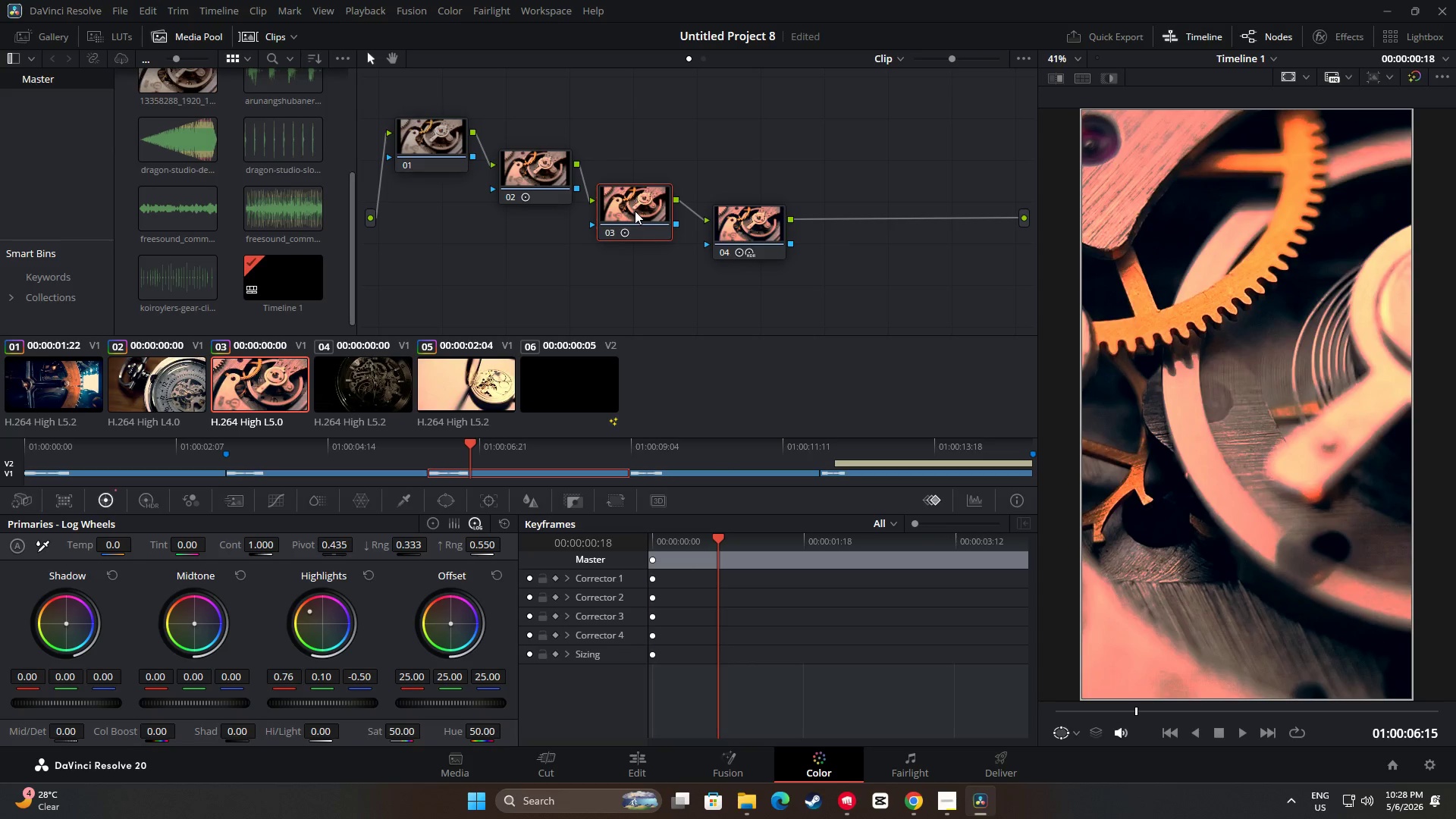 
key(Control+V)
 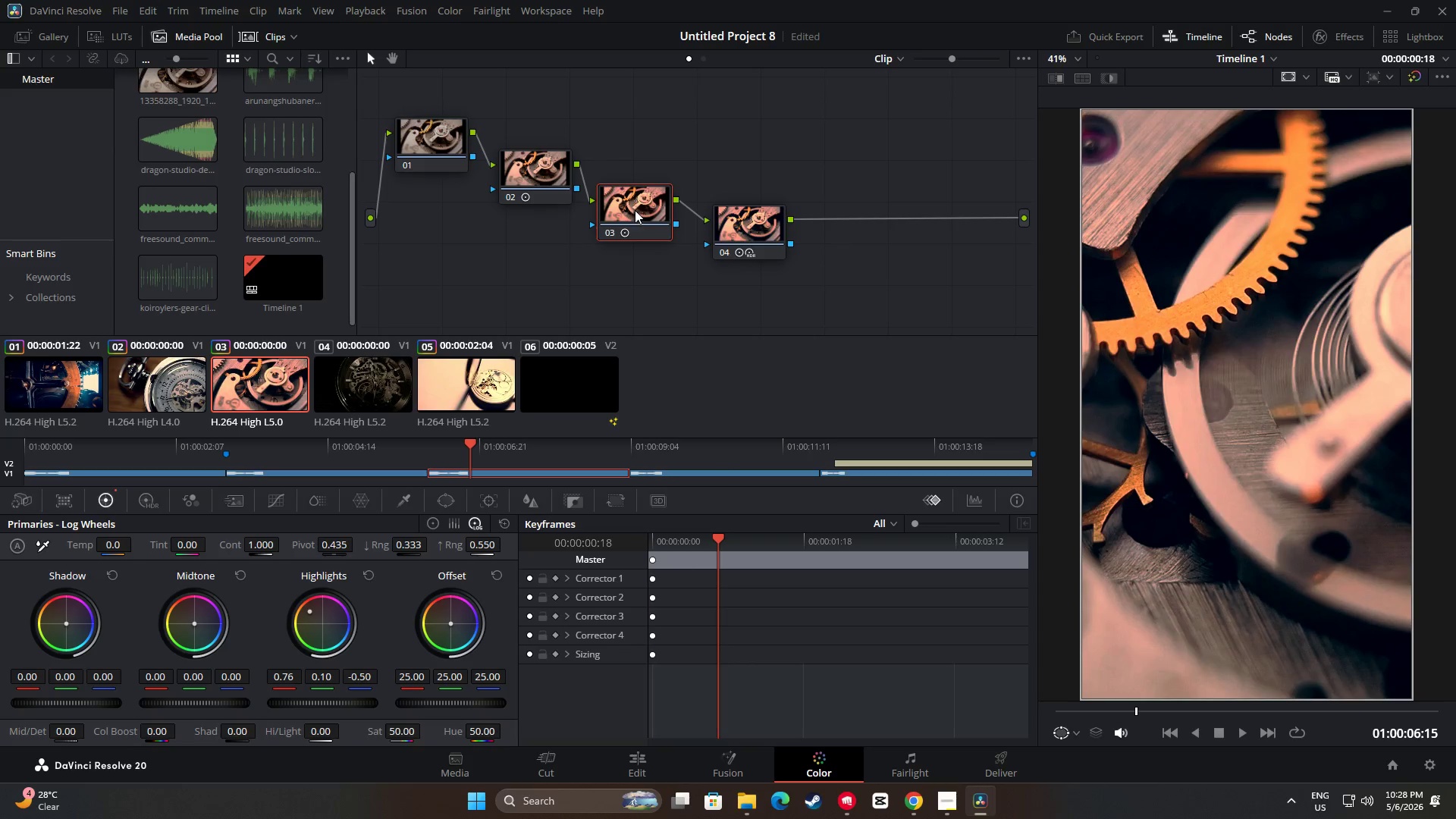 
mouse_move([640, 226])
 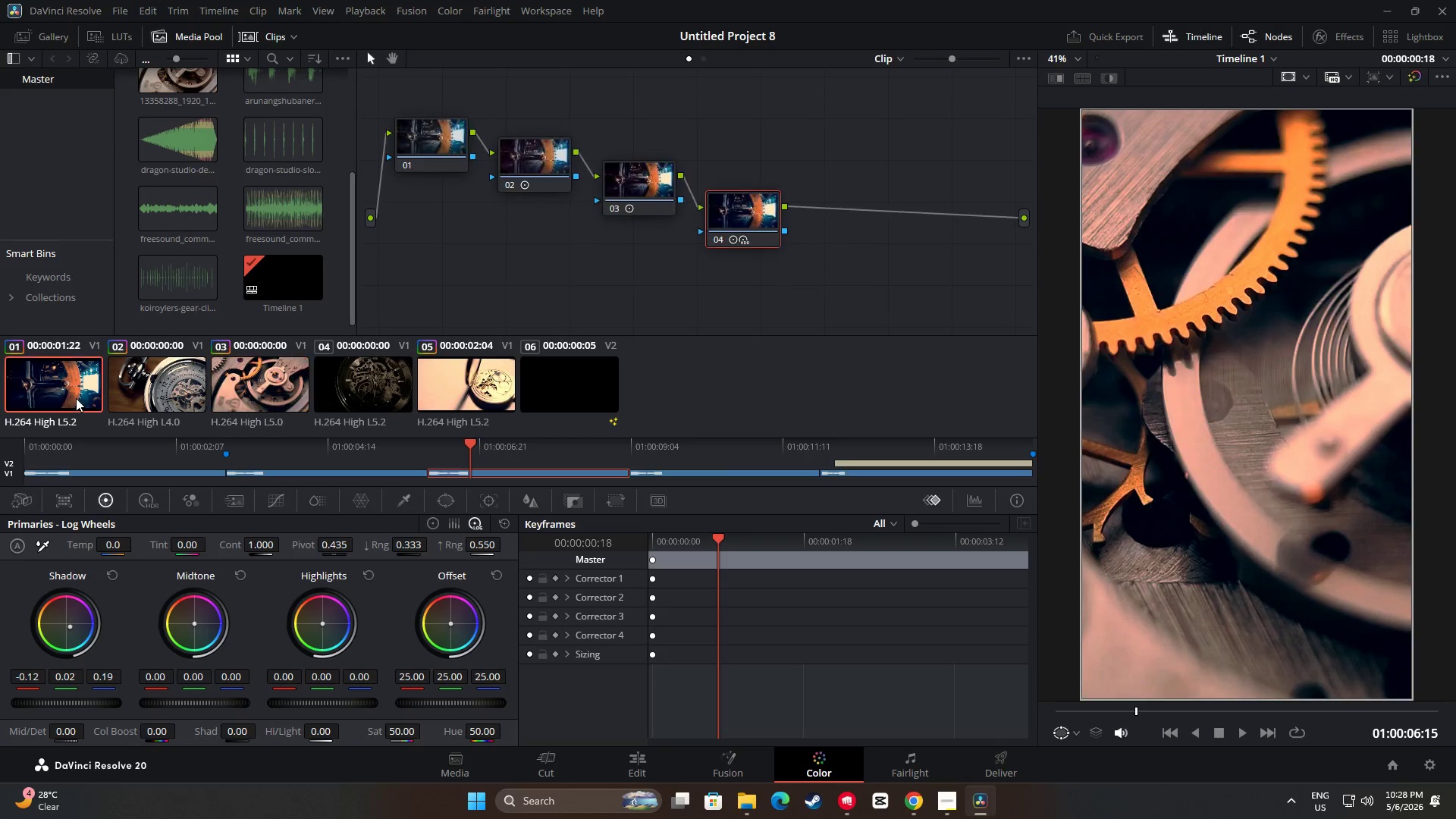 
left_click([642, 181])
 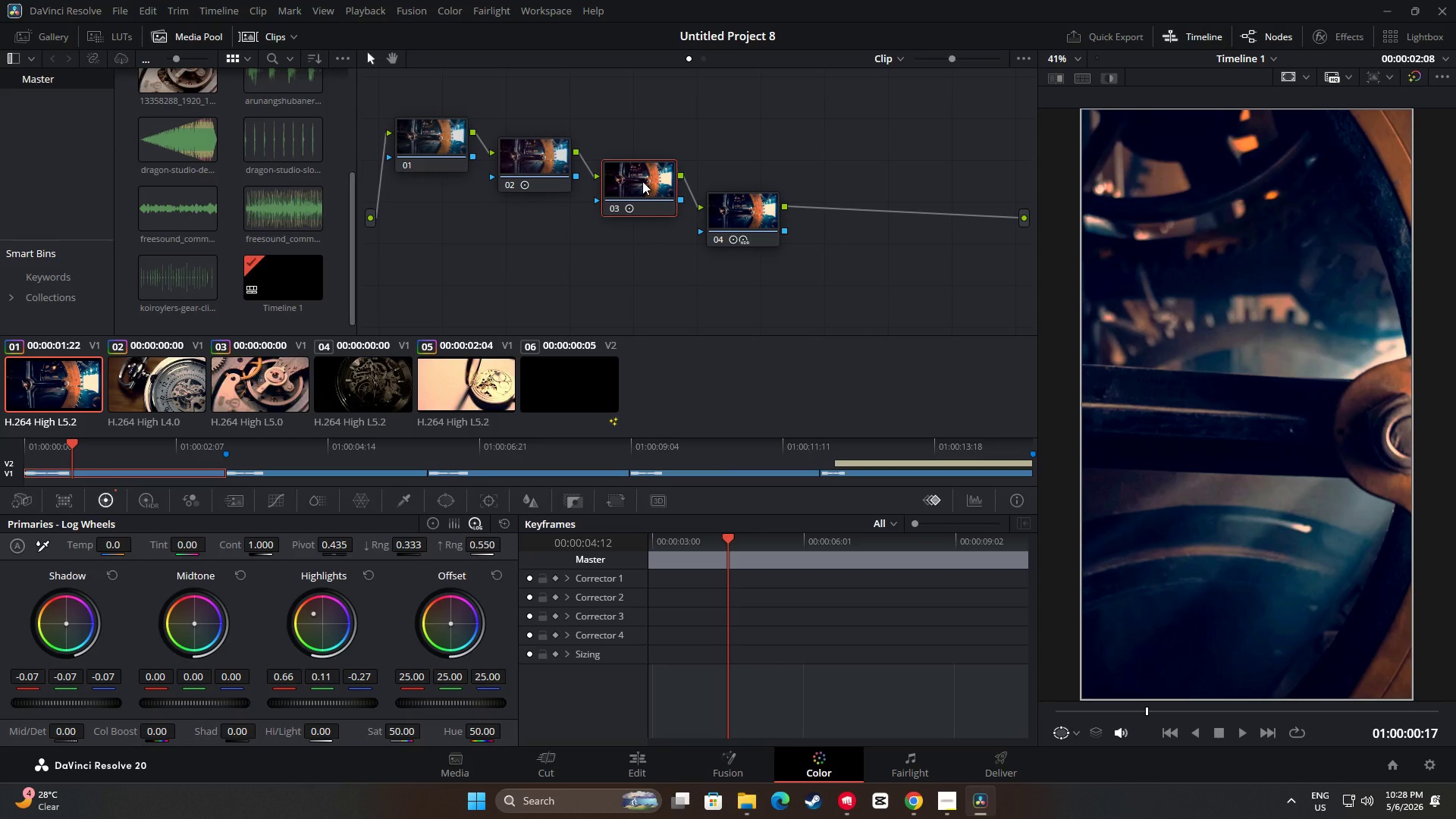 
left_click_drag(start_coordinate=[642, 181], to_coordinate=[642, 185])
 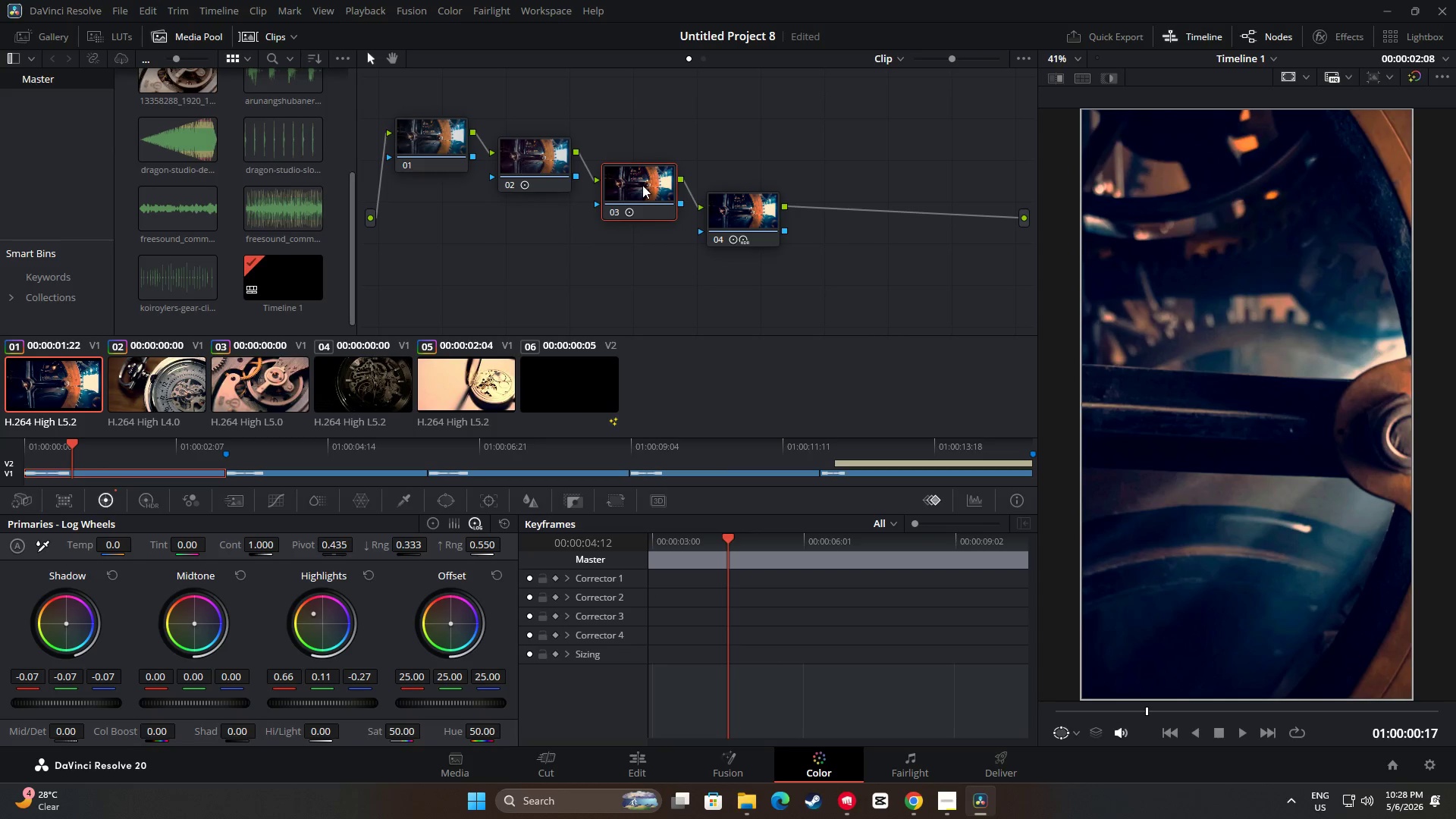 
key(Control+ControlLeft)
 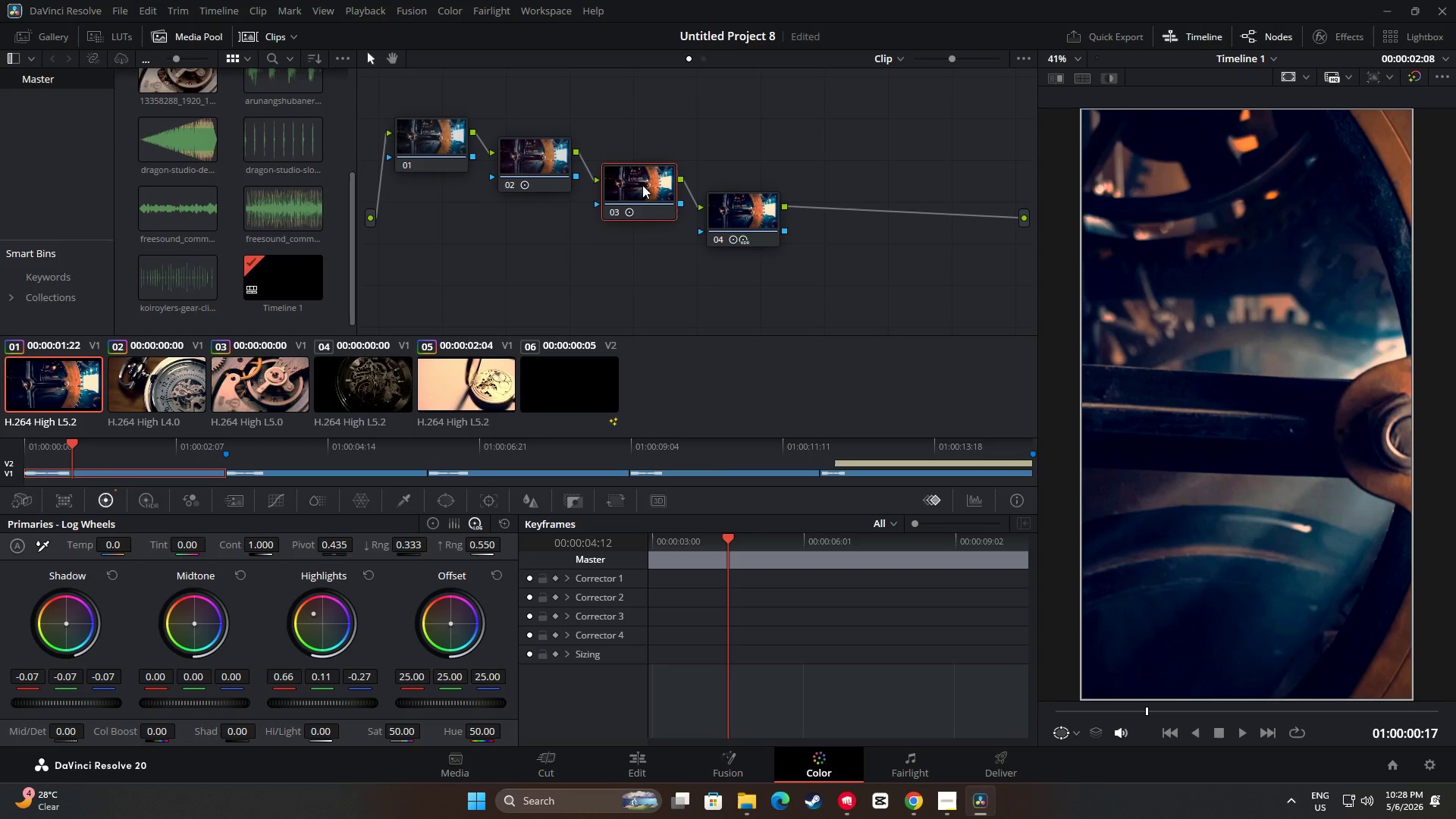 
key(Control+C)
 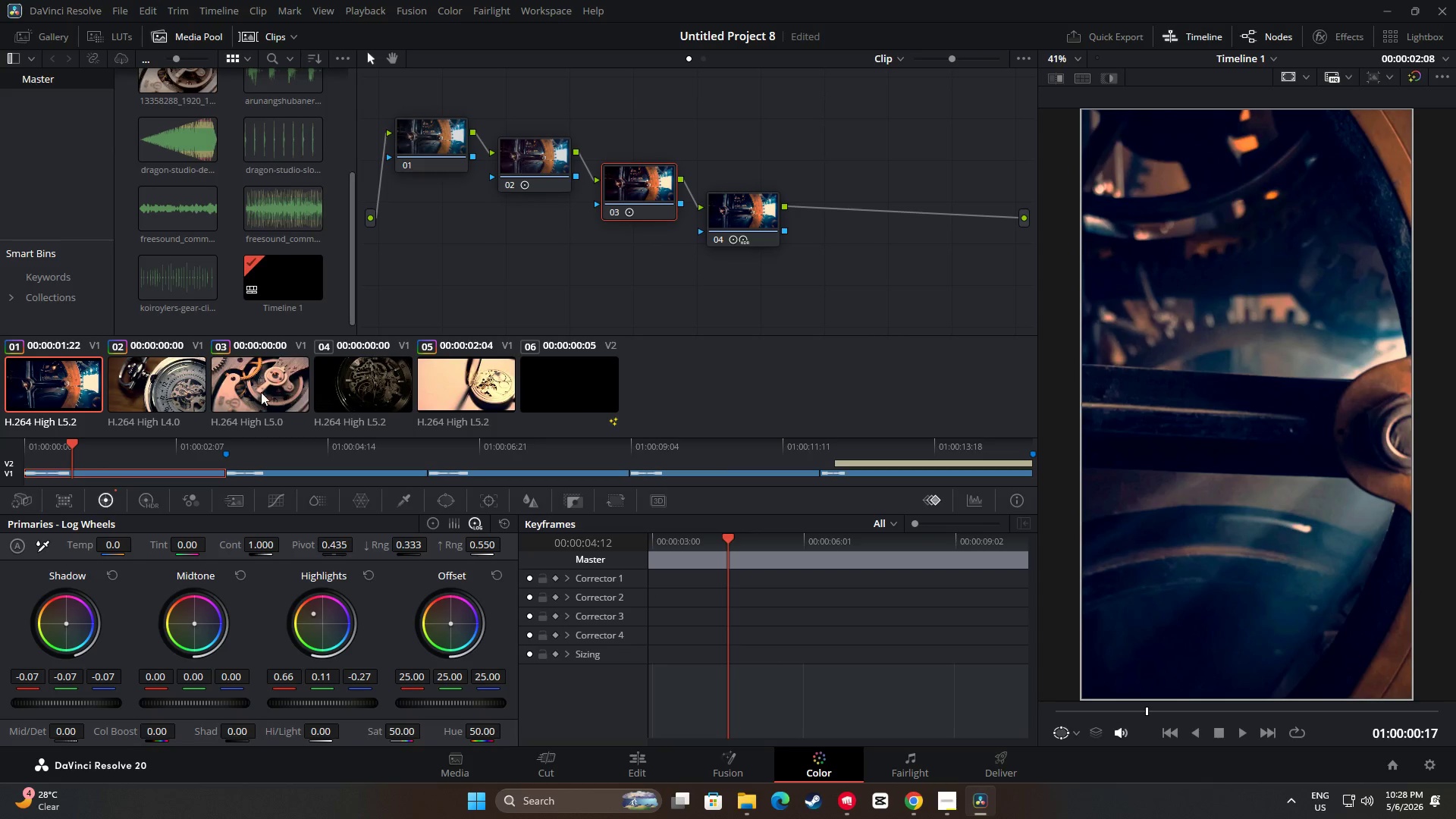 
left_click([262, 384])
 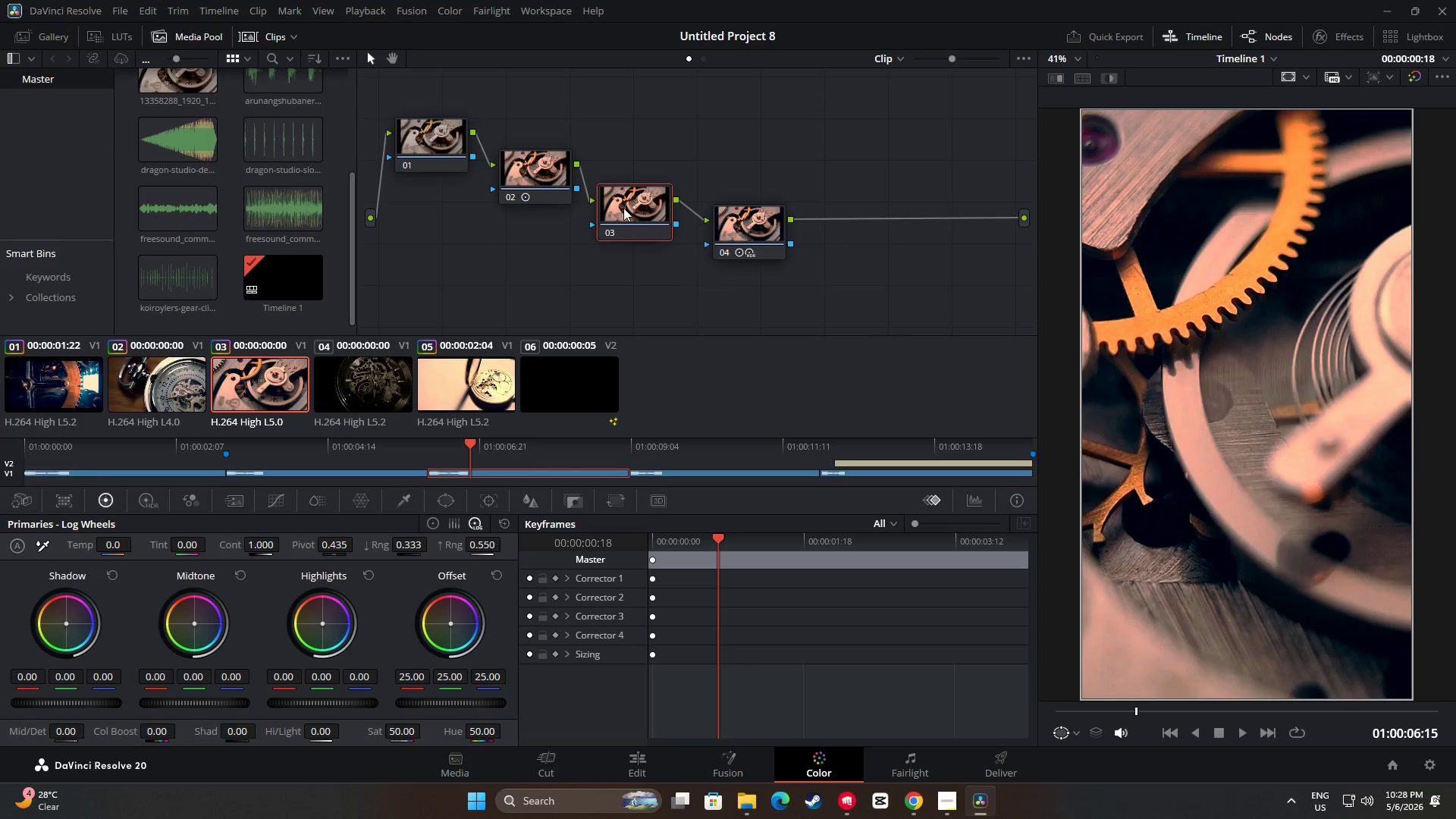 
key(Control+ControlLeft)
 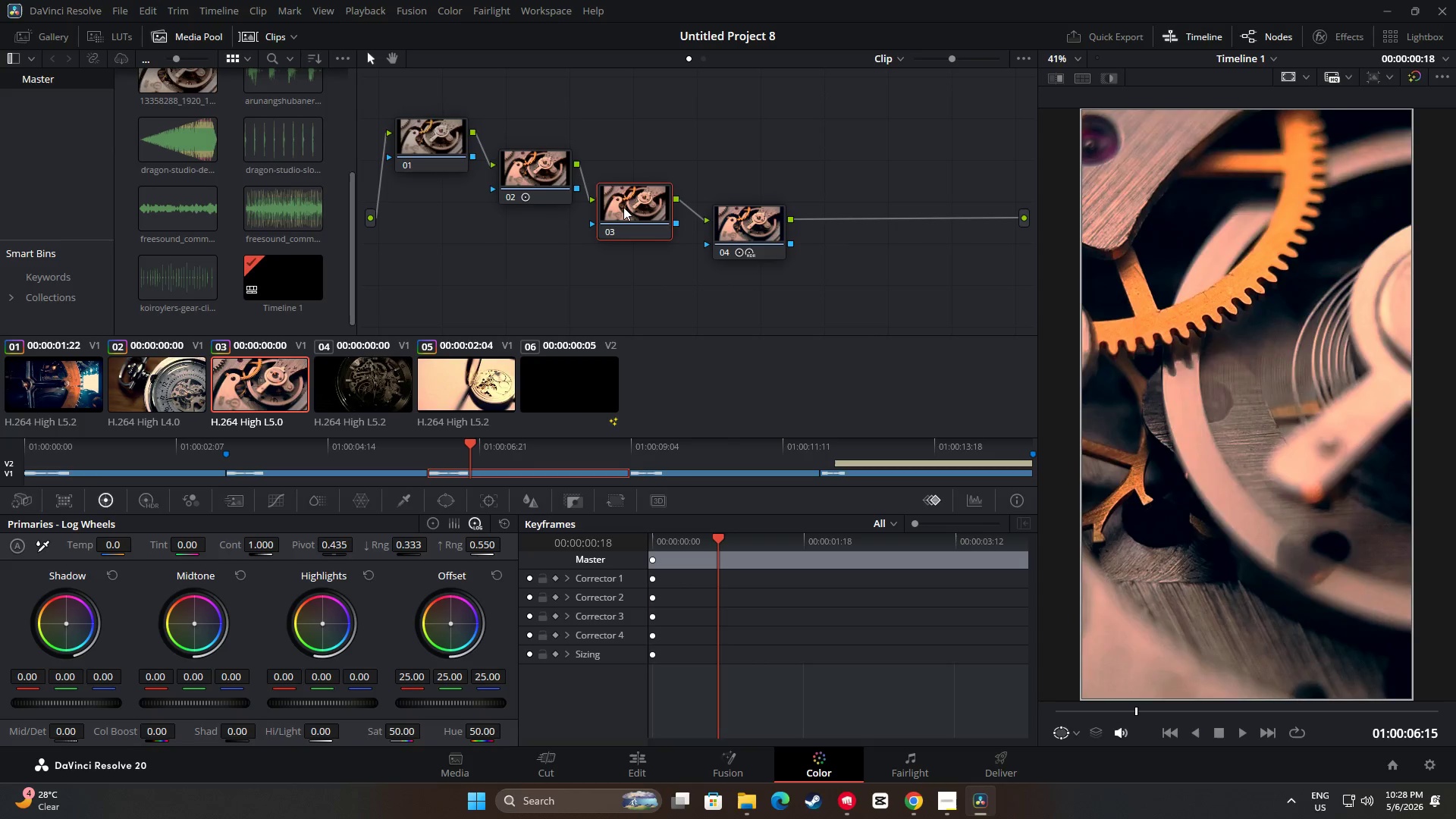 
key(Control+V)
 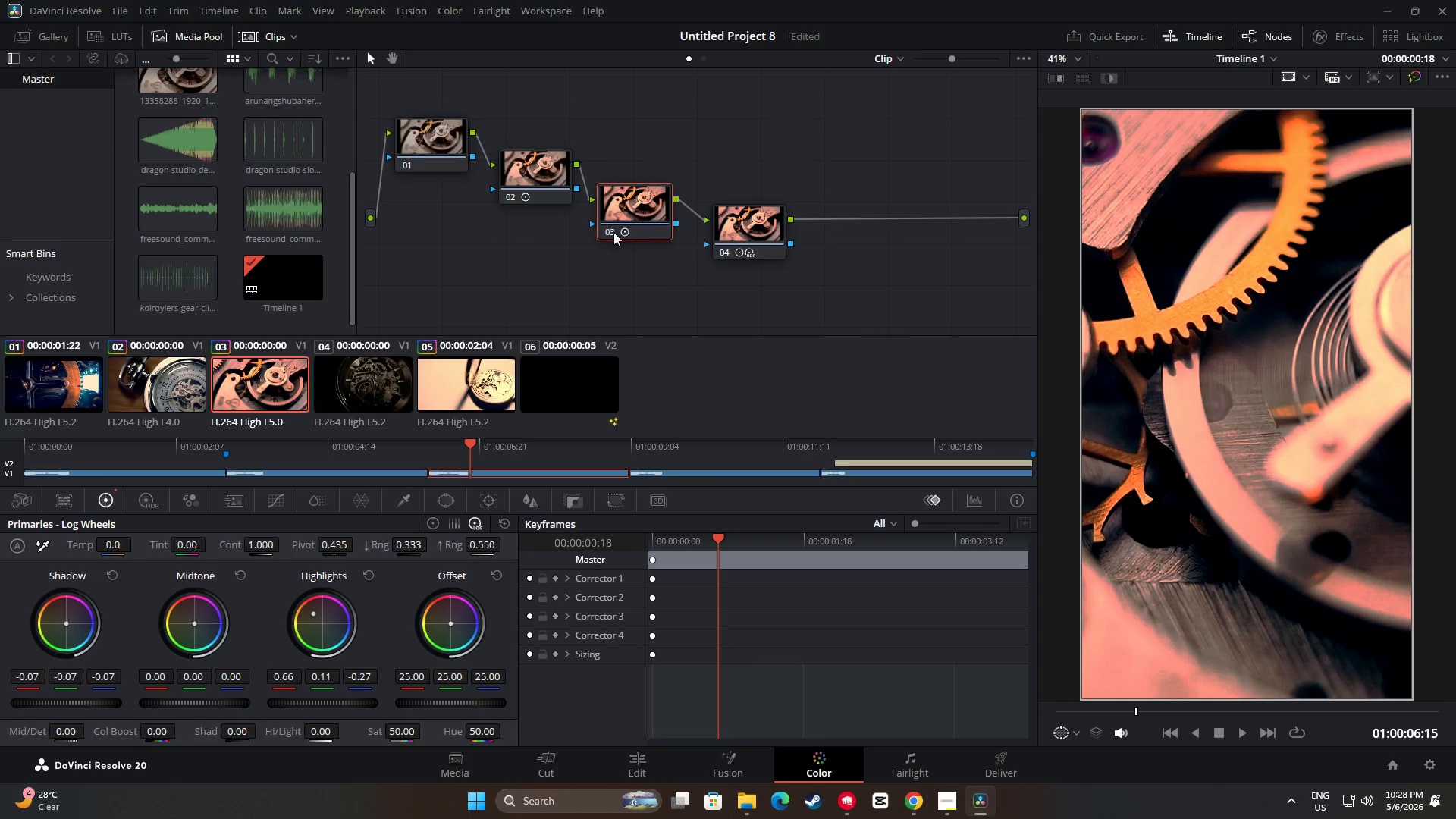 
left_click([52, 405])
 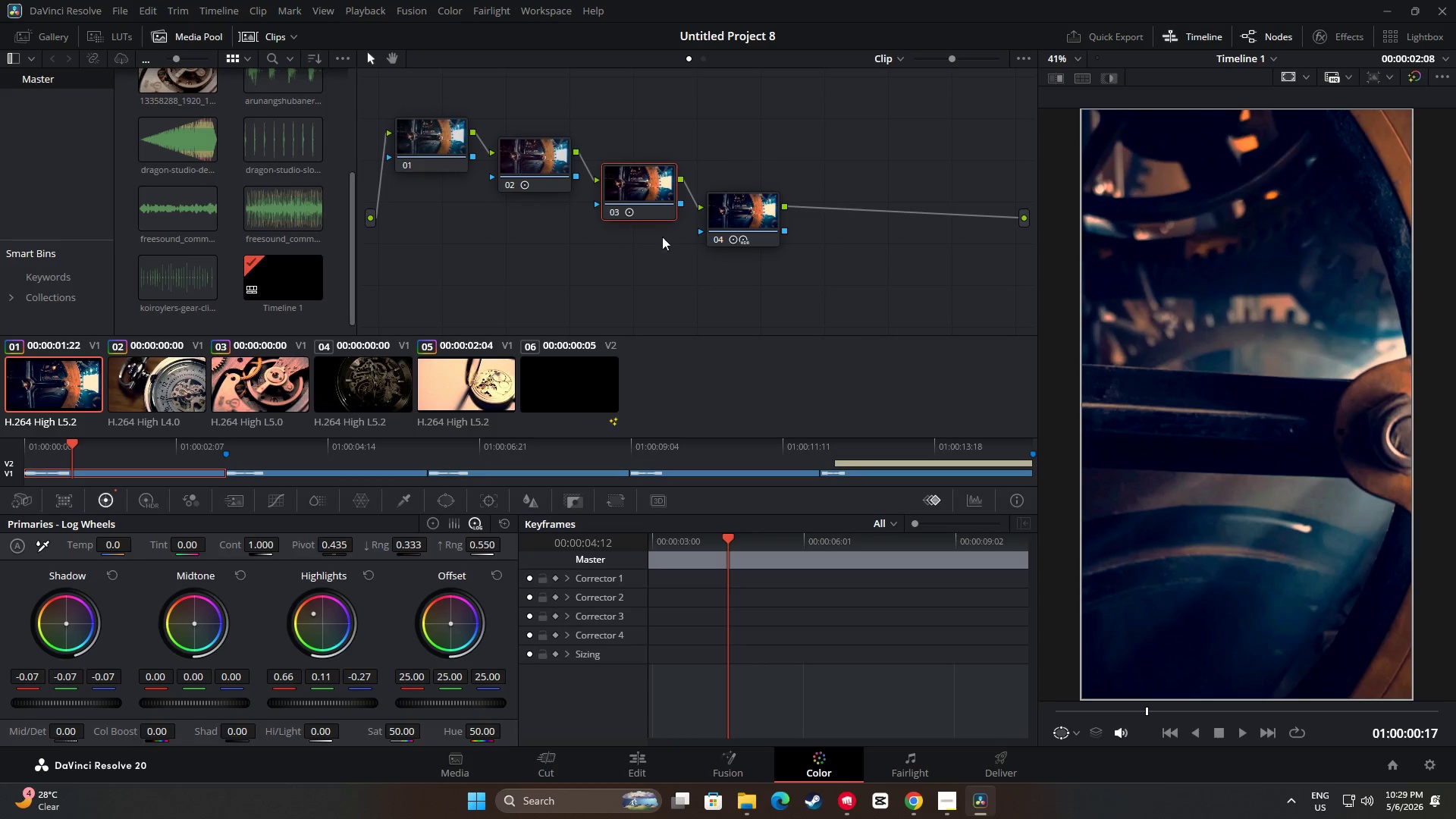 
left_click([742, 214])
 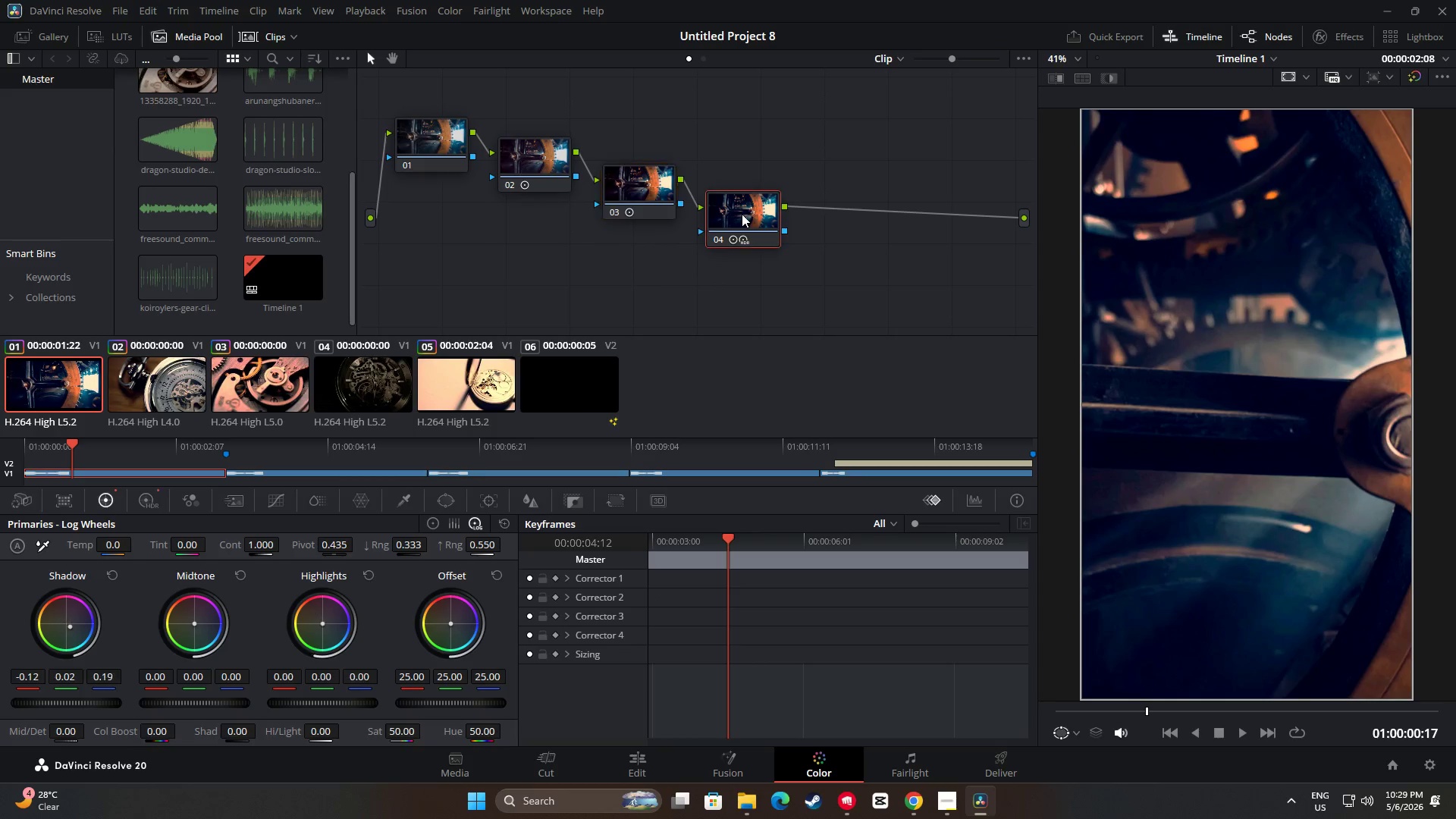 
key(Control+ControlLeft)
 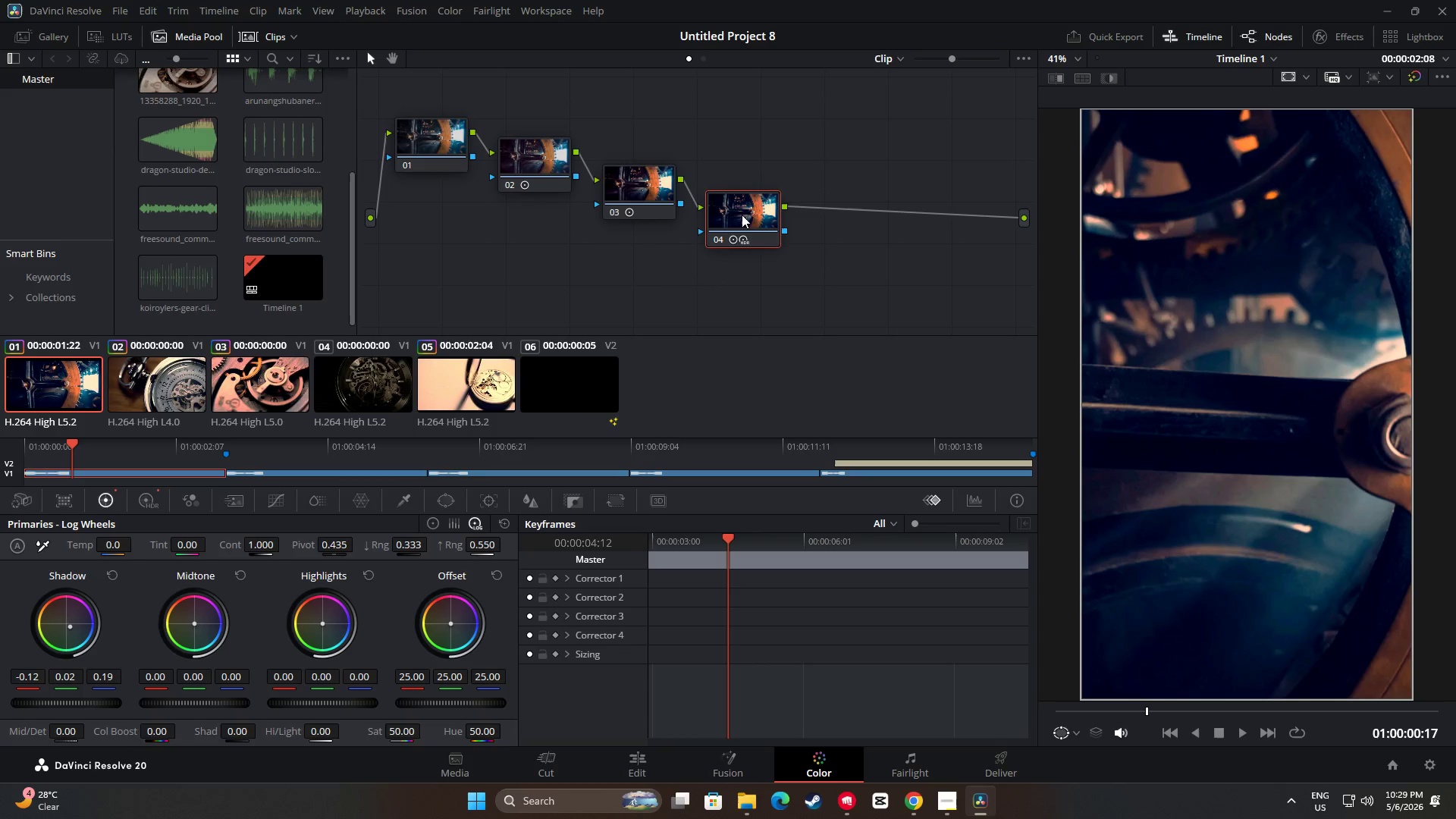 
key(Control+C)
 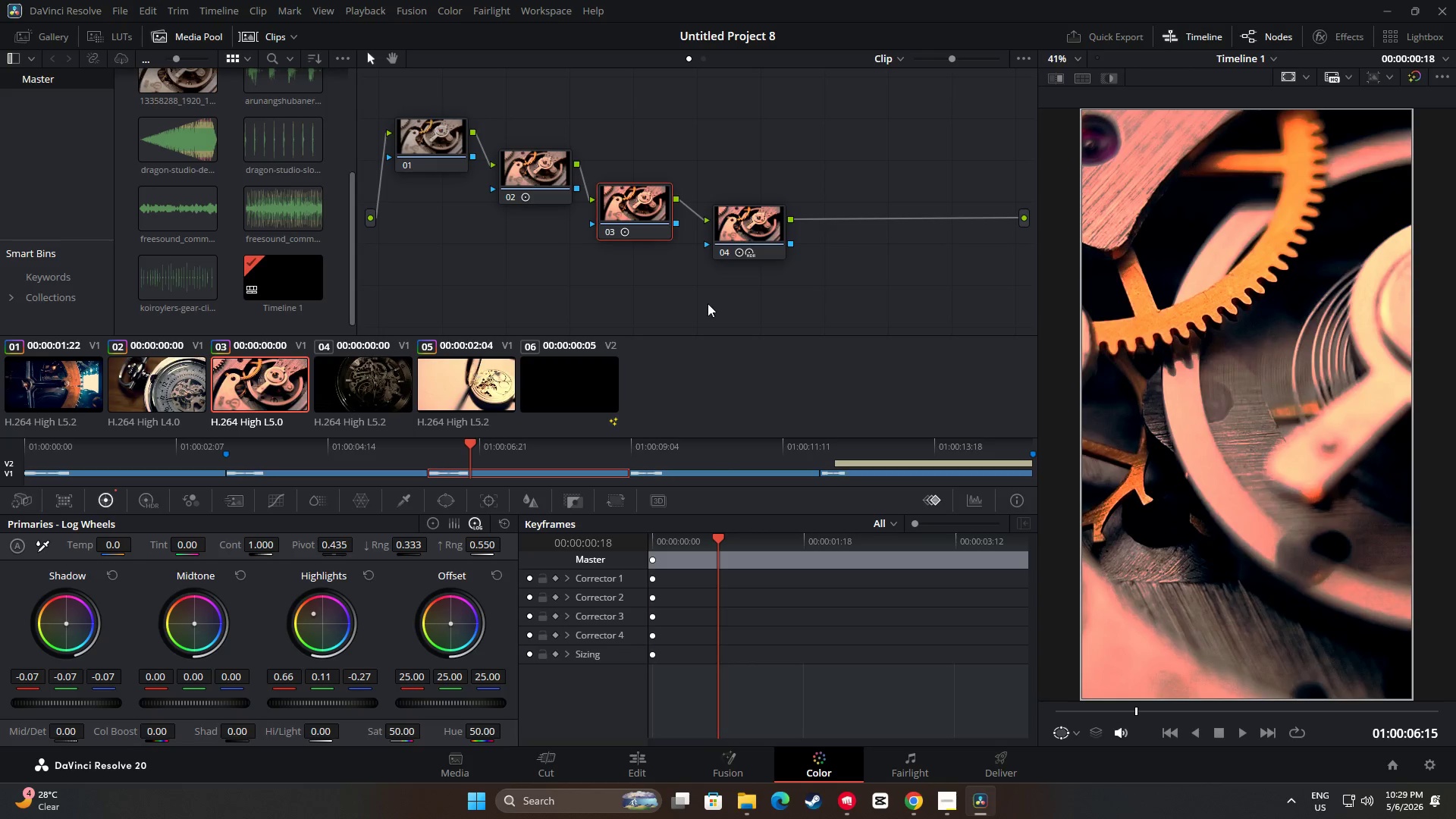 
double_click([755, 228])
 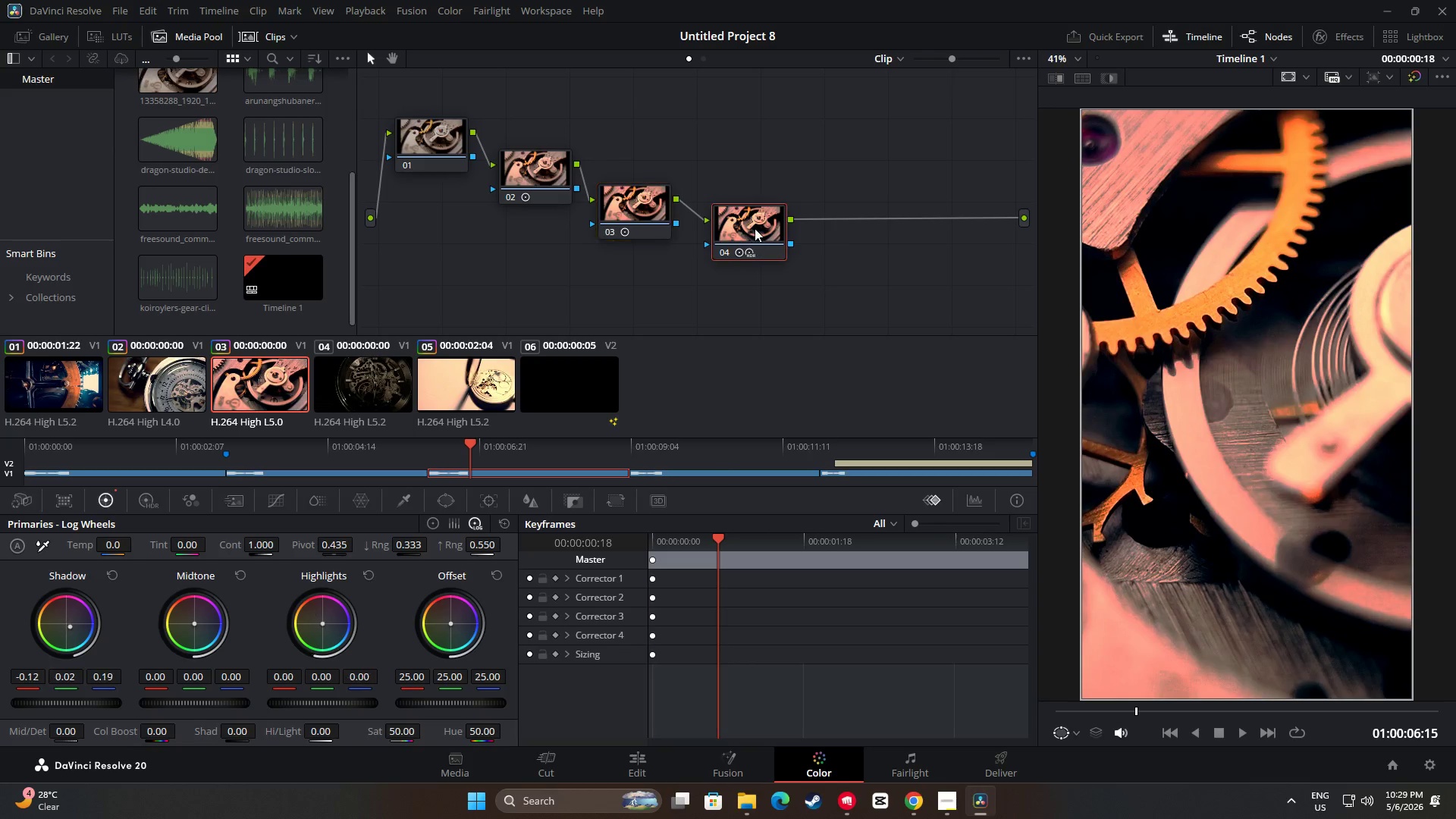 
key(Control+ControlLeft)
 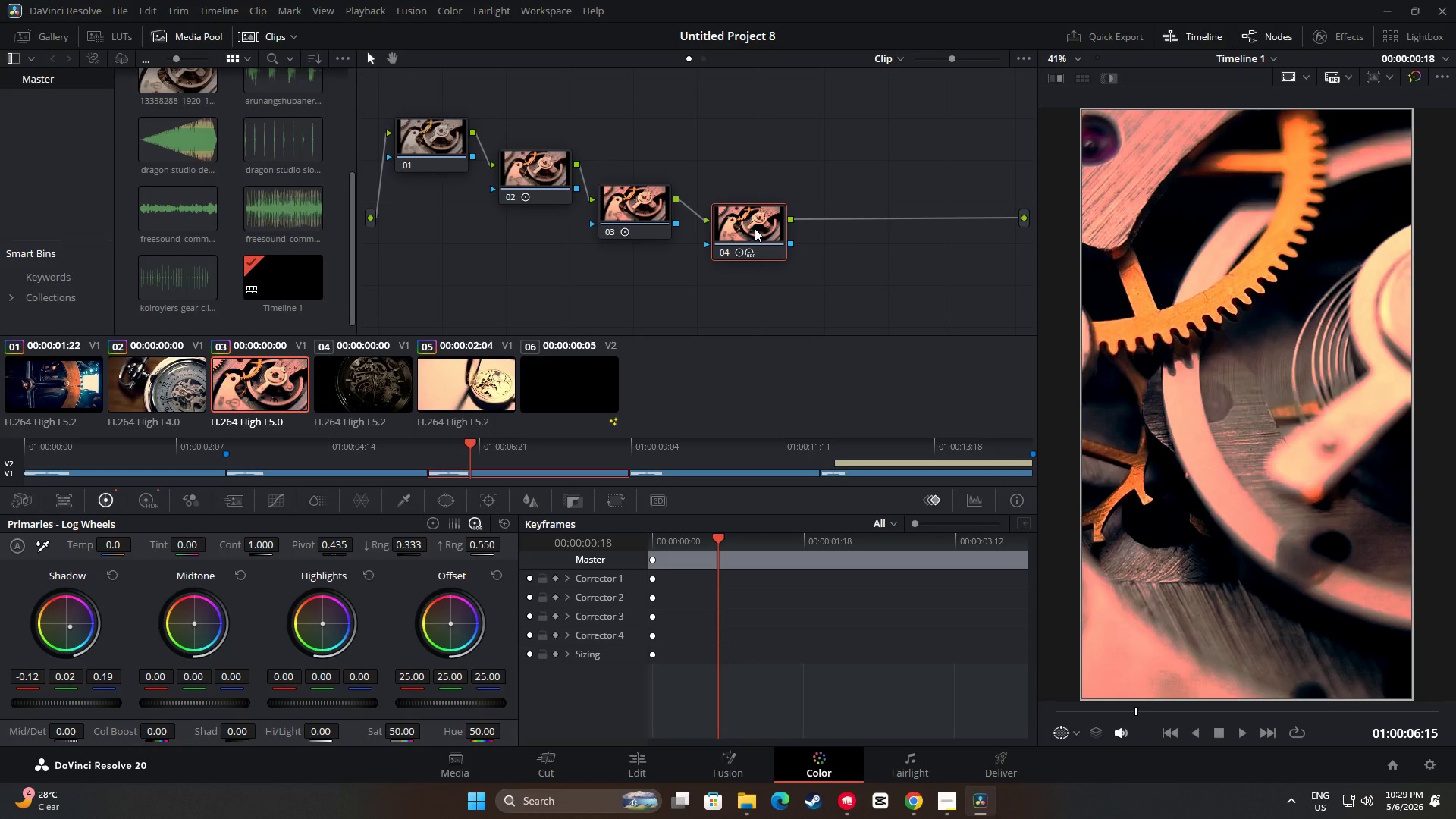 
key(Control+V)
 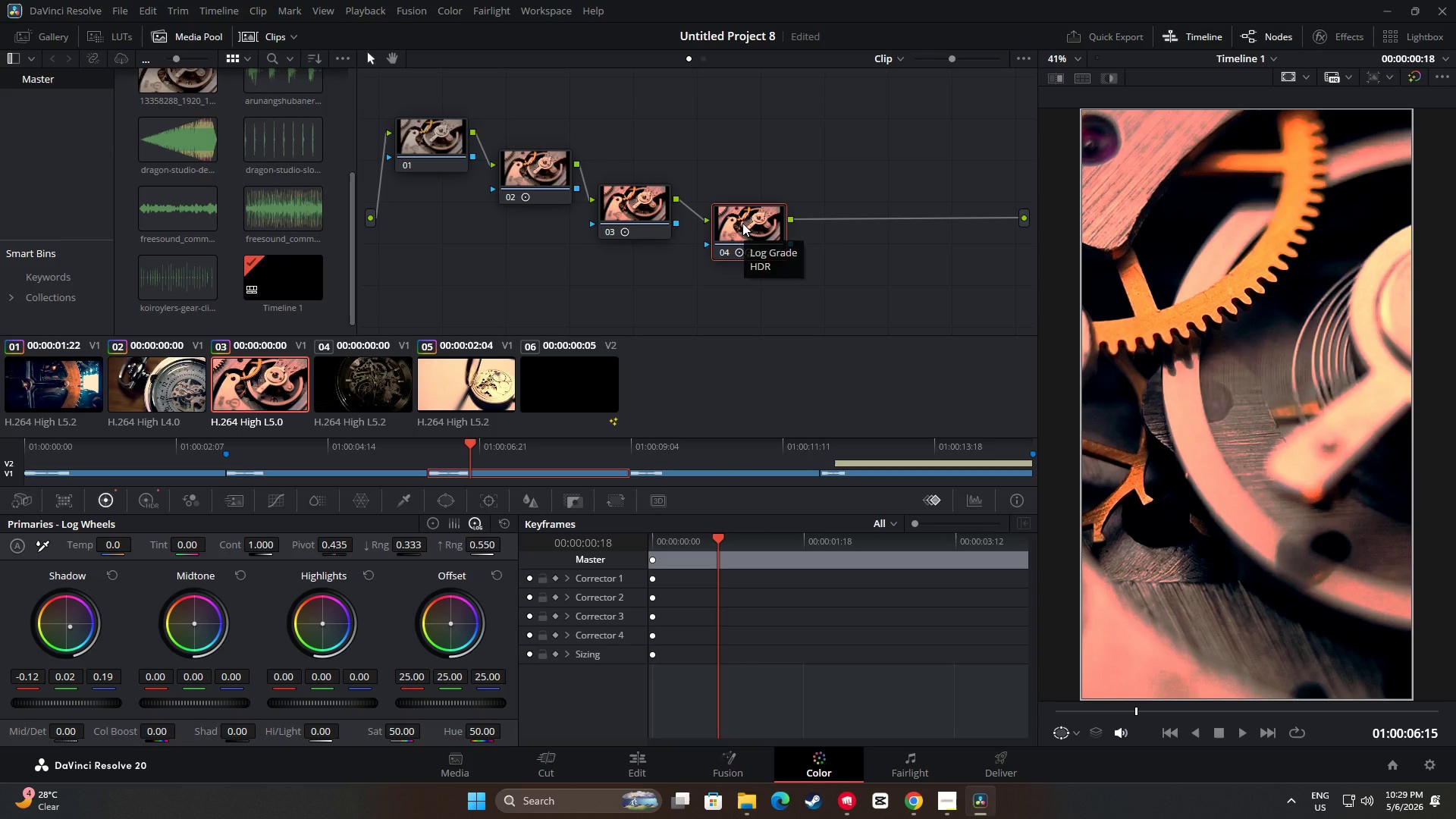 
wait(9.53)
 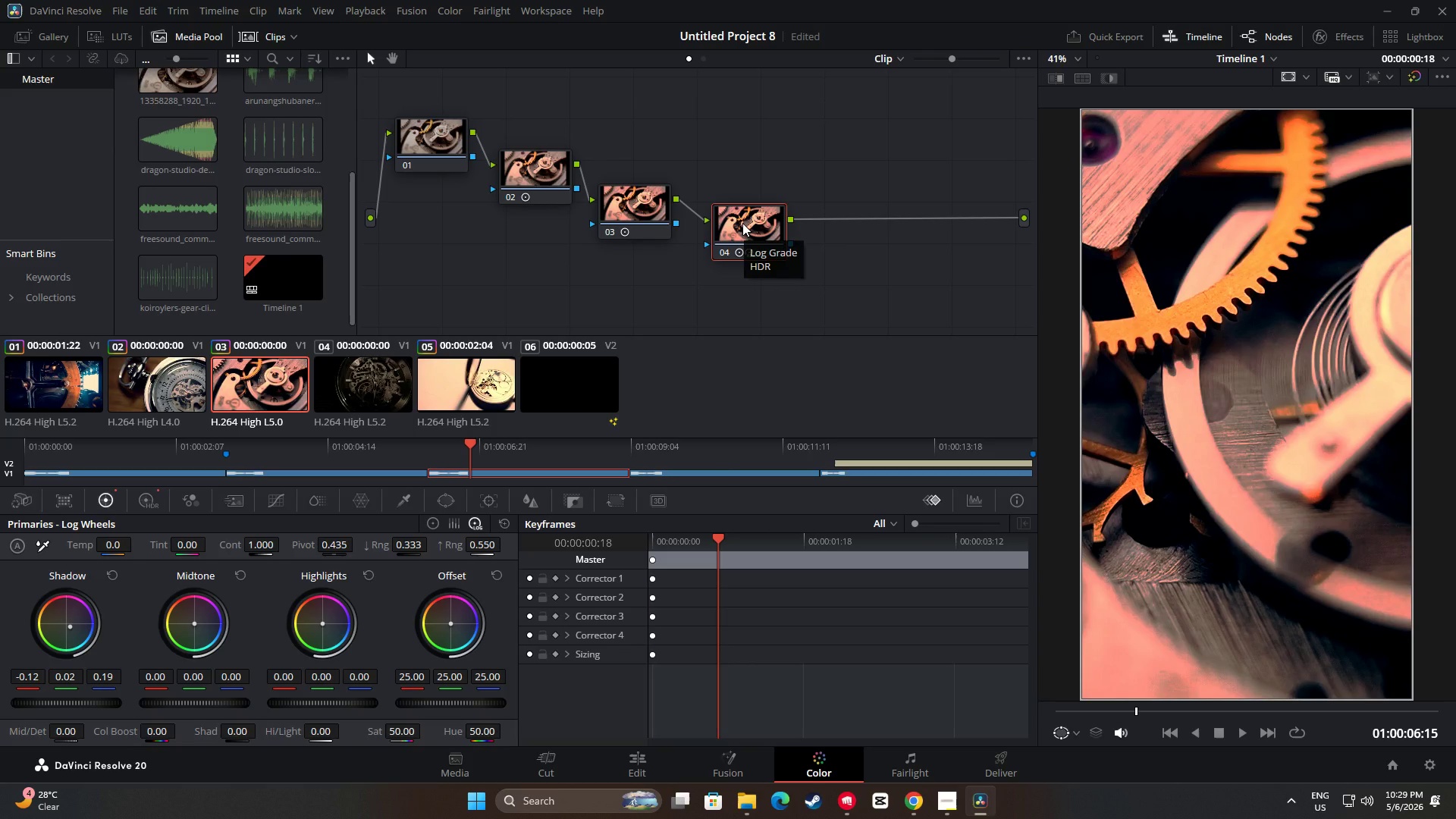 
left_click_drag(start_coordinate=[615, 752], to_coordinate=[619, 758])
 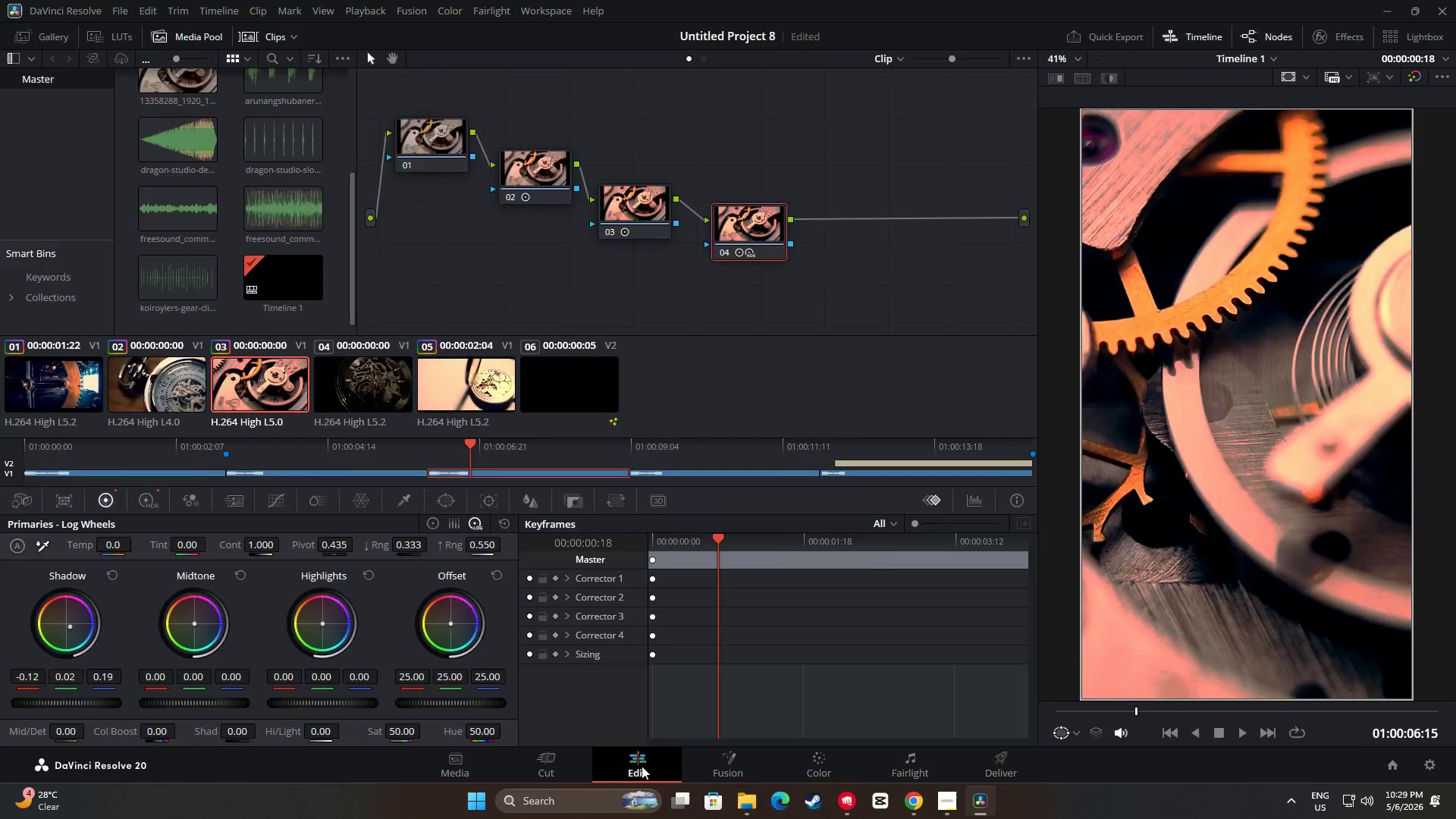 
double_click([642, 766])
 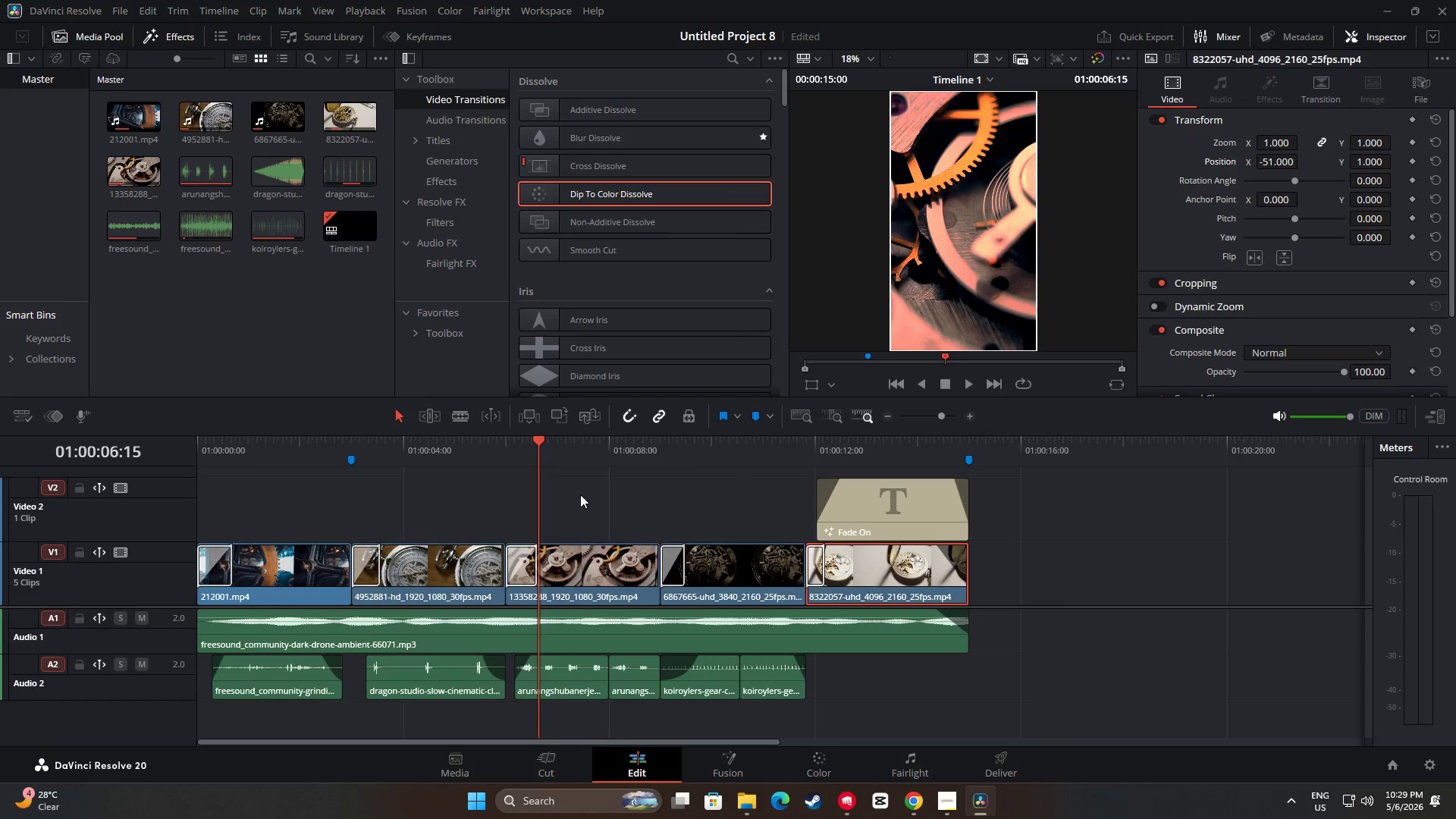 
left_click_drag(start_coordinate=[542, 438], to_coordinate=[353, 441])
 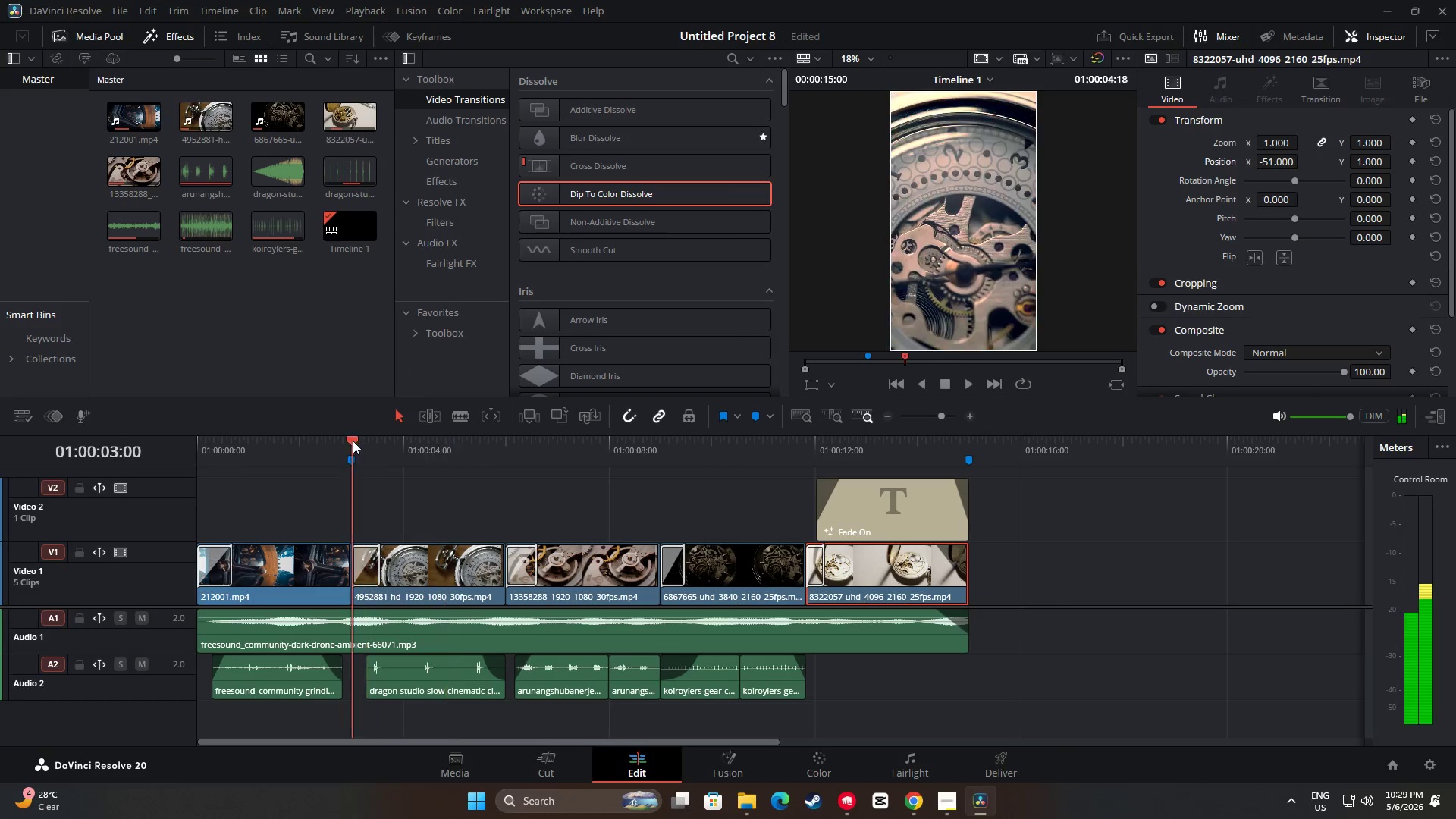 
key(Space)
 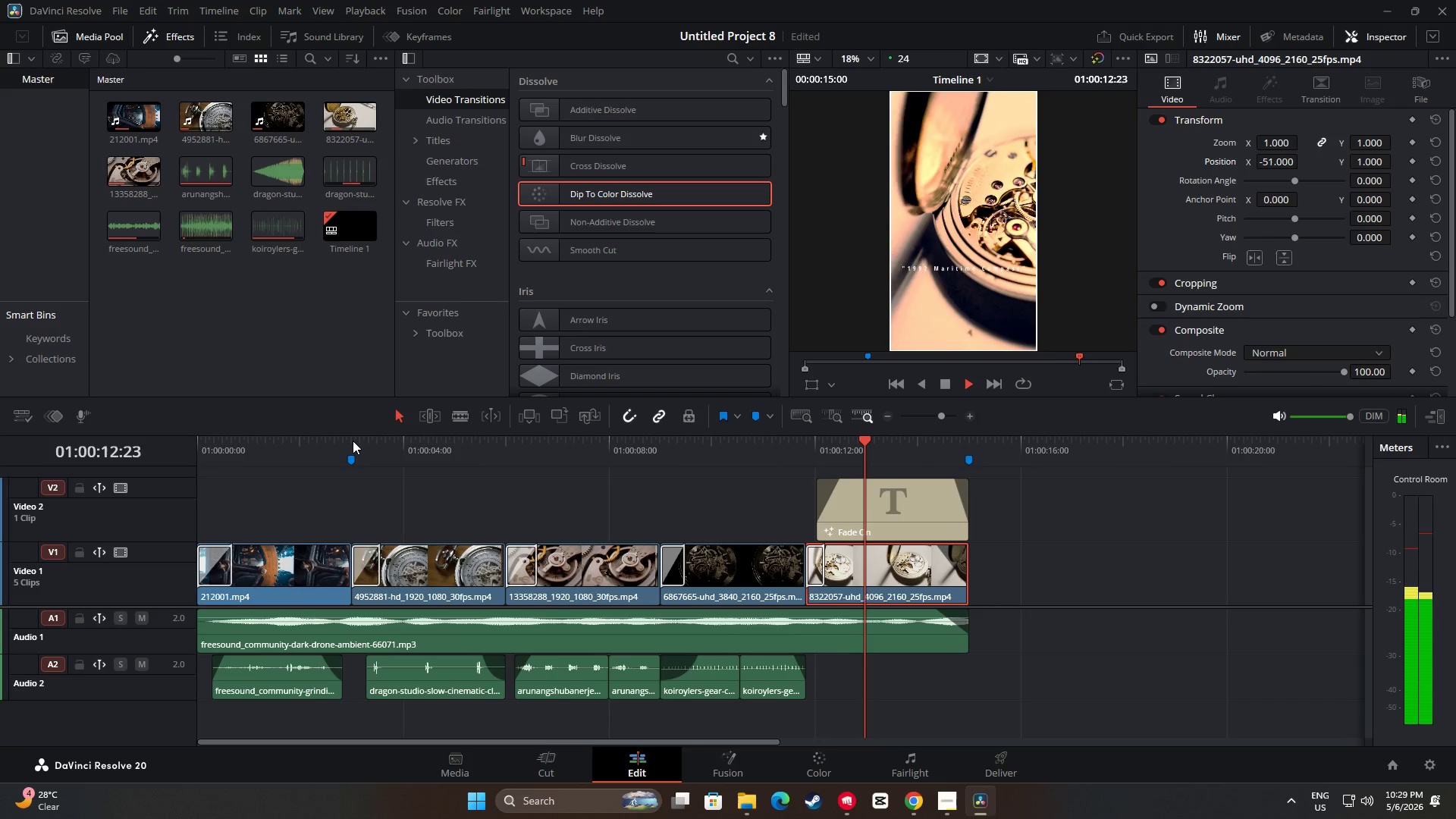 
wait(15.45)
 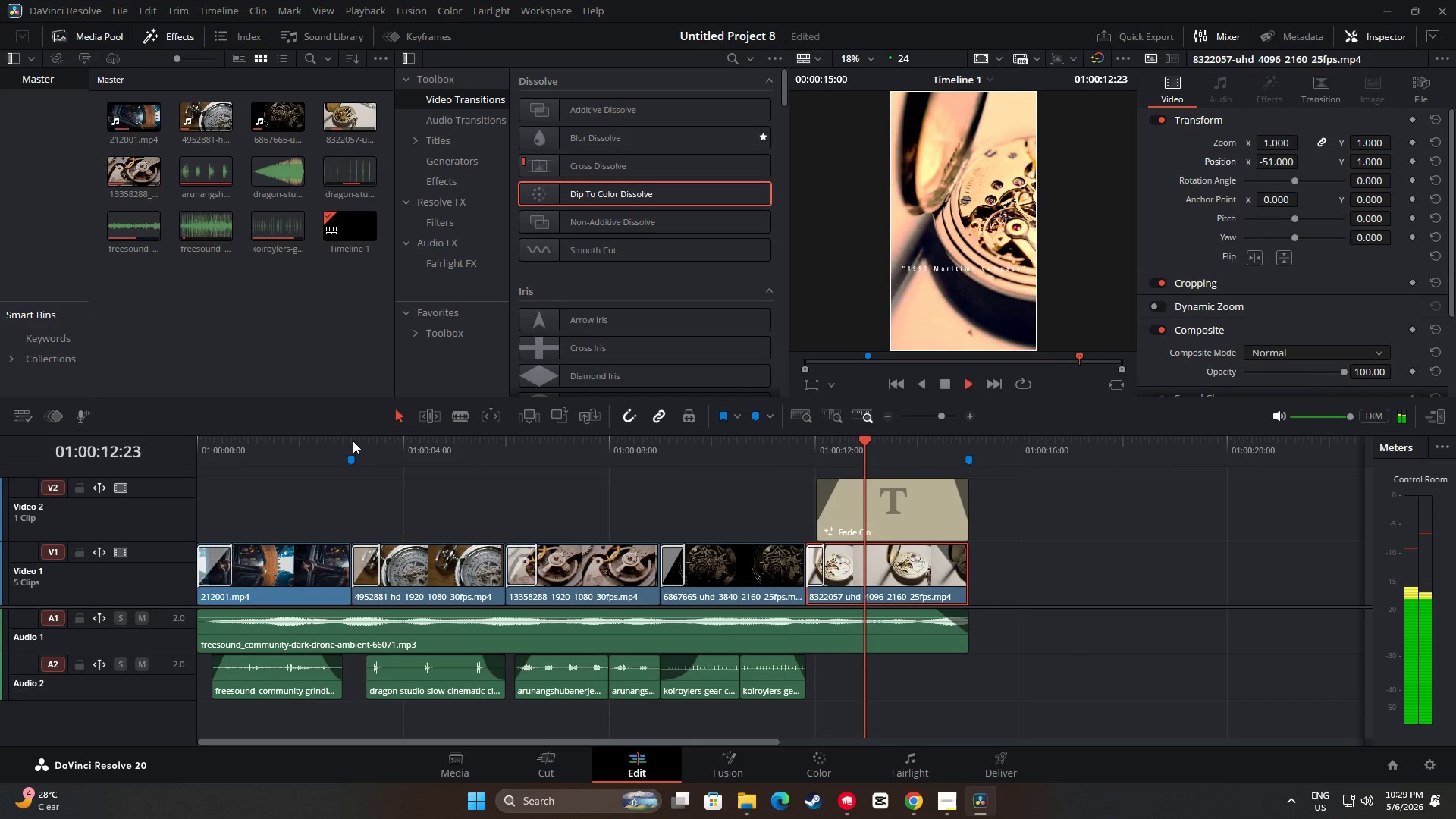 
left_click([822, 761])
 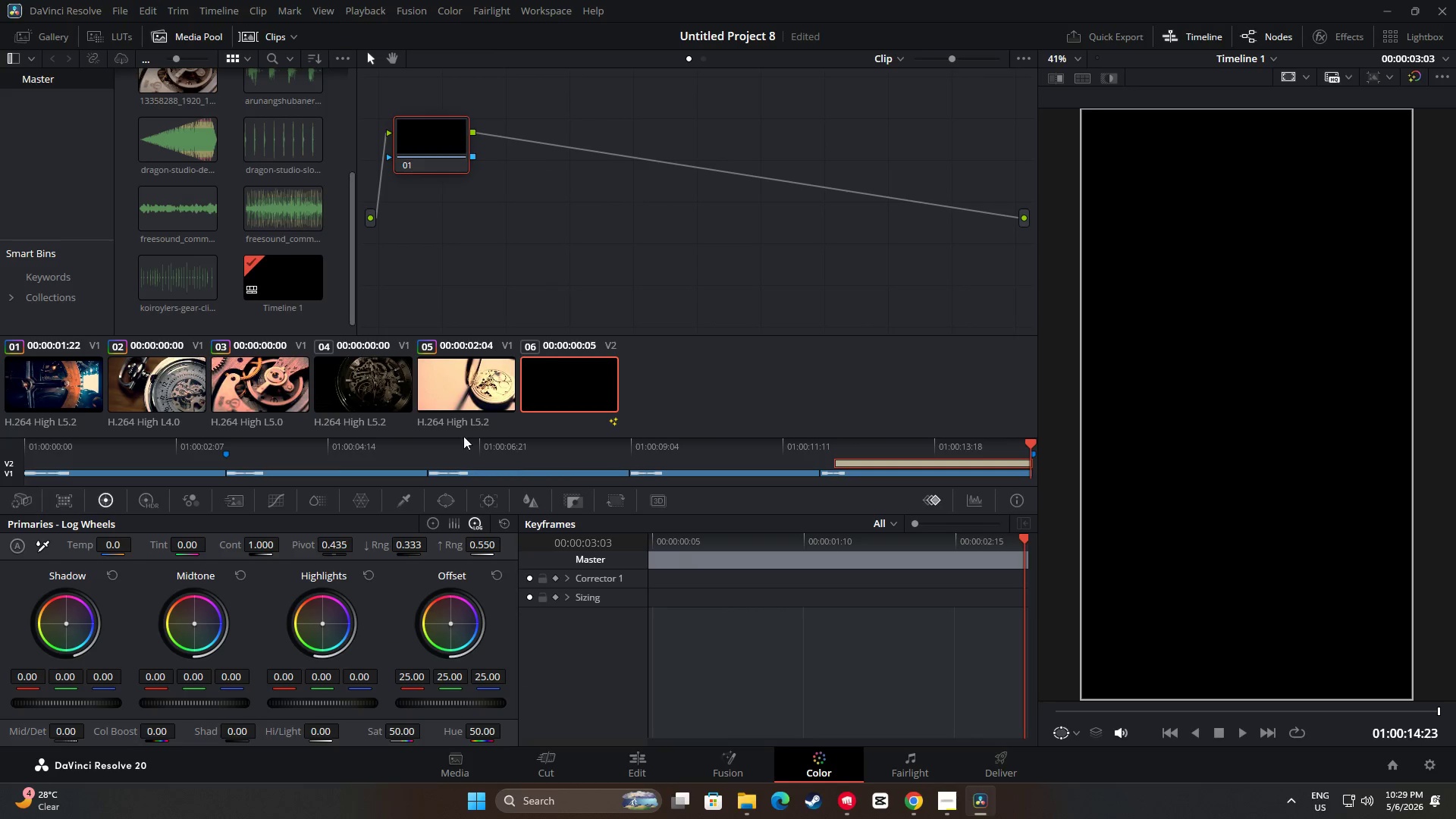 
left_click_drag(start_coordinate=[43, 385], to_coordinate=[50, 385])
 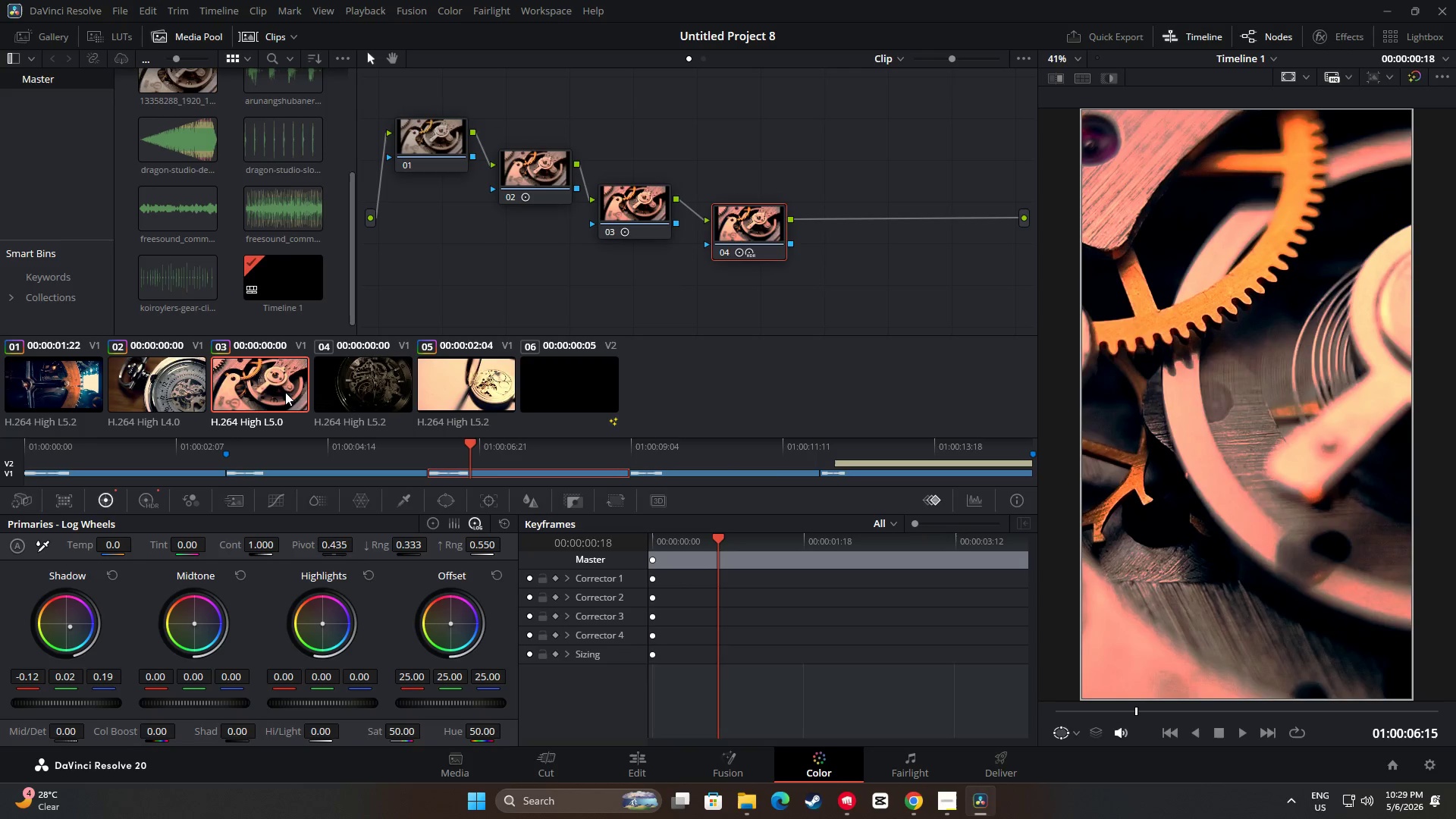 
left_click([447, 138])
 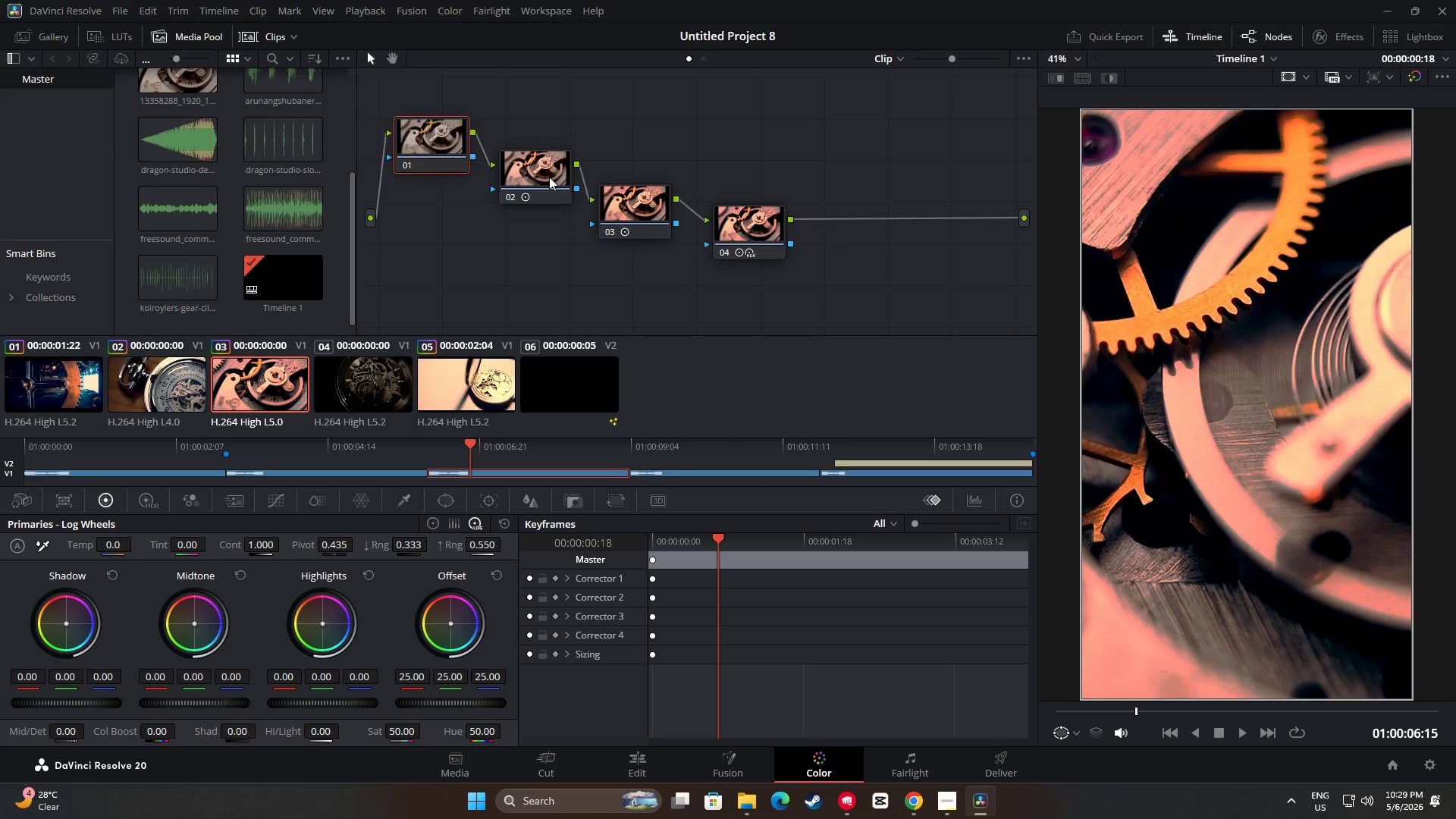 
left_click([548, 175])
 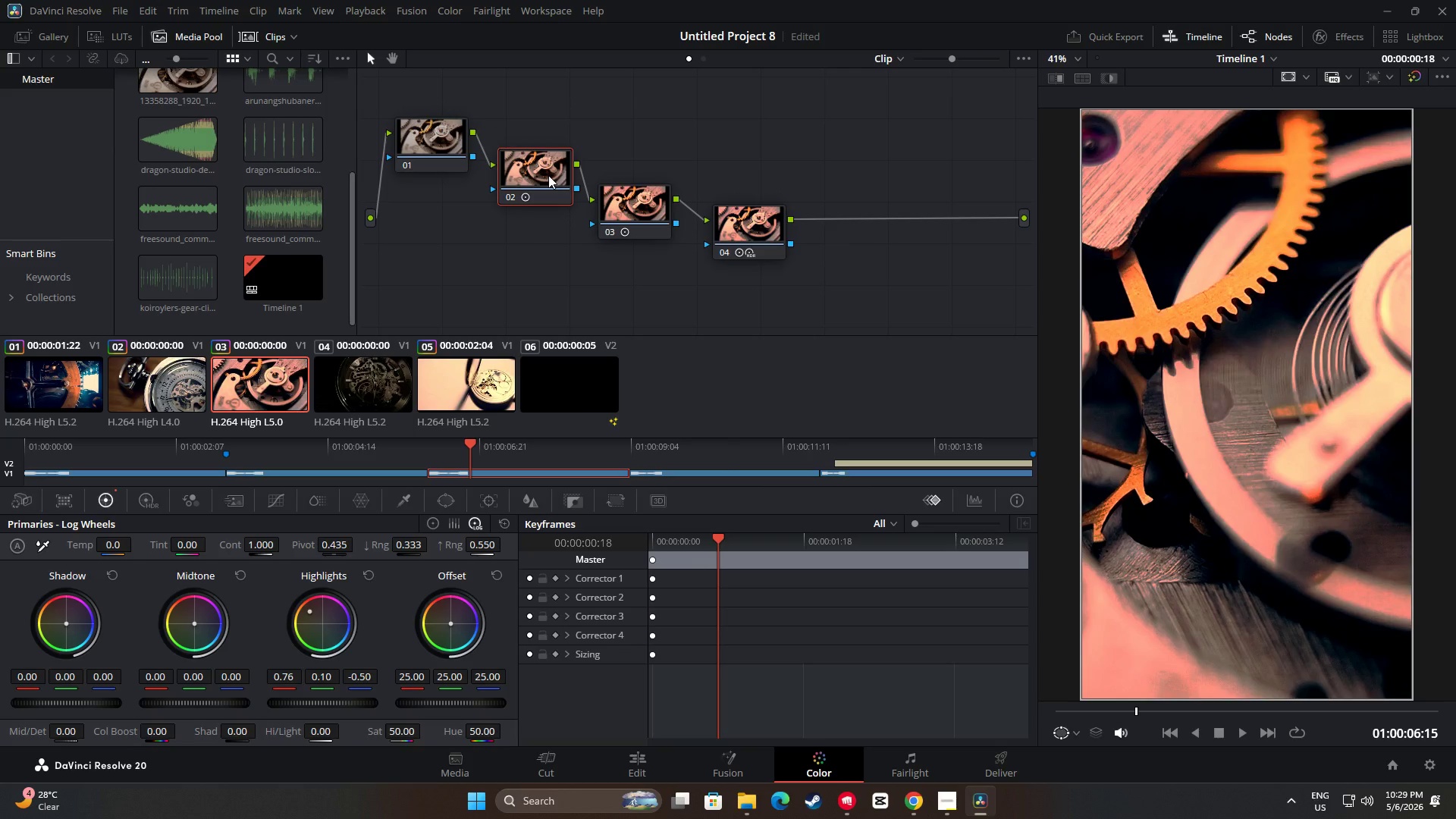 
key(Backspace)
 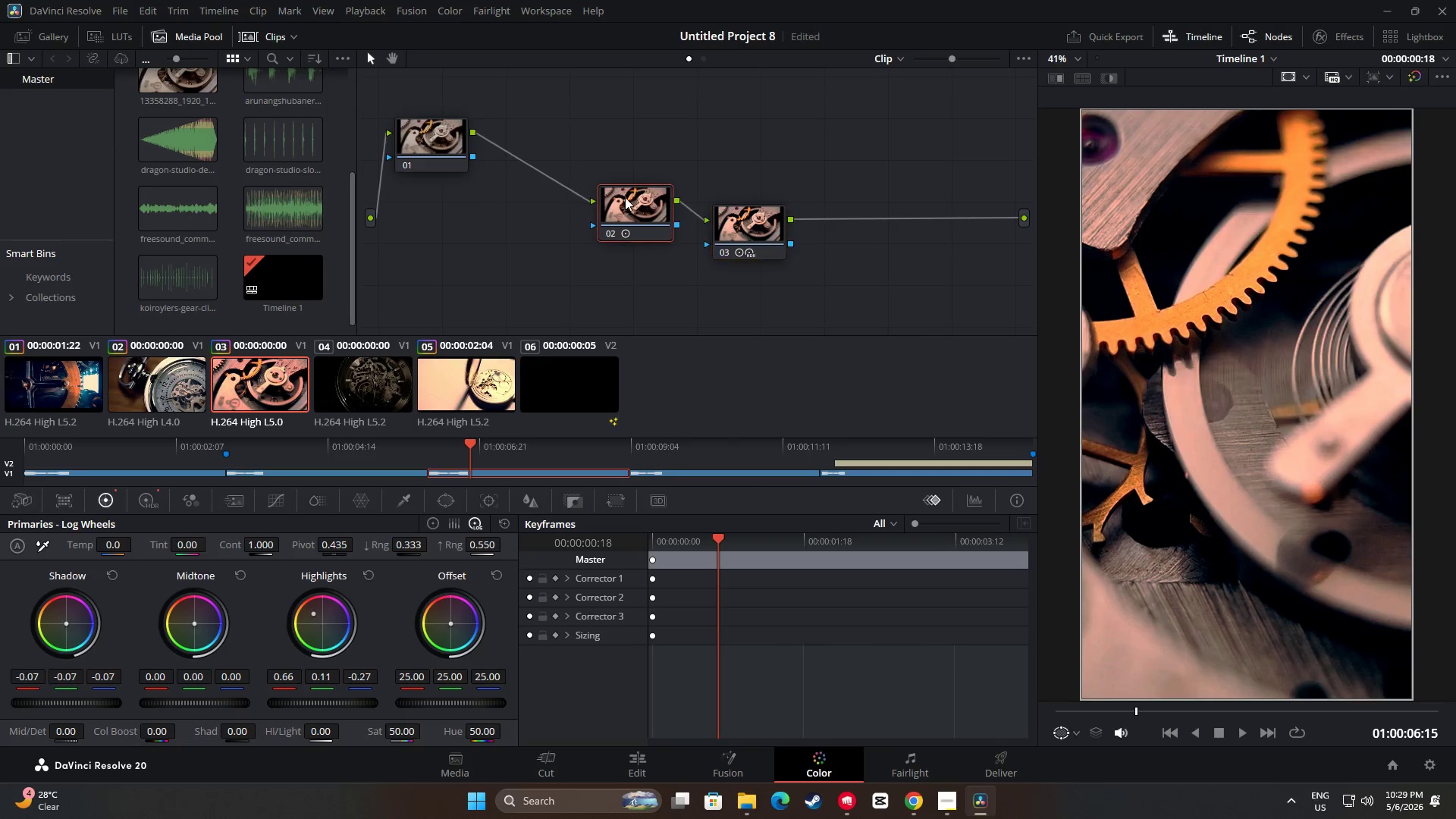 
key(Backspace)
 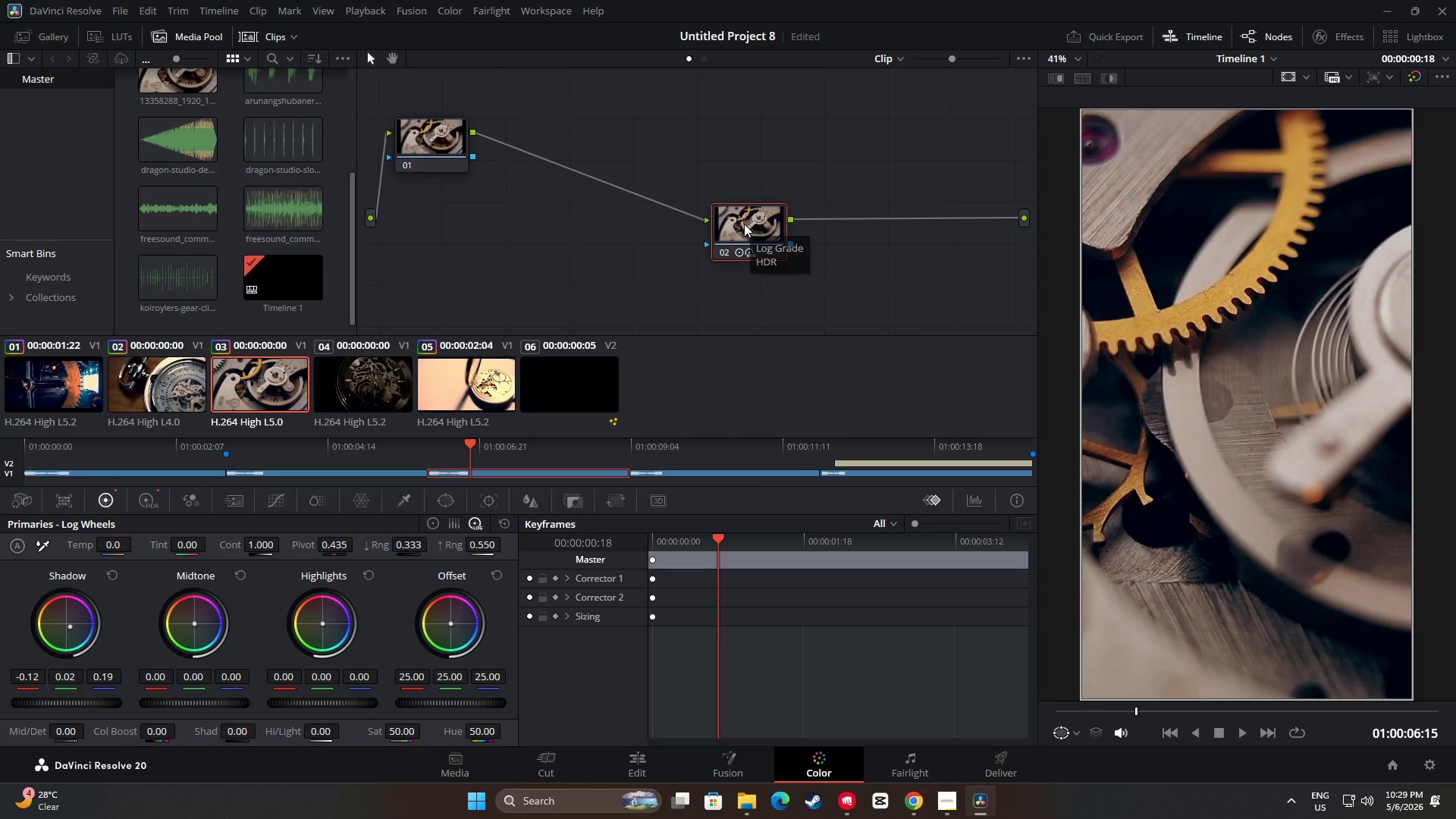 
left_click([745, 199])
 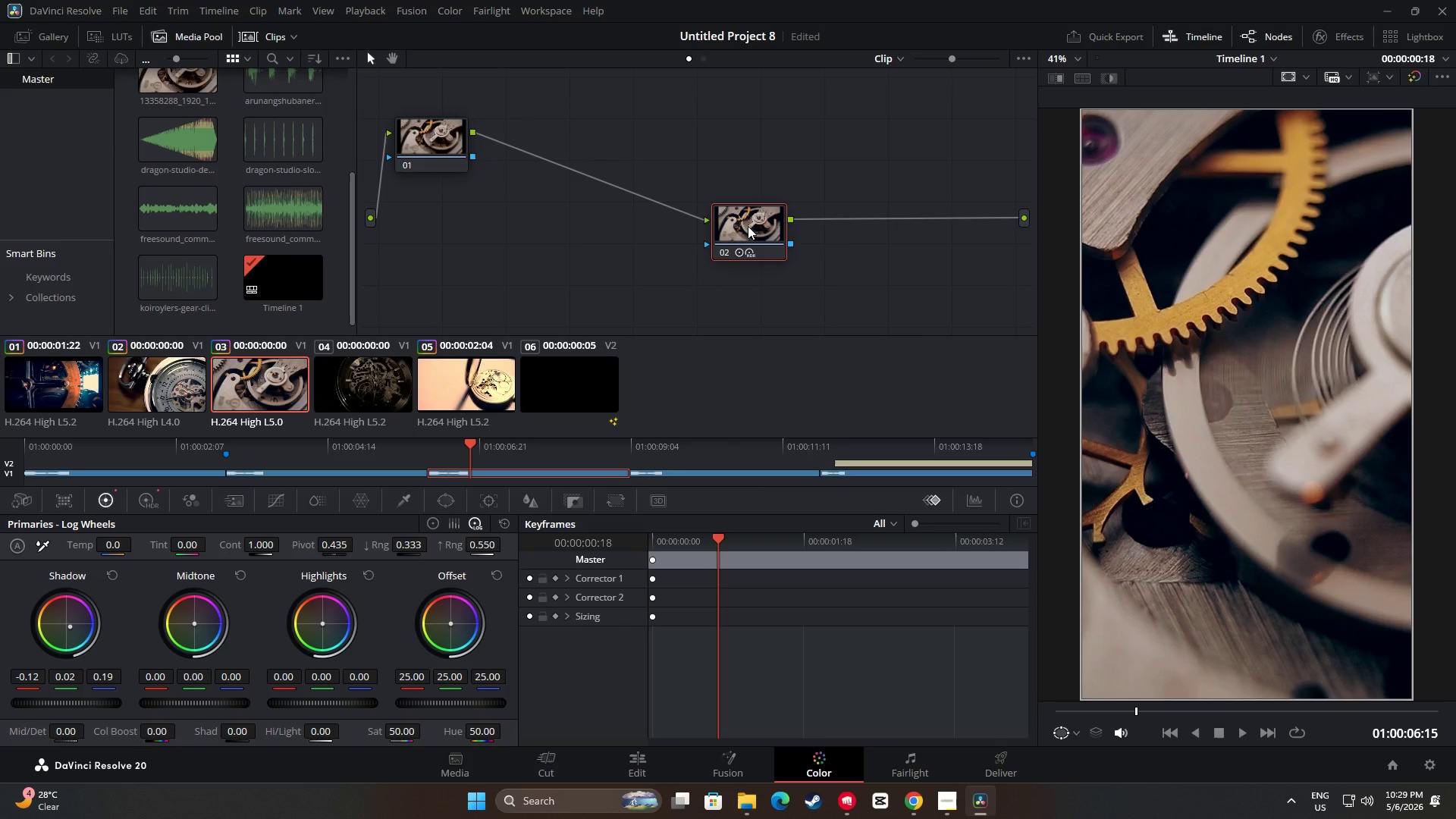 
left_click_drag(start_coordinate=[748, 226], to_coordinate=[554, 166])
 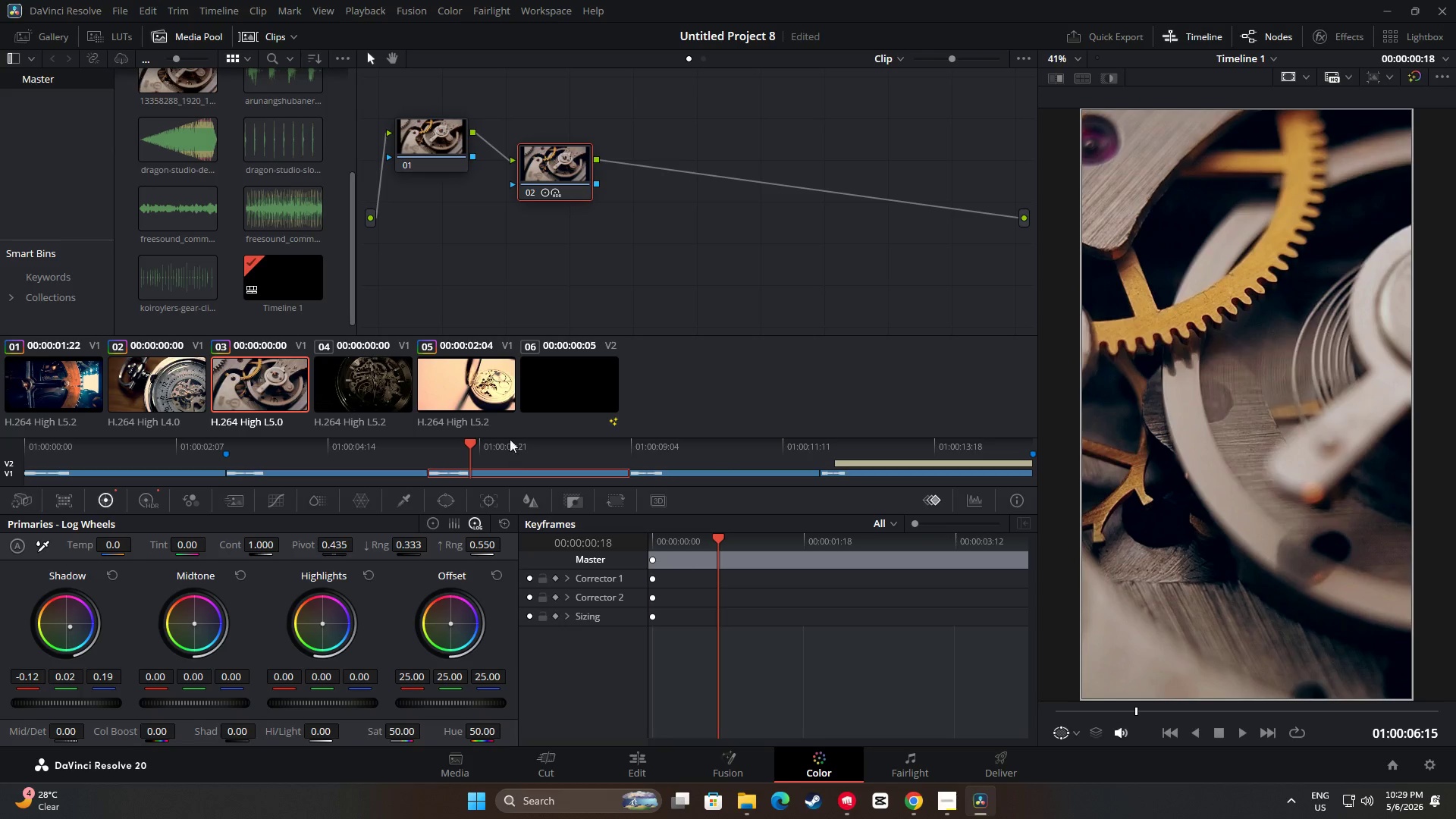 
left_click([485, 394])
 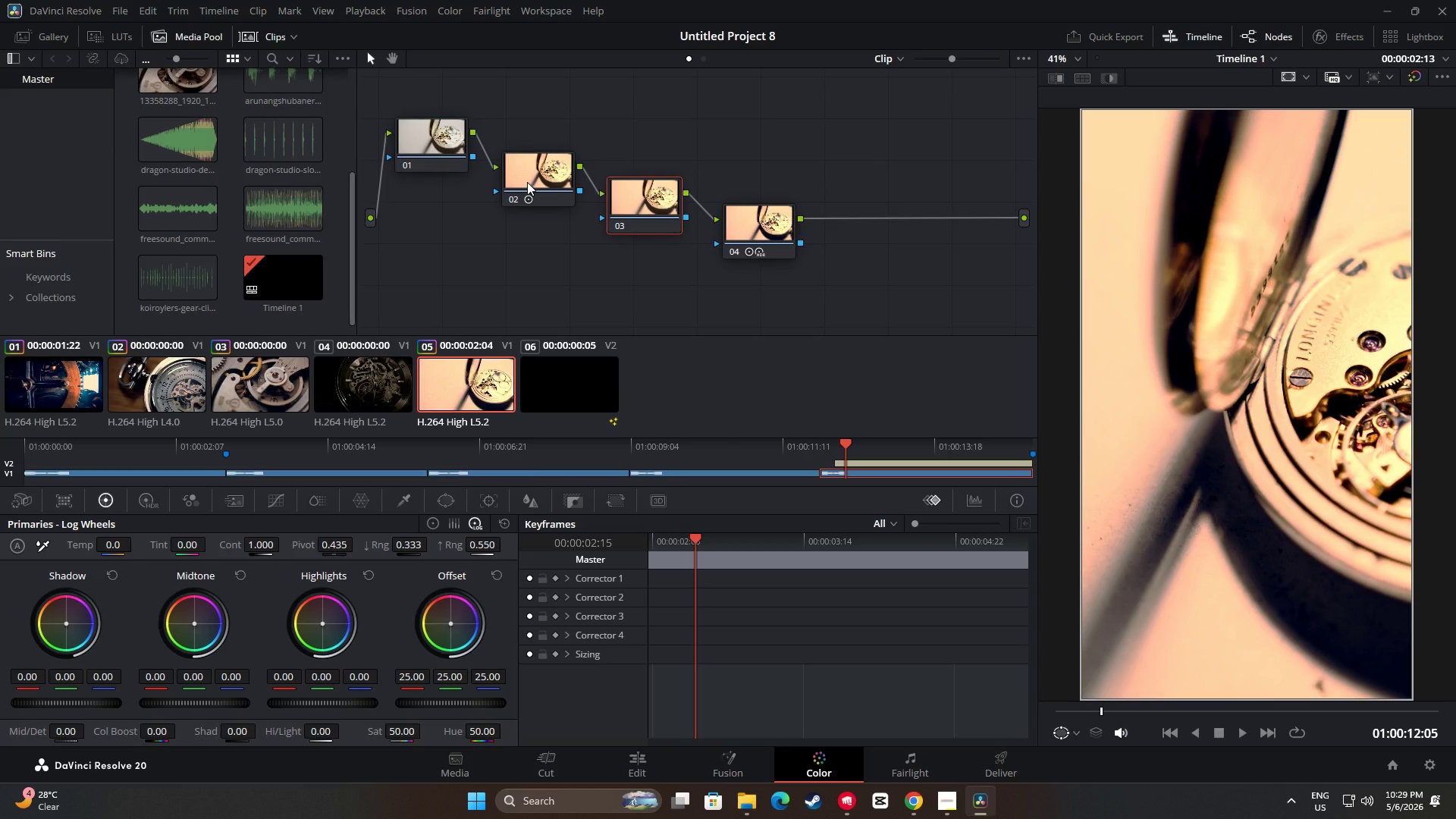 
left_click([527, 181])
 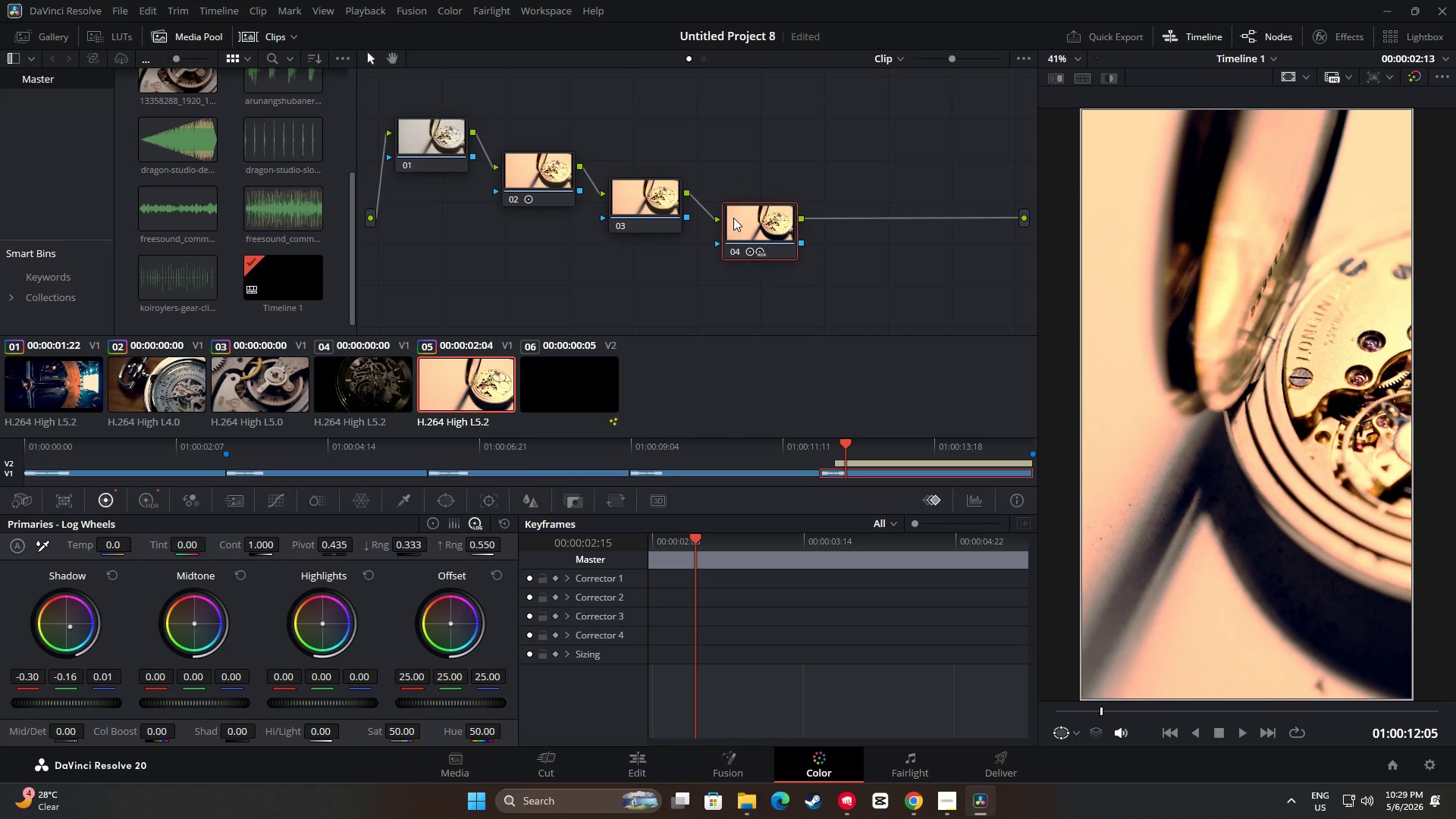 
double_click([545, 187])
 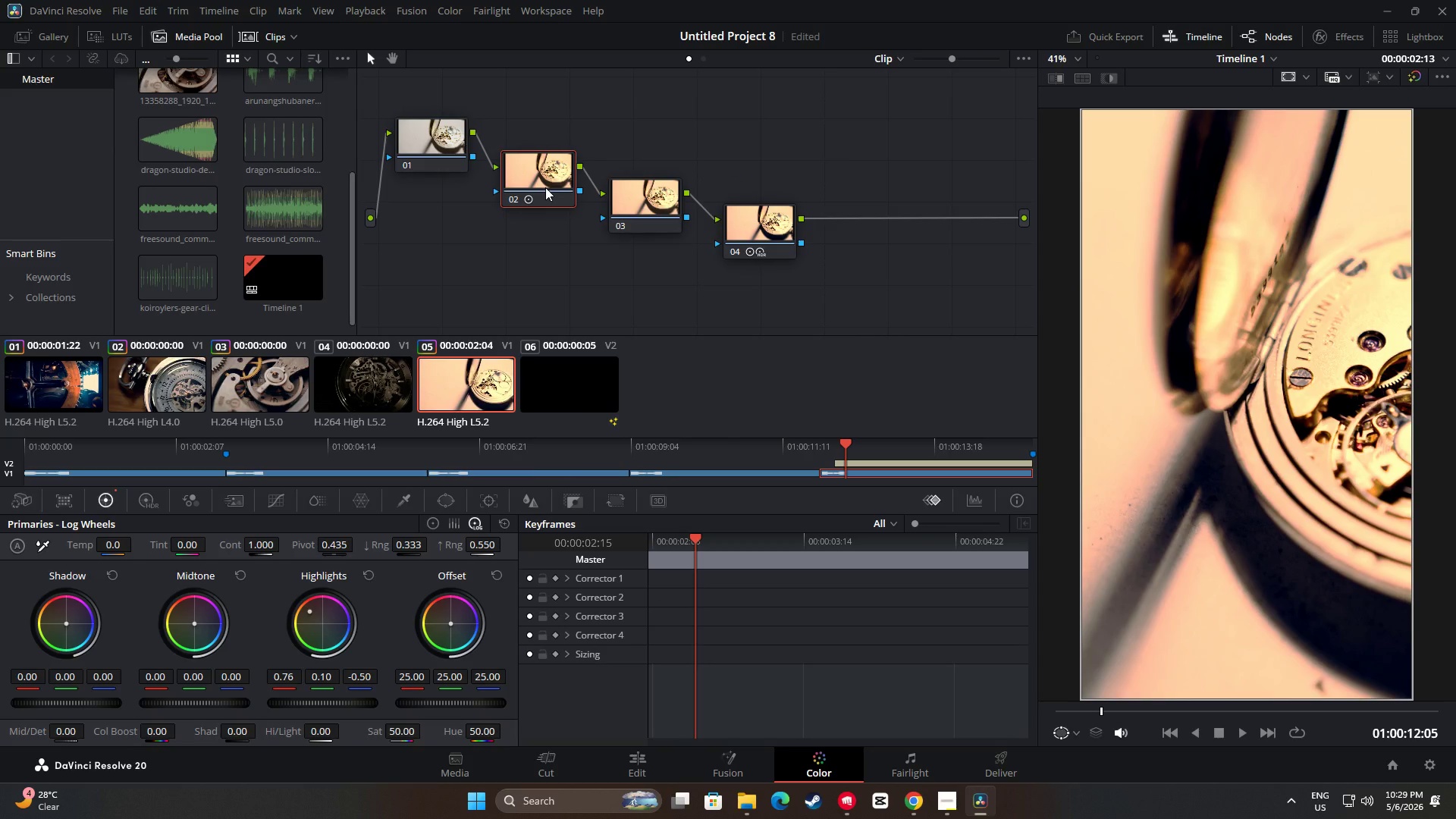 
key(Backspace)
 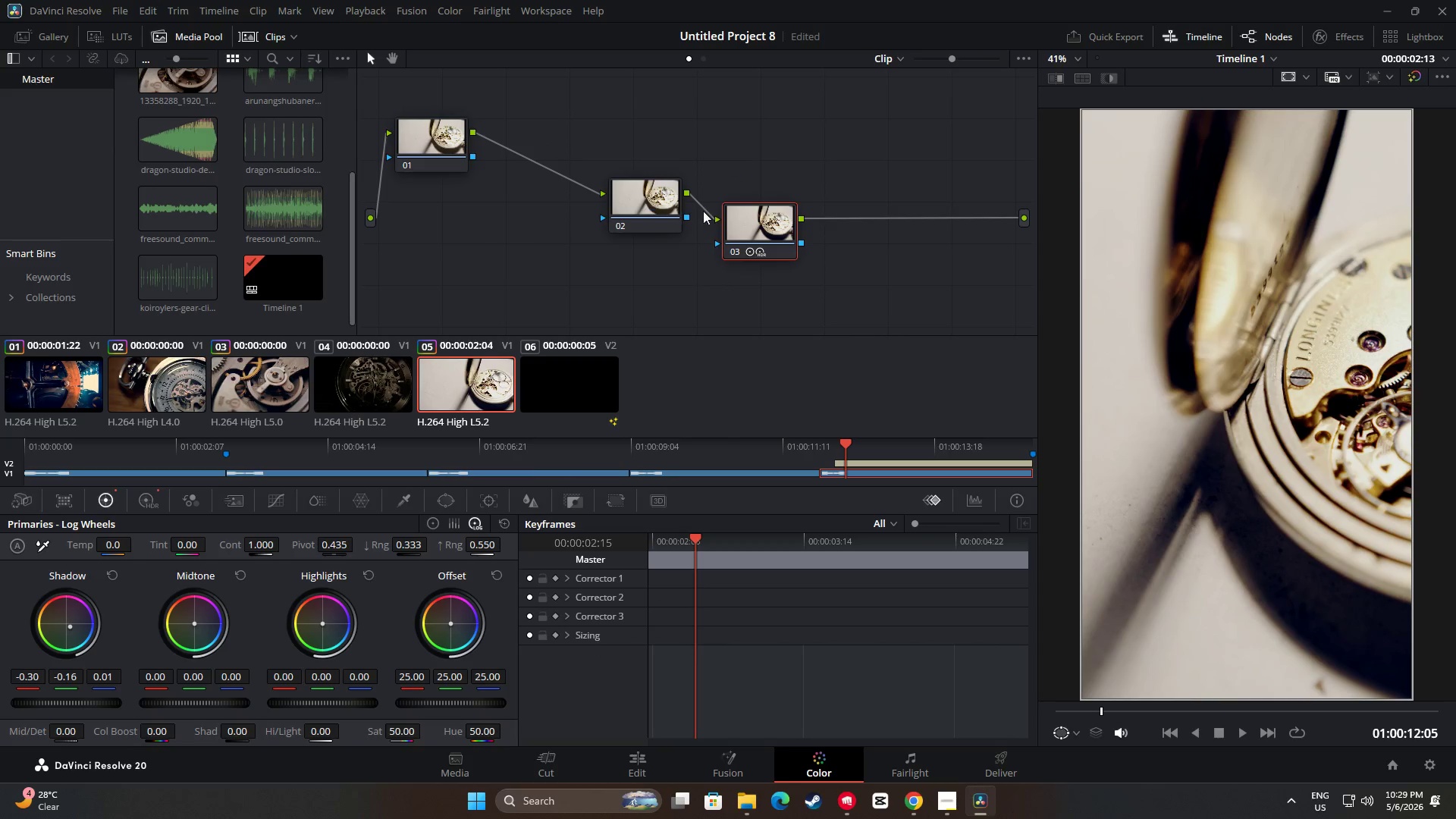 
left_click([655, 205])
 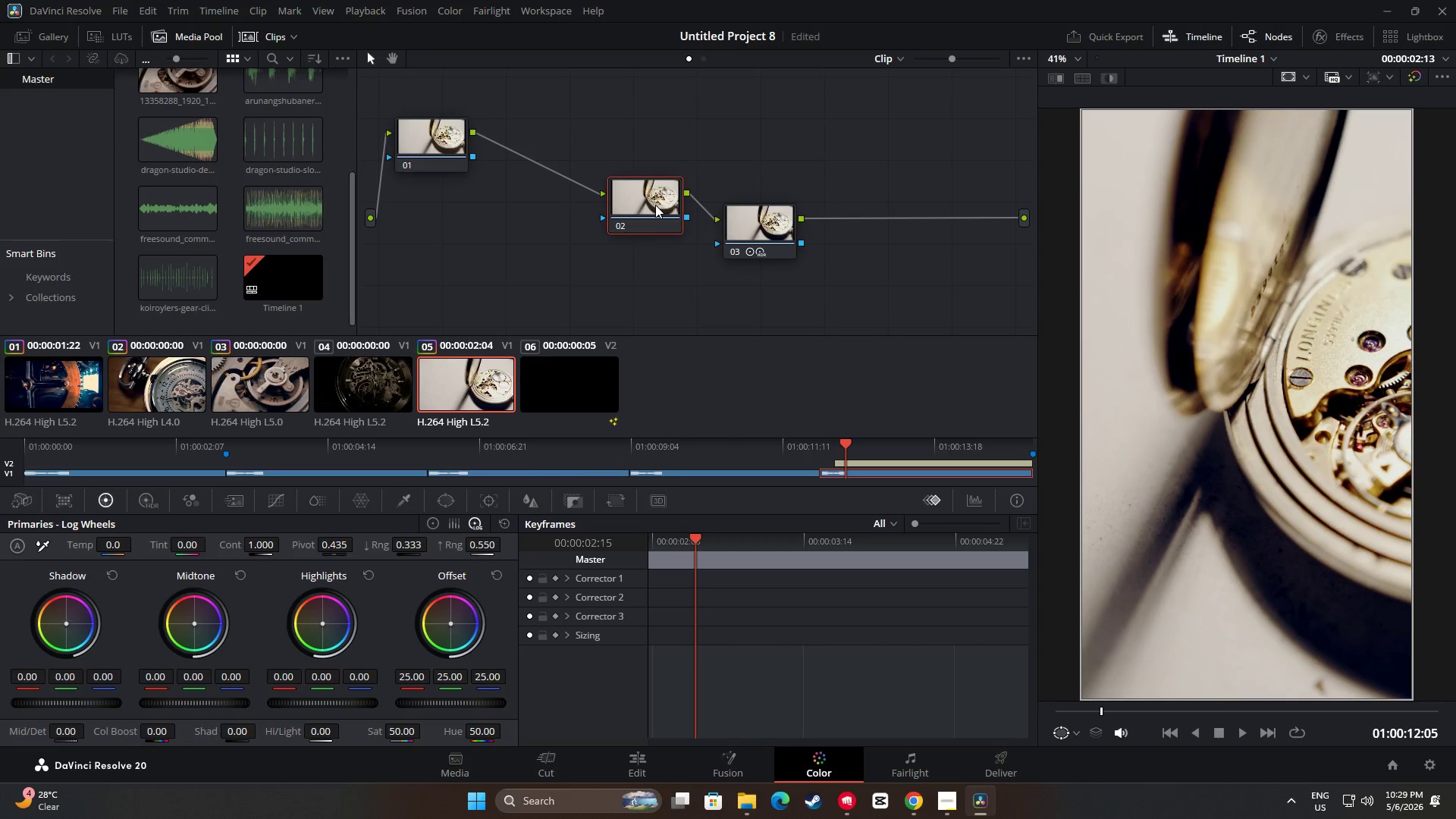 
key(Backspace)
 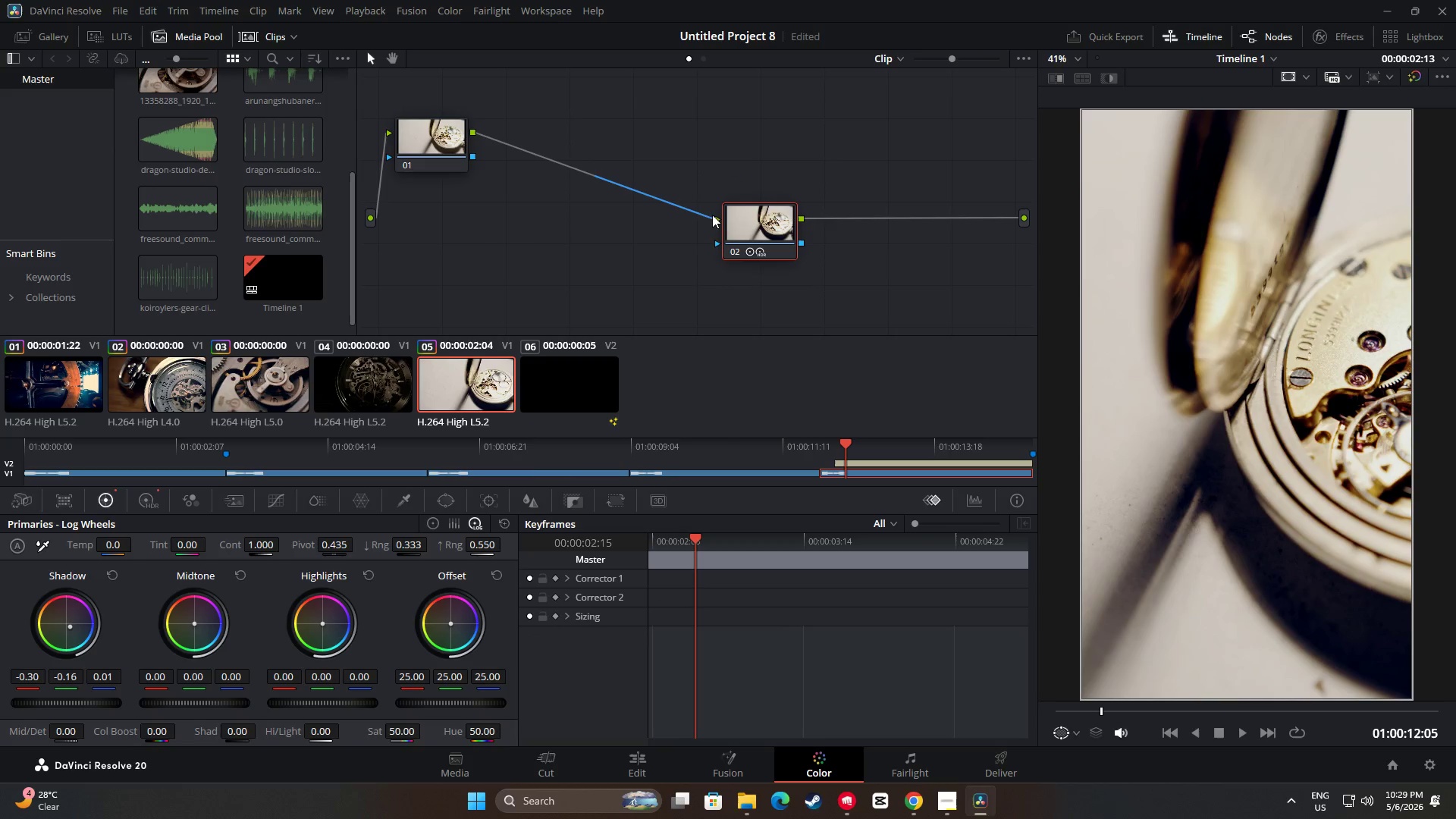 
left_click_drag(start_coordinate=[758, 219], to_coordinate=[543, 152])
 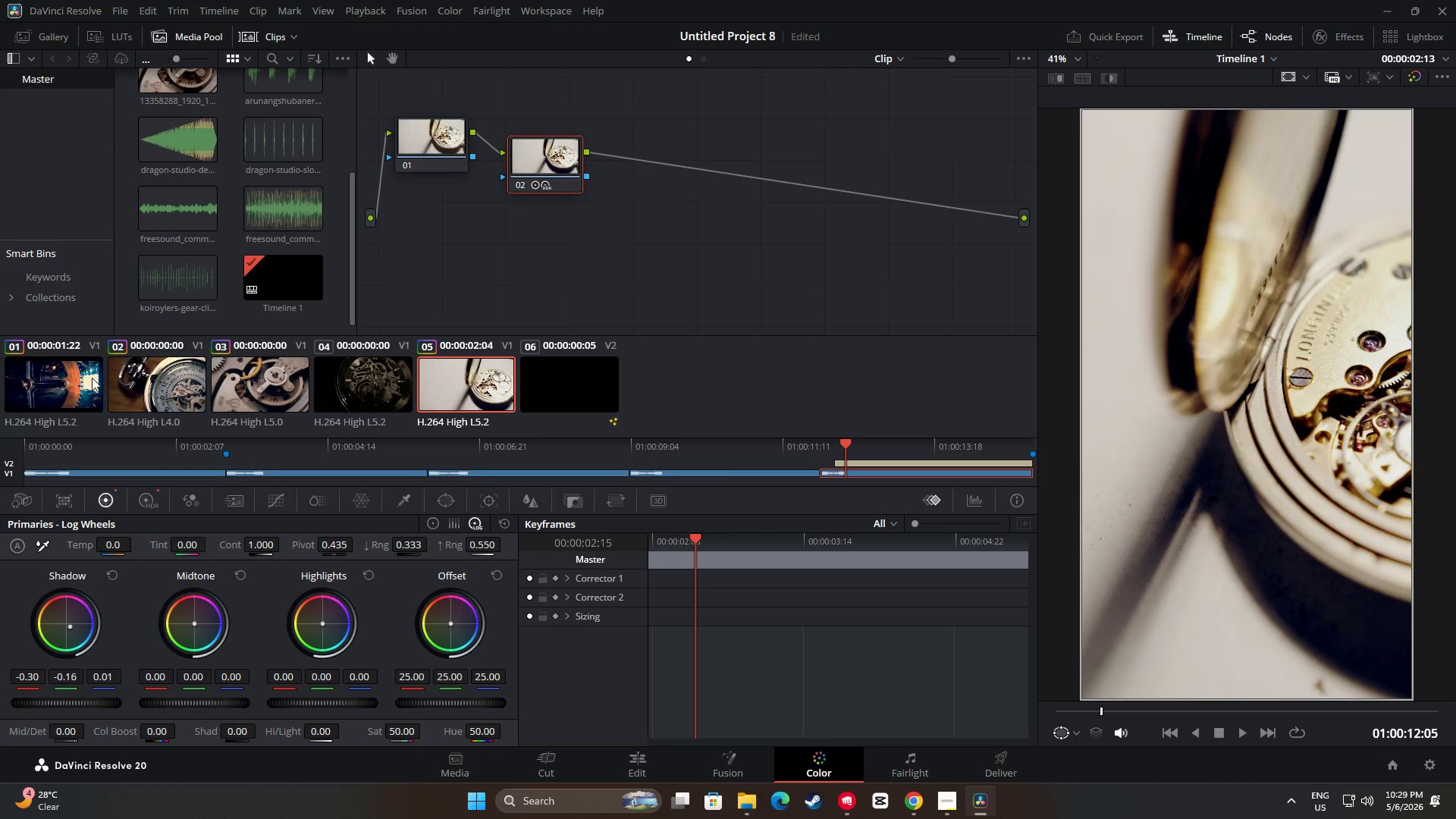 
left_click([63, 387])
 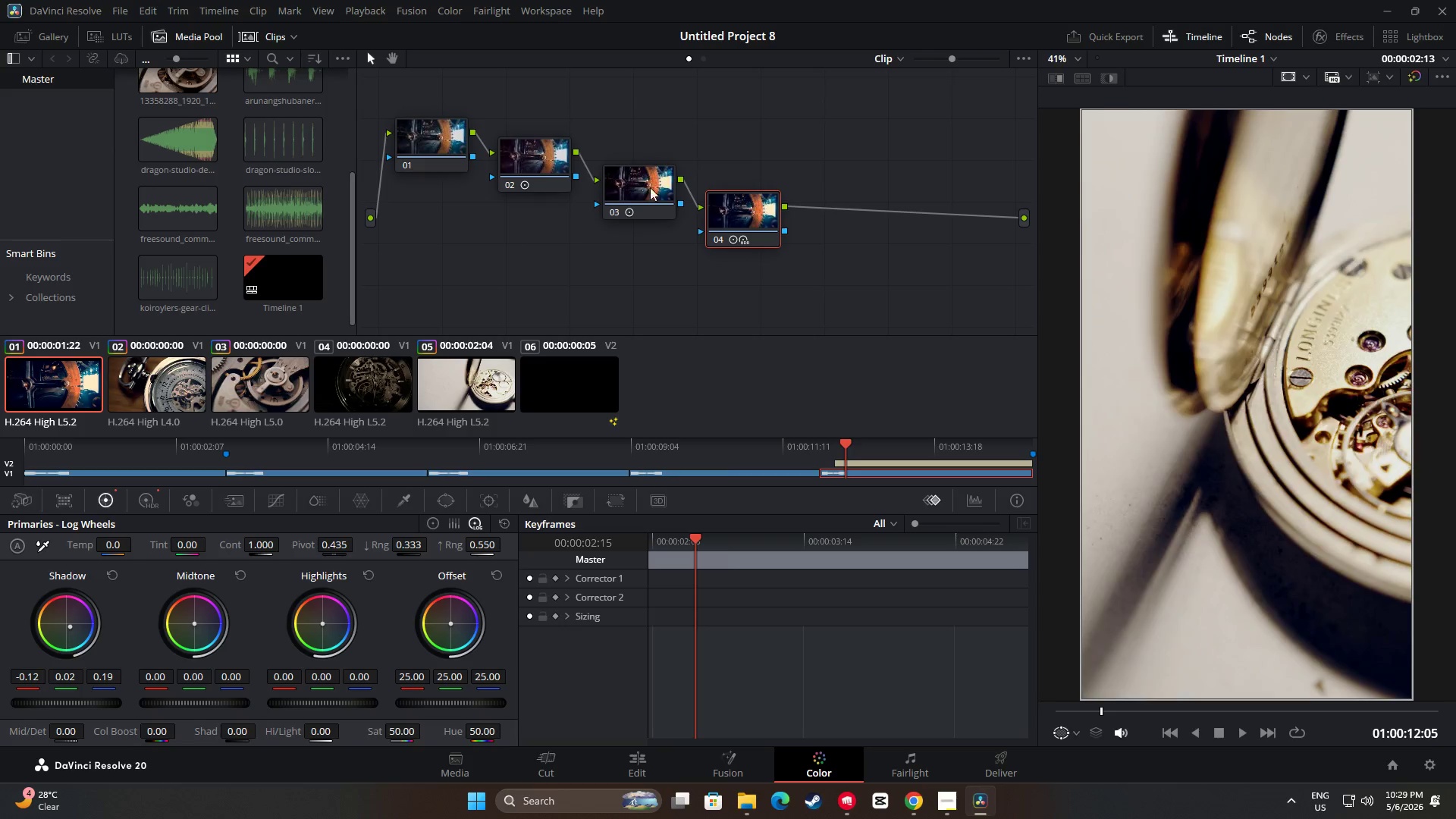 
left_click([763, 211])
 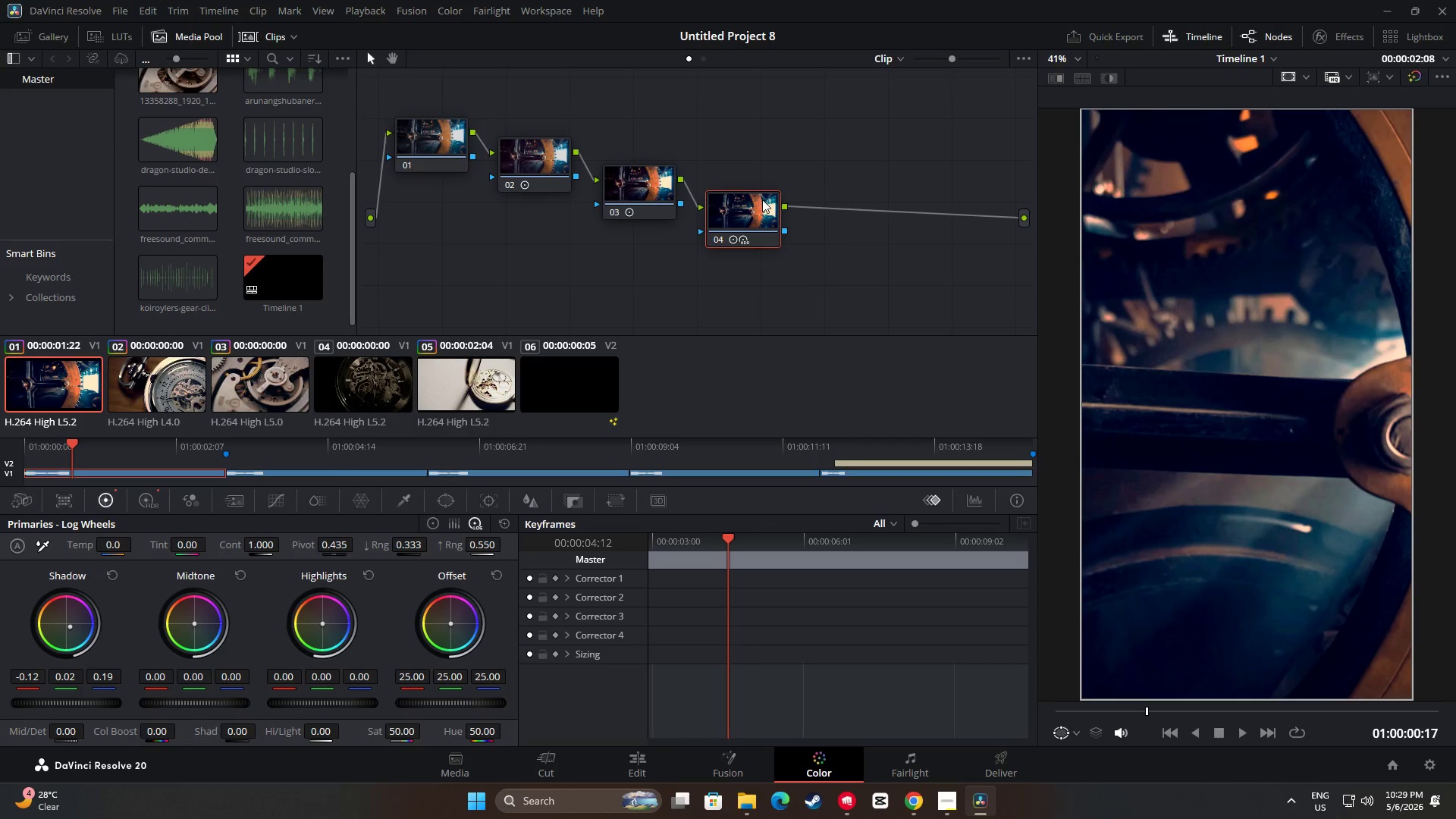 
key(Control+C)
 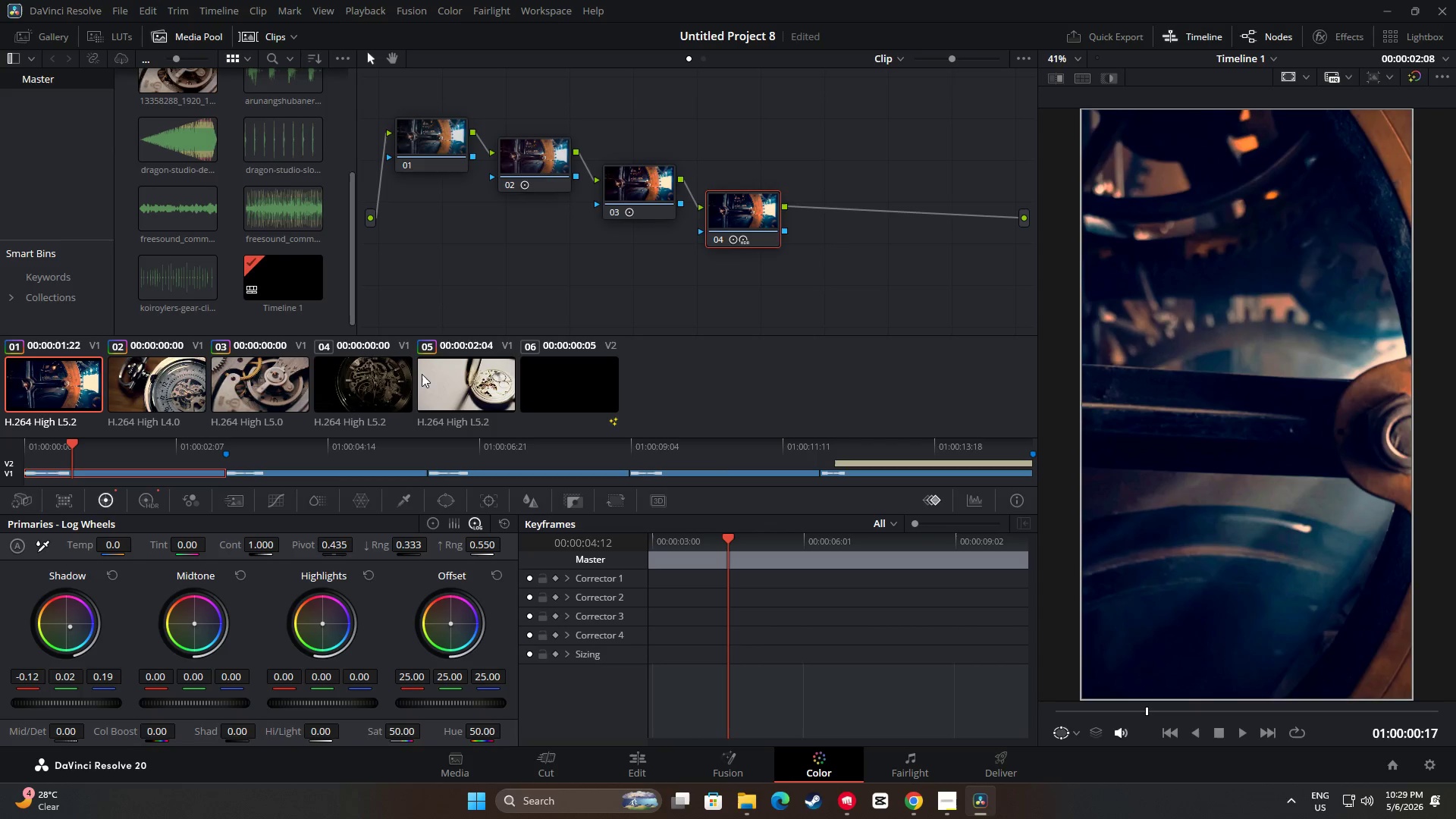 
left_click([453, 375])
 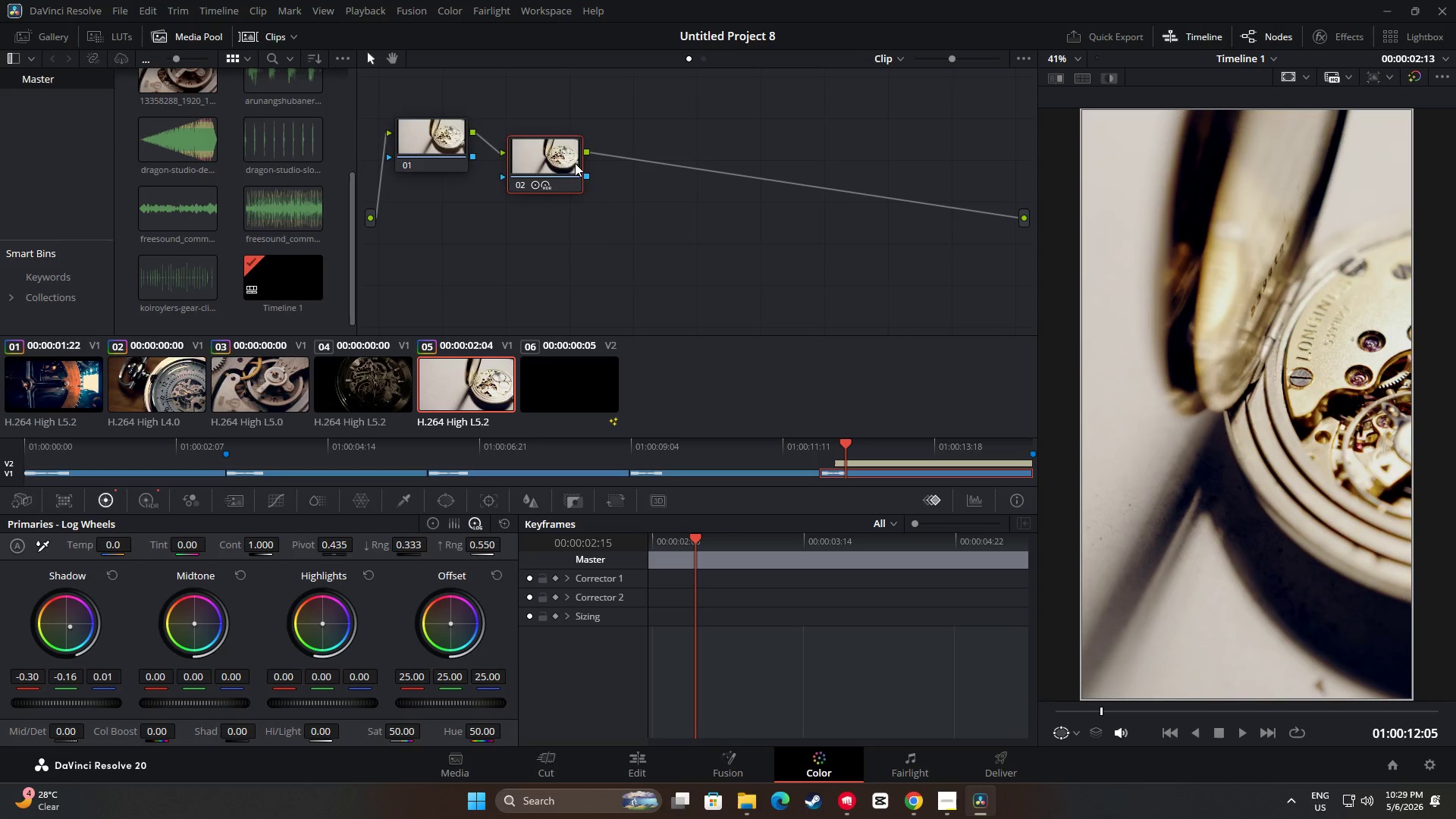 
key(Control+V)
 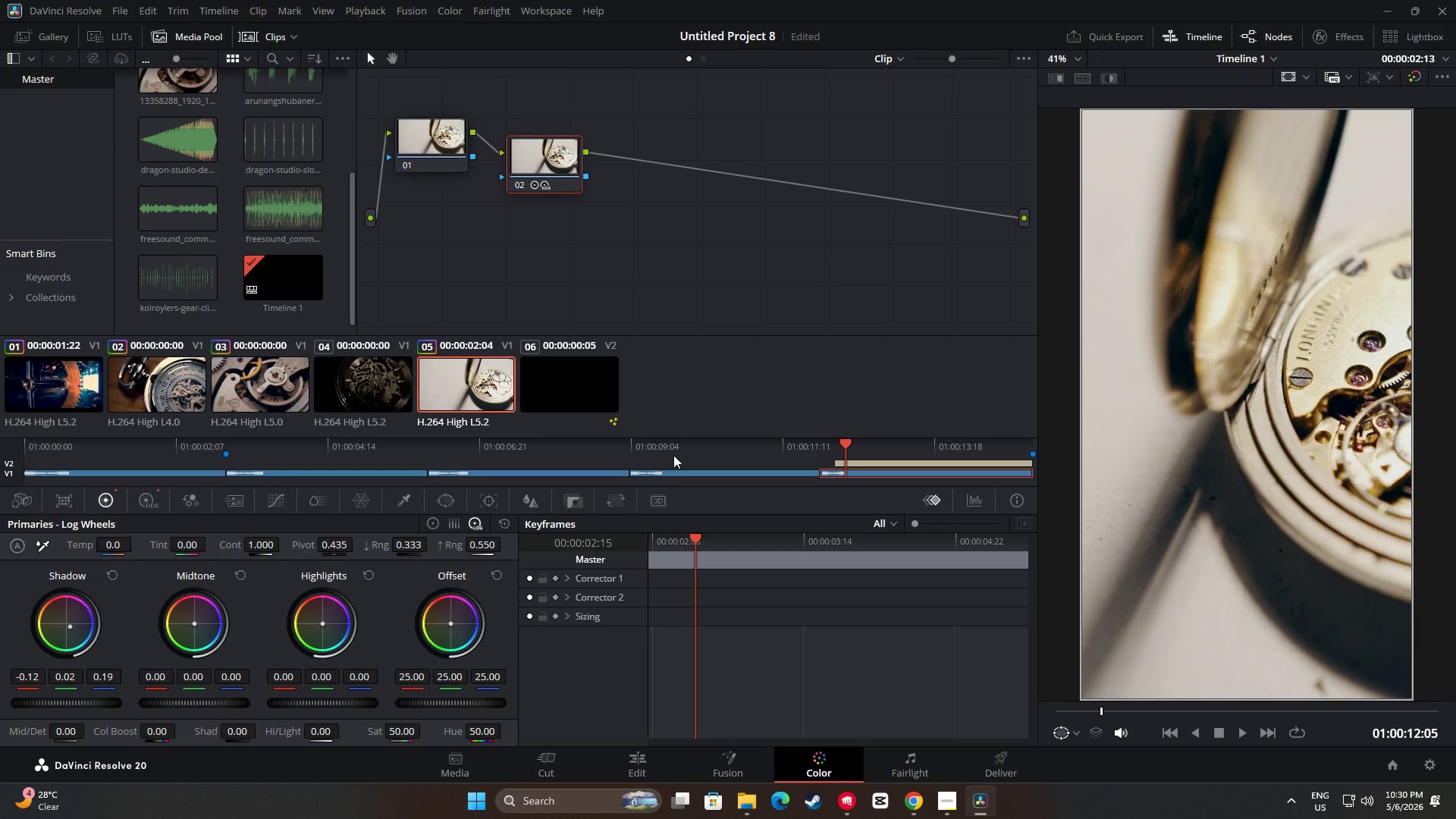 
left_click([640, 767])
 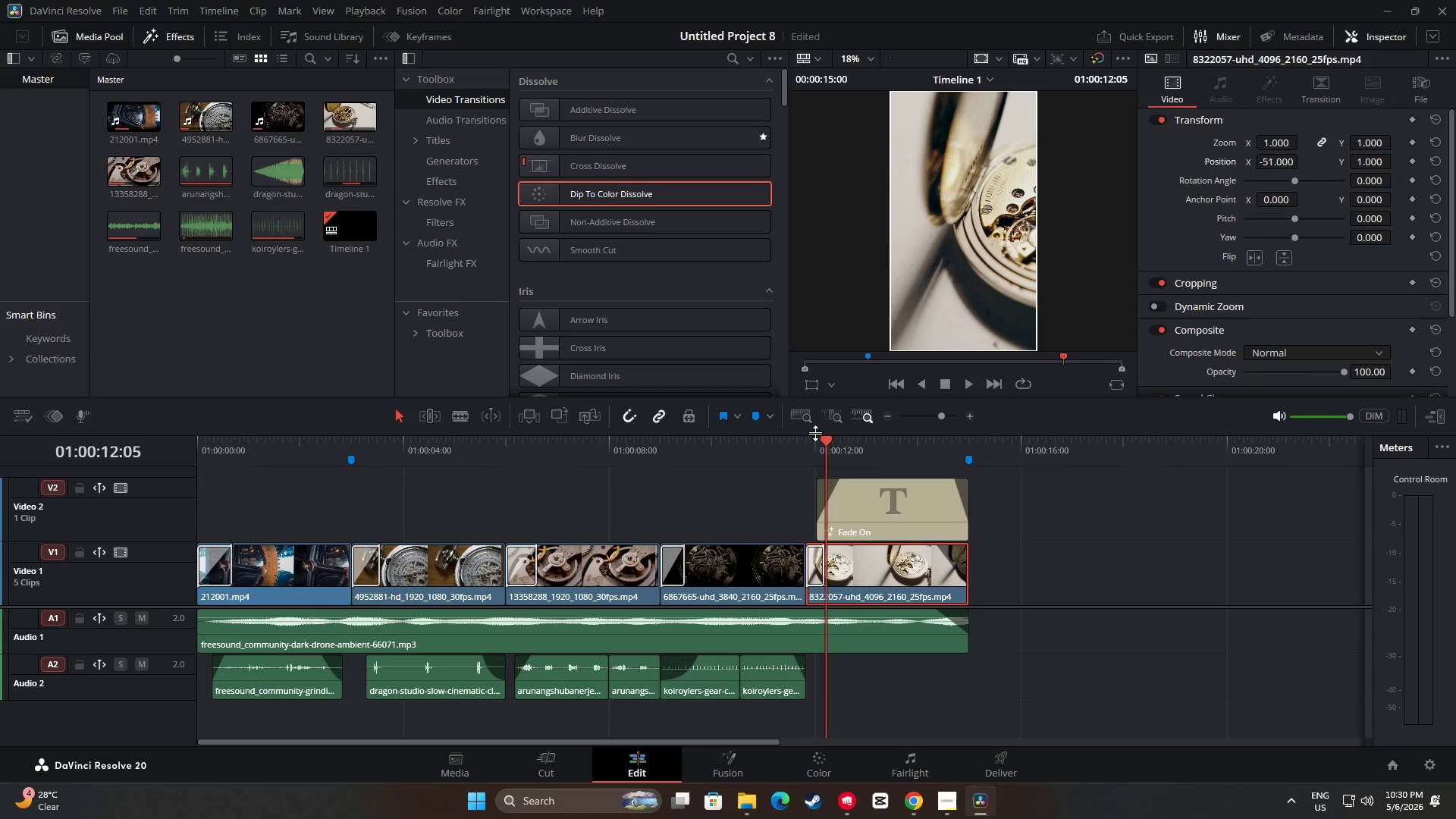 
left_click_drag(start_coordinate=[828, 441], to_coordinate=[744, 448])
 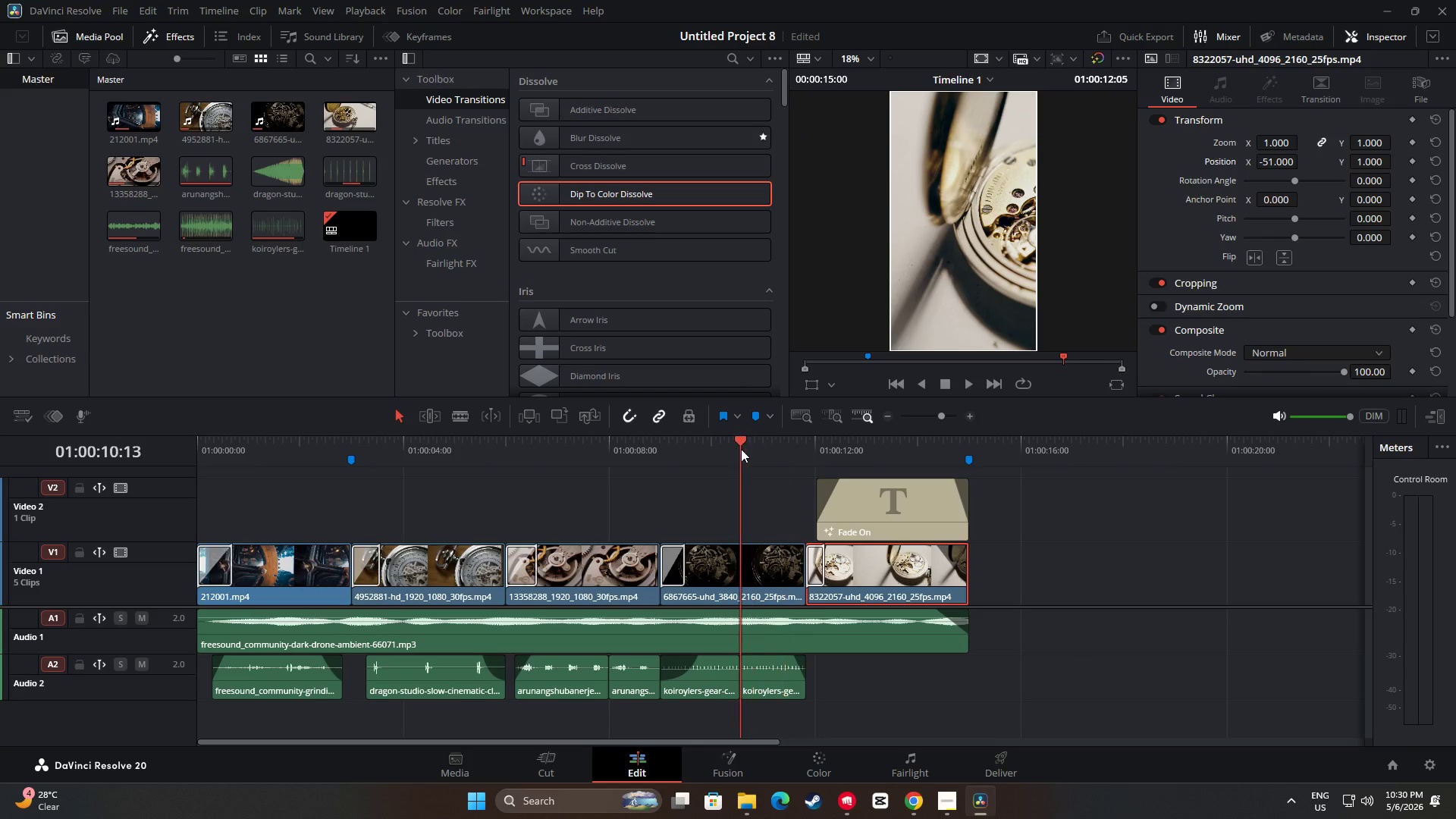 
key(Space)
 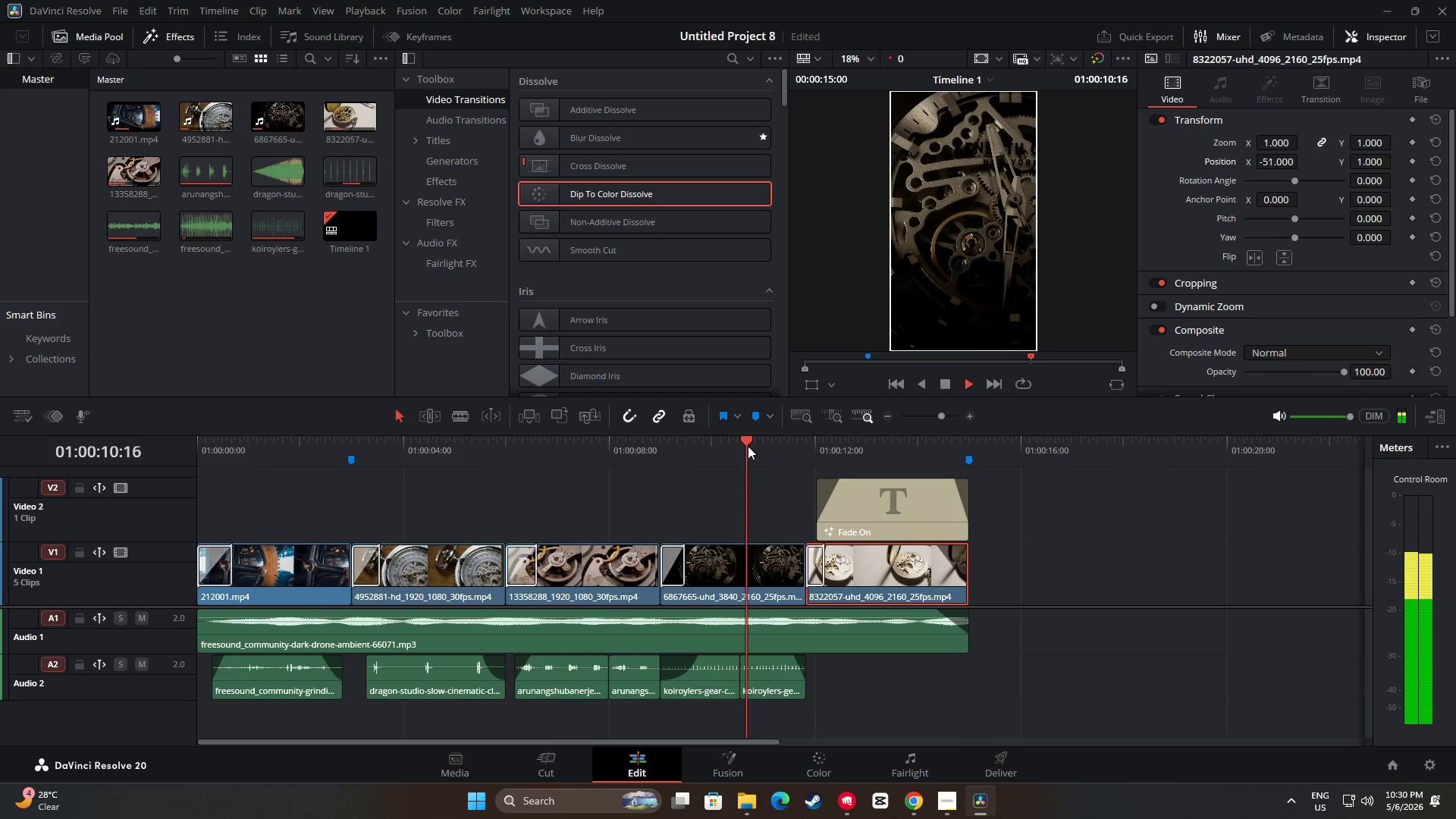 
left_click_drag(start_coordinate=[744, 438], to_coordinate=[506, 443])
 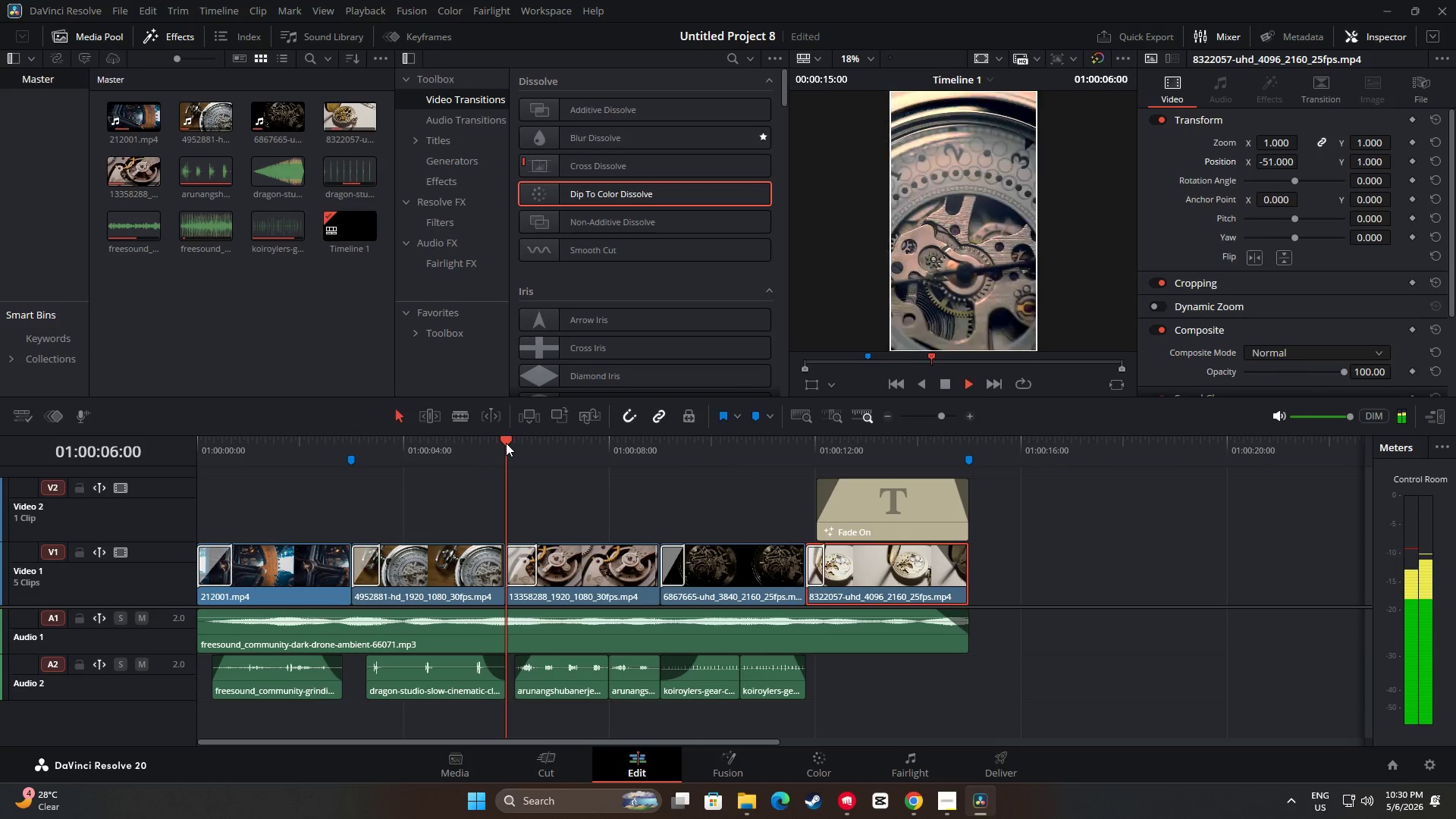 
key(Space)
 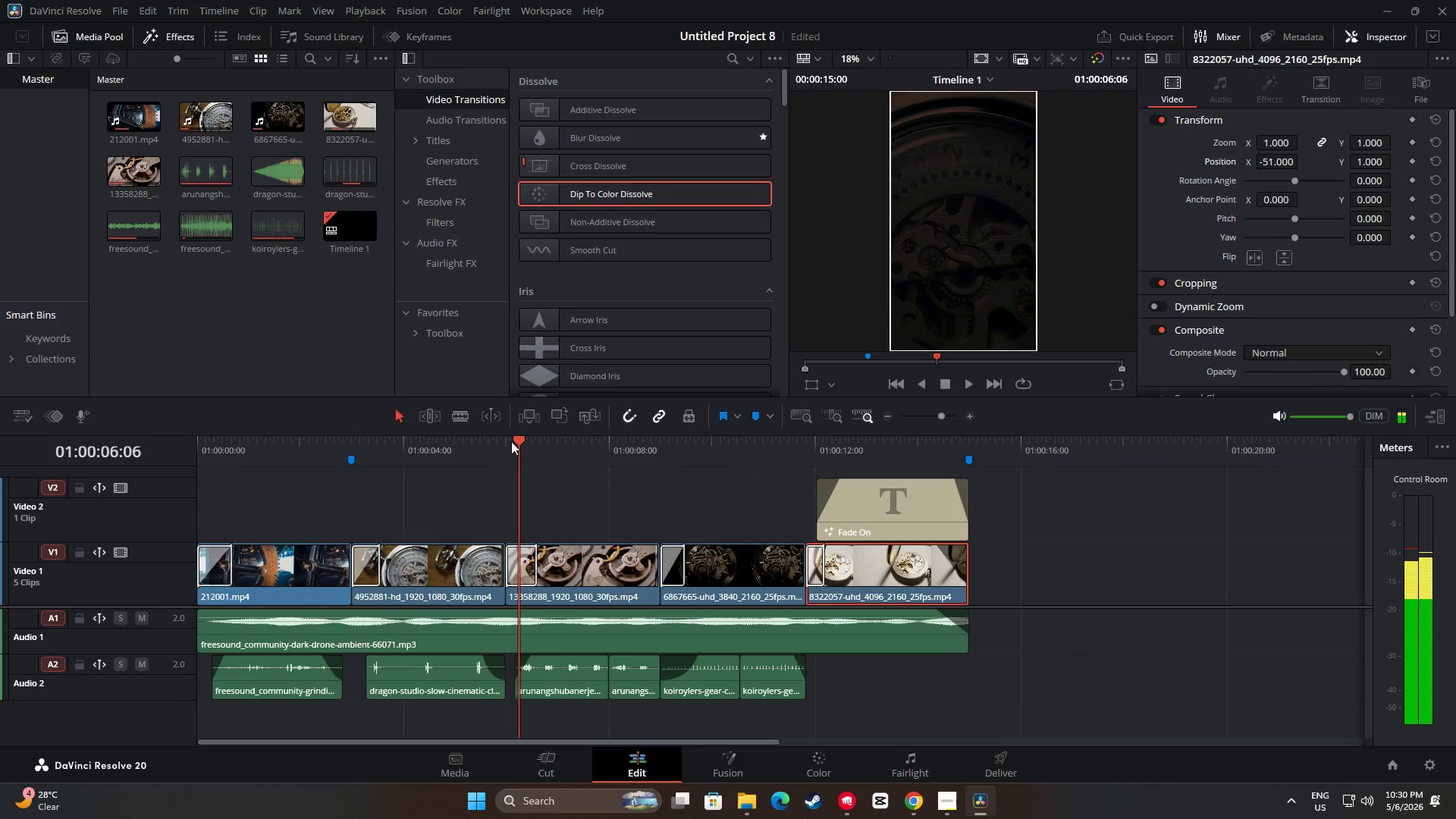 
key(Space)
 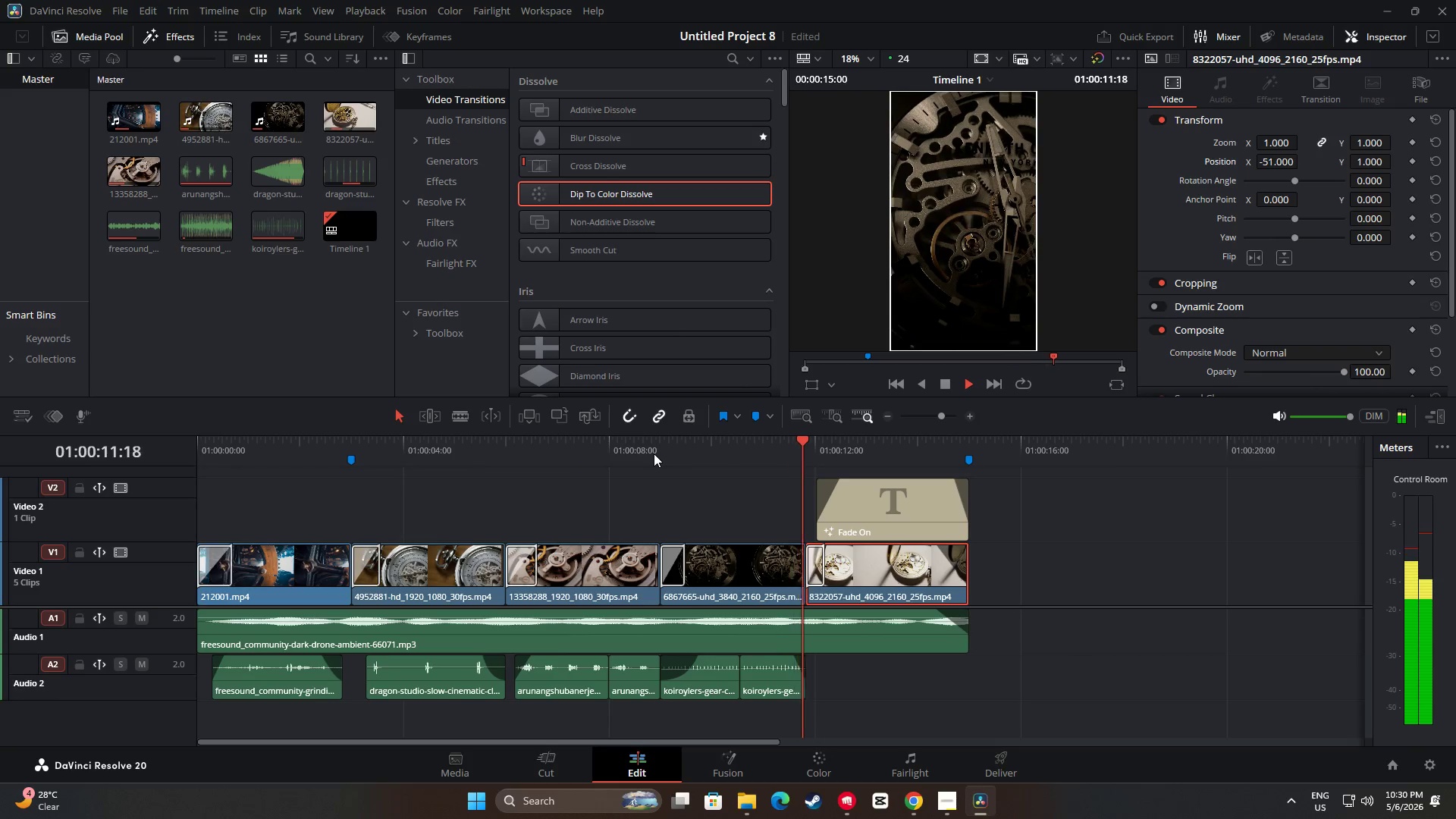 
wait(10.59)
 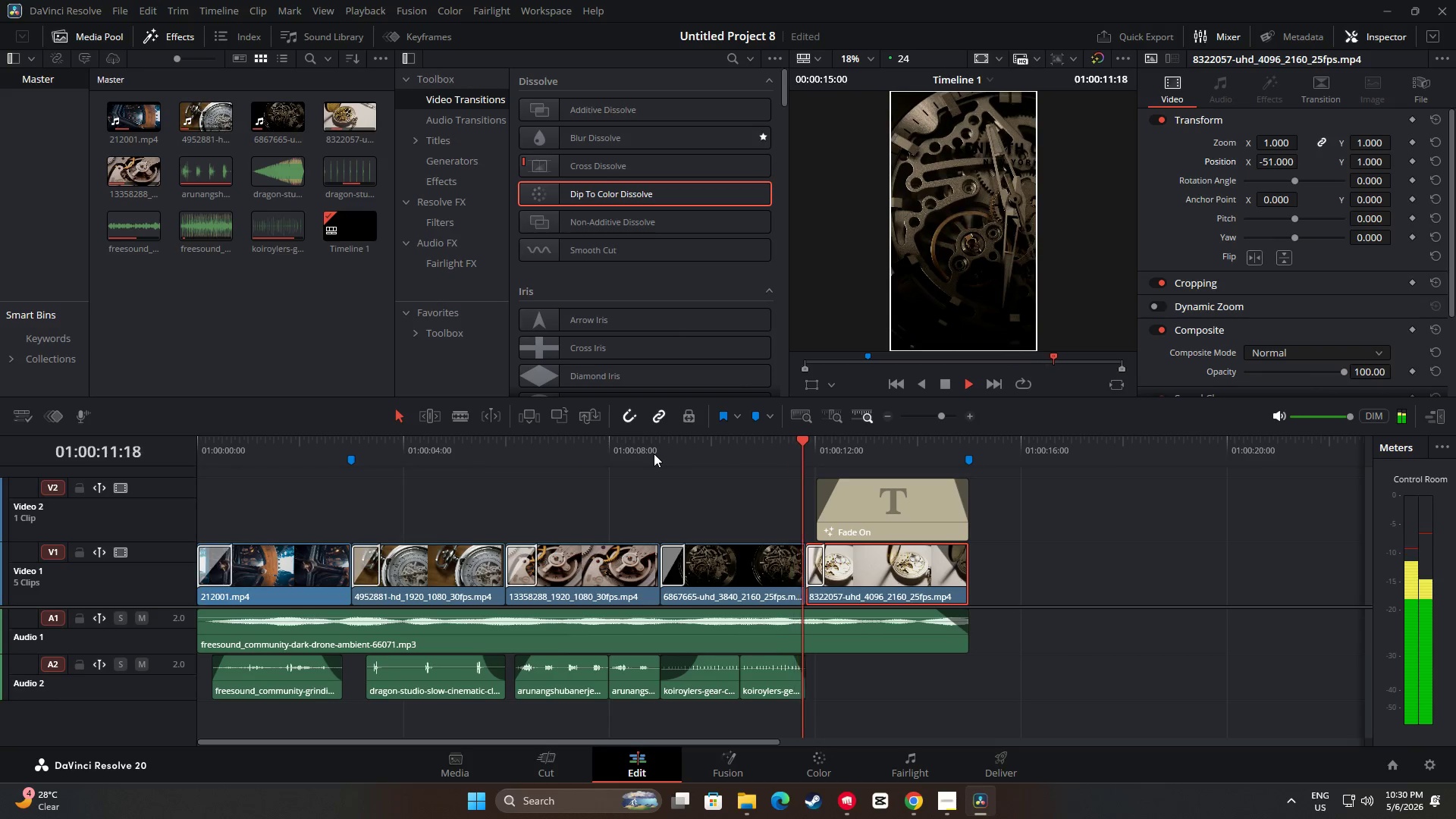 
left_click_drag(start_coordinate=[970, 440], to_coordinate=[202, 463])
 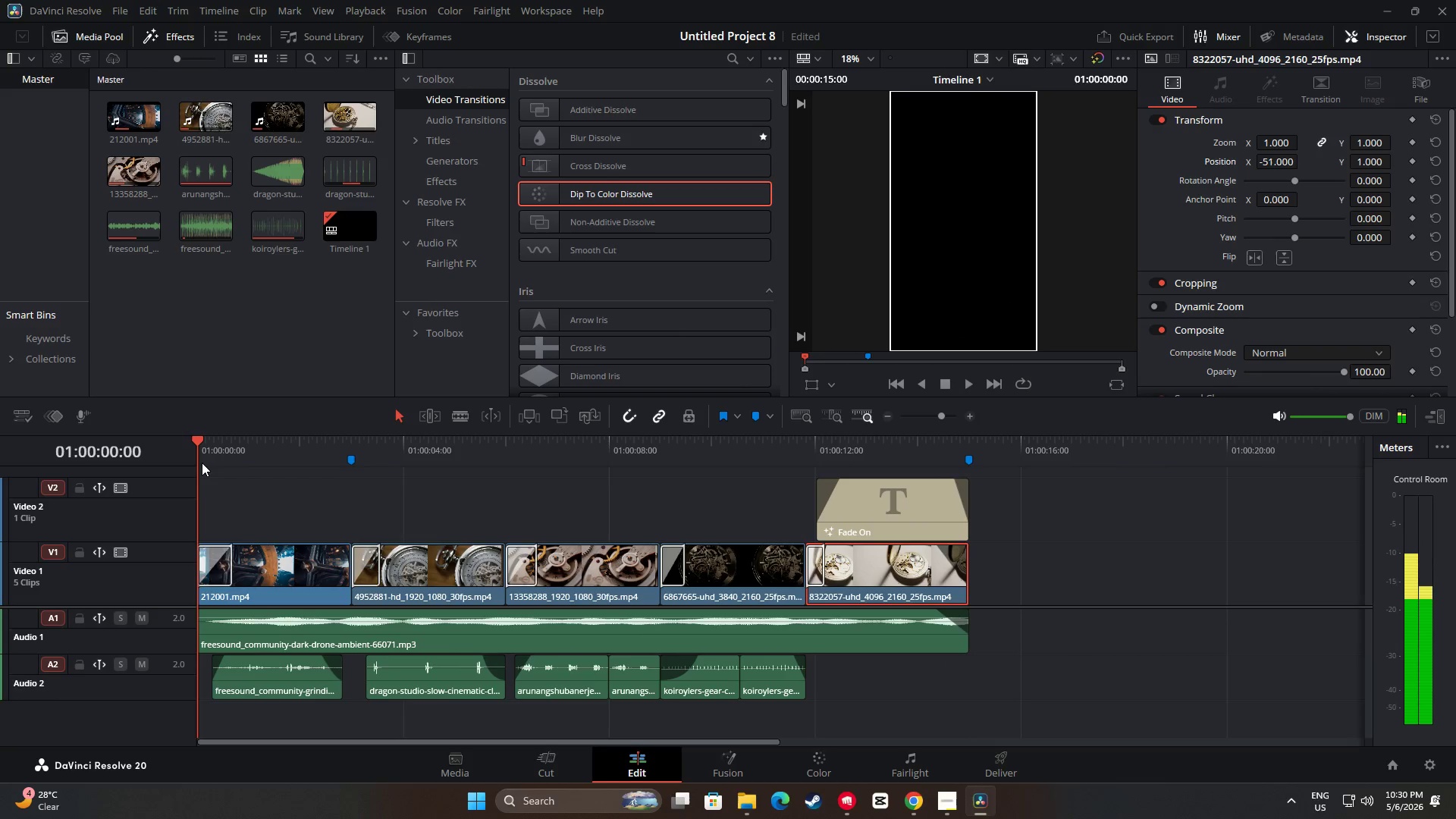 
key(Space)
 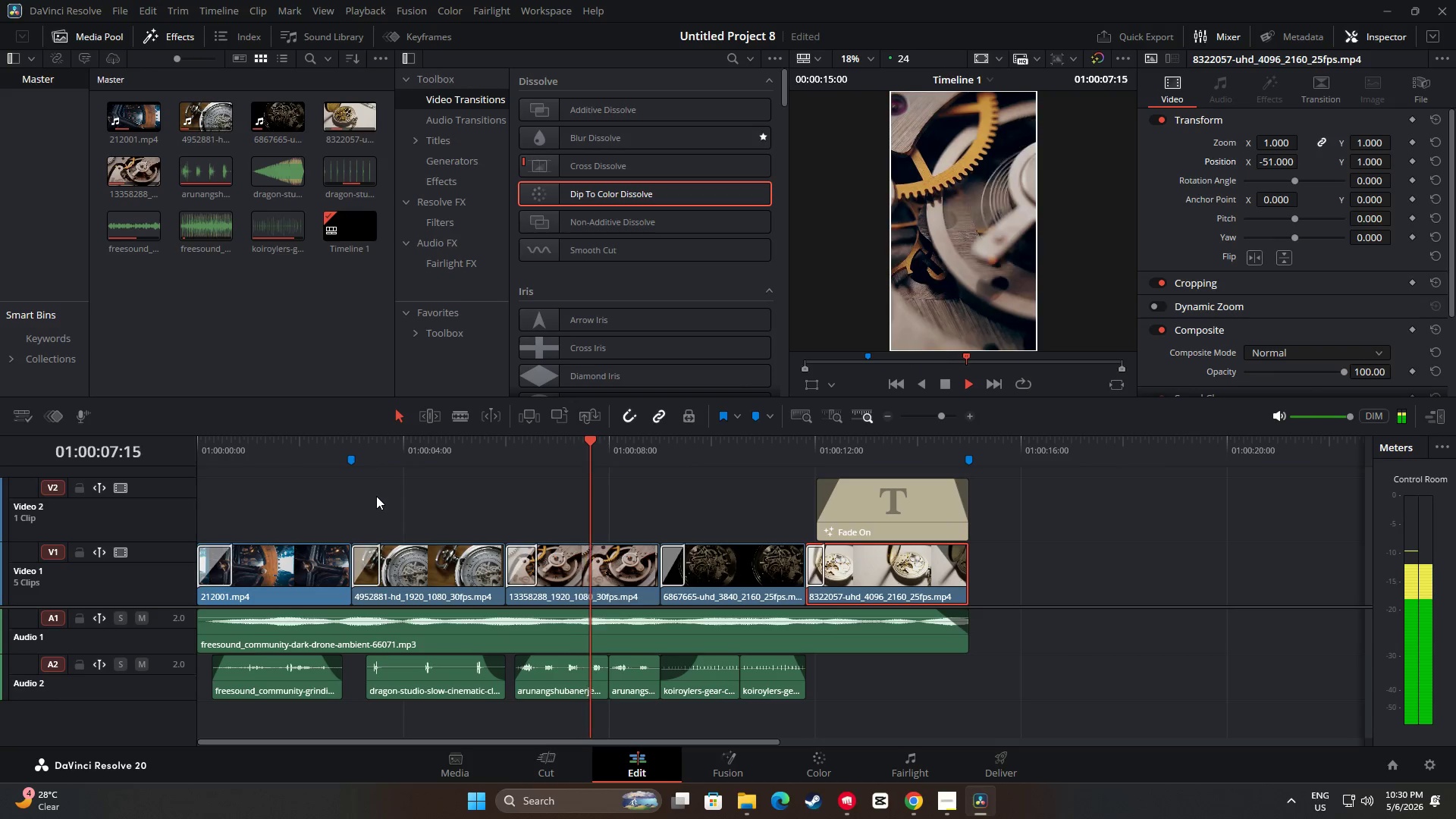 
wait(13.08)
 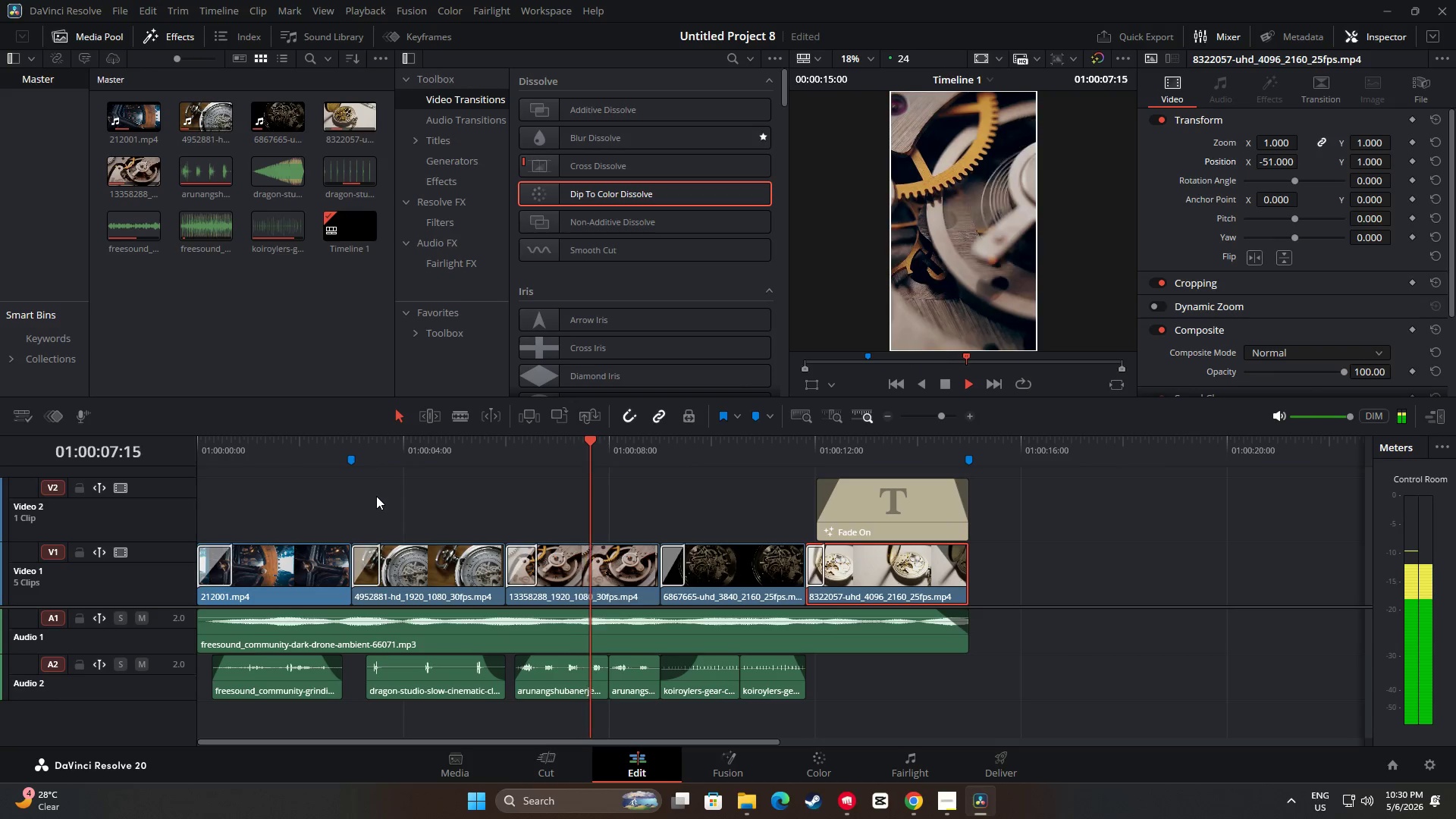 
key(Space)
 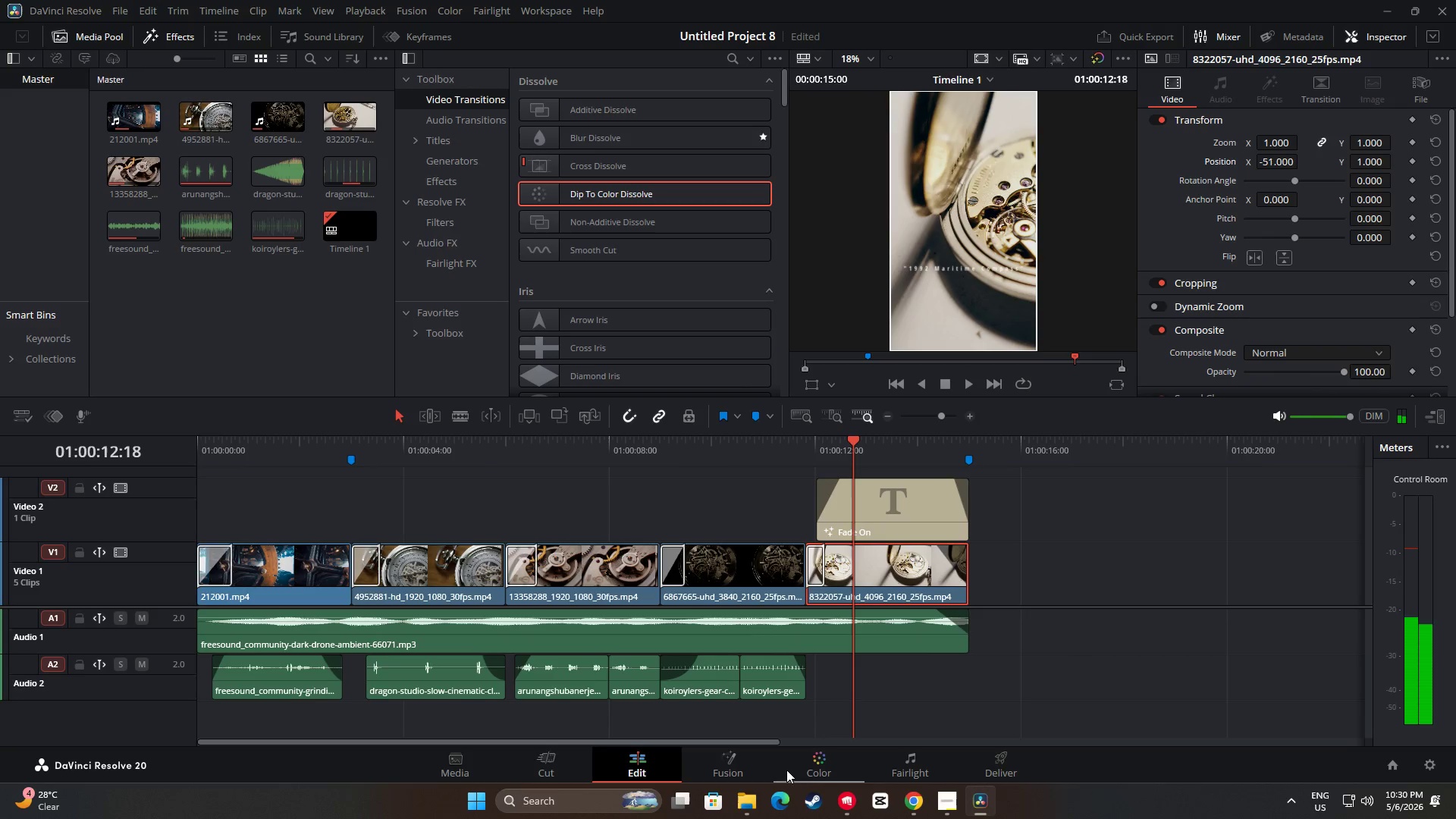 
left_click([814, 770])
 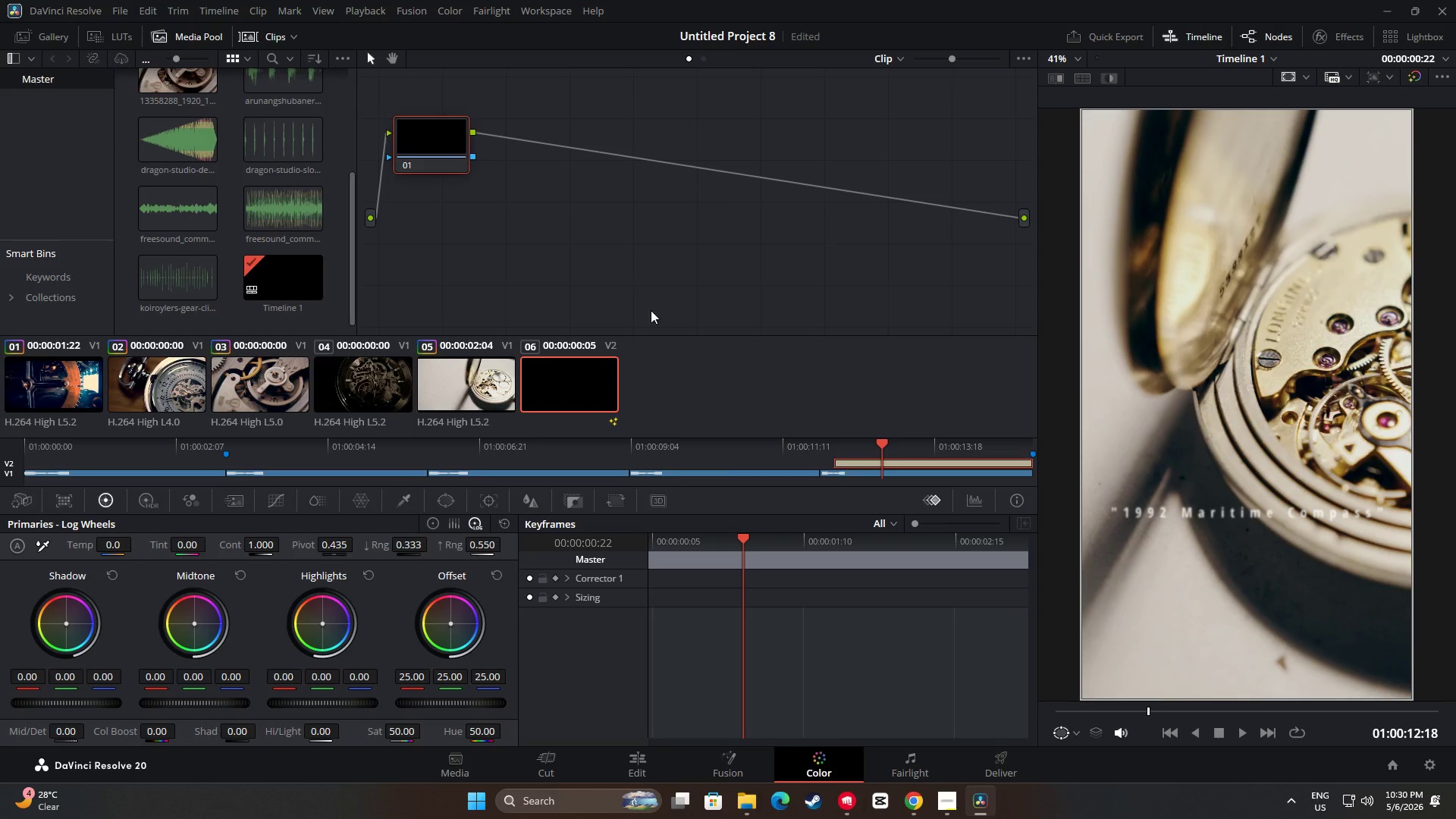 
left_click([494, 373])
 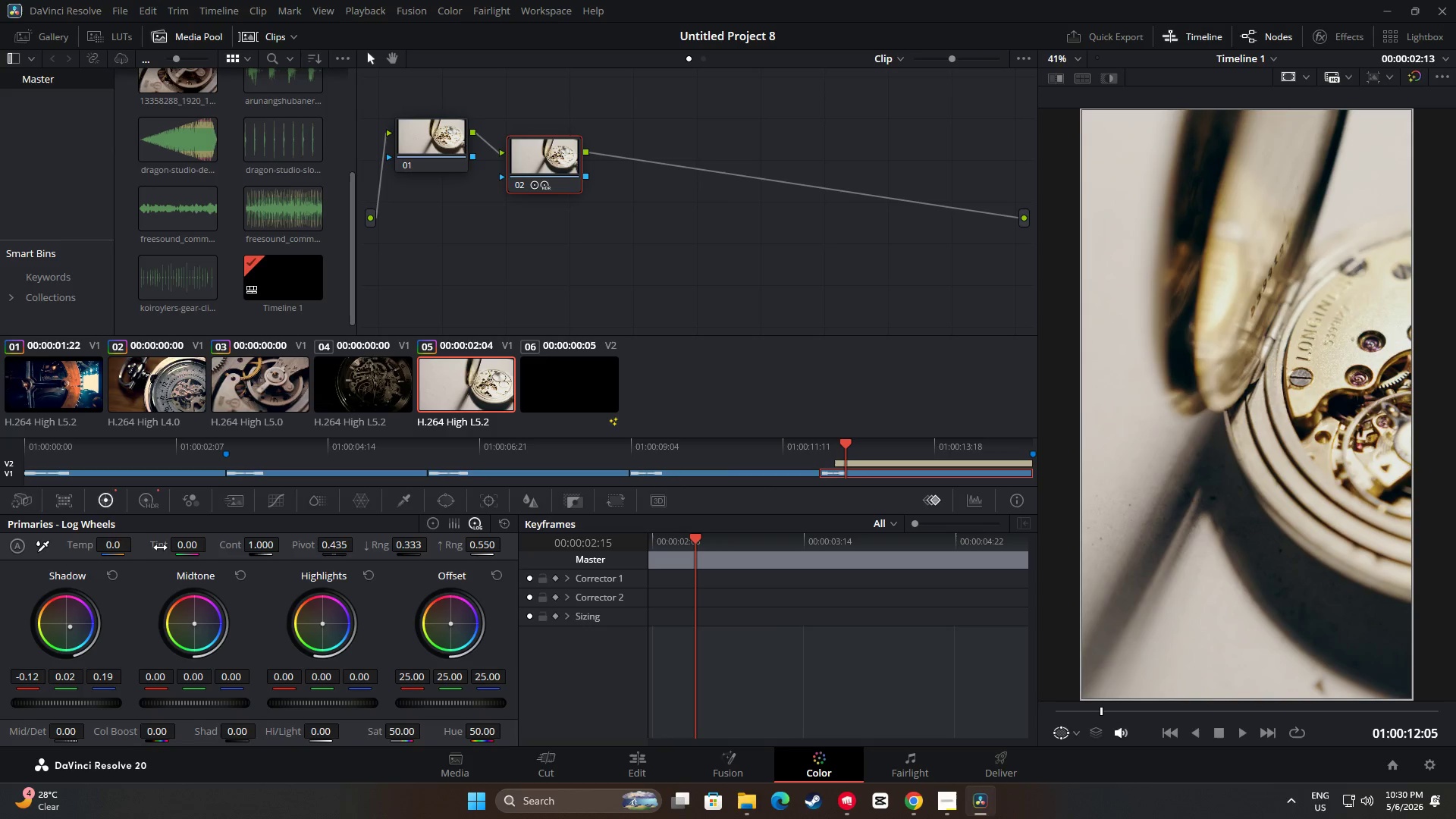 
left_click([143, 505])
 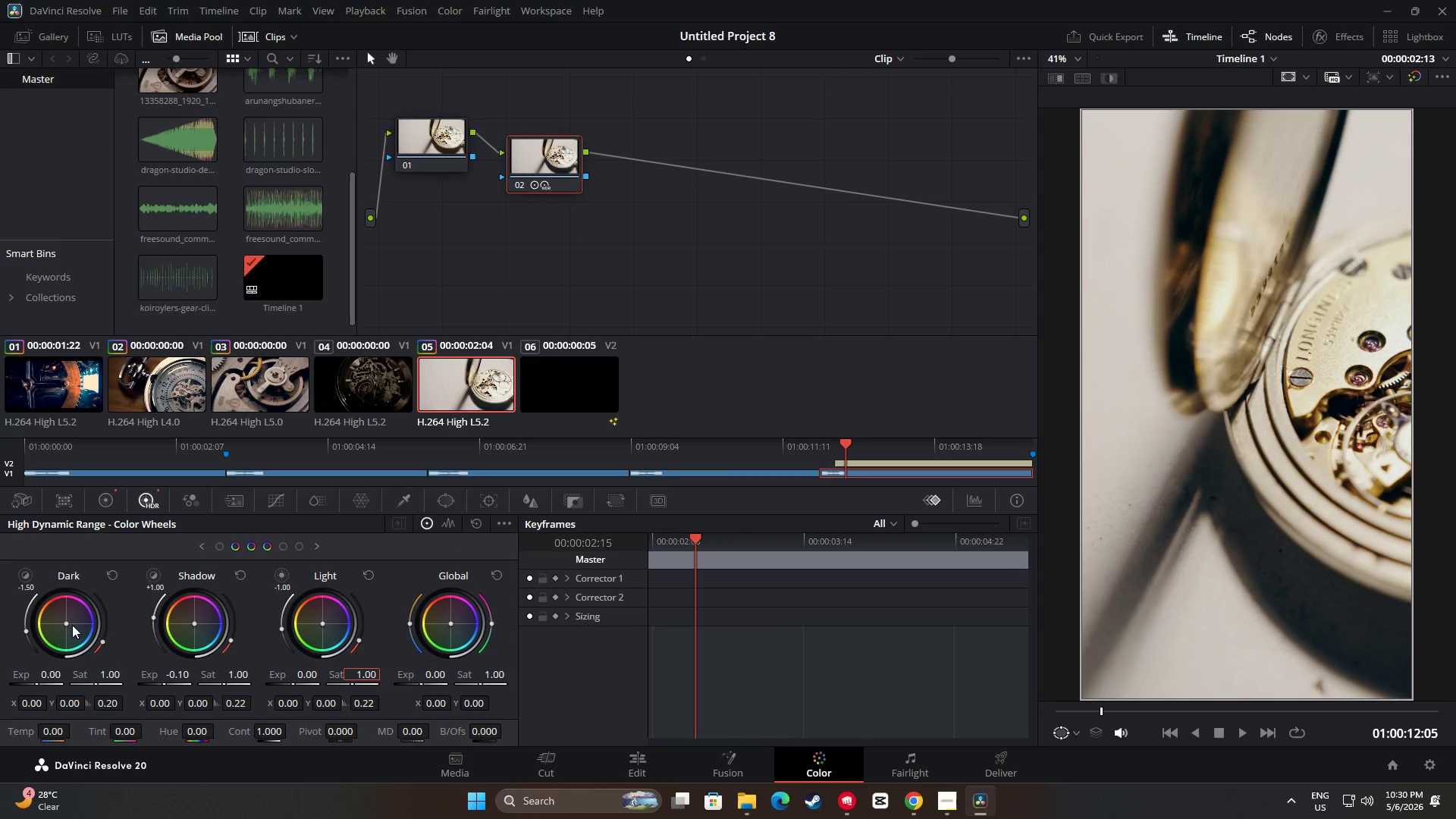 
left_click([110, 504])
 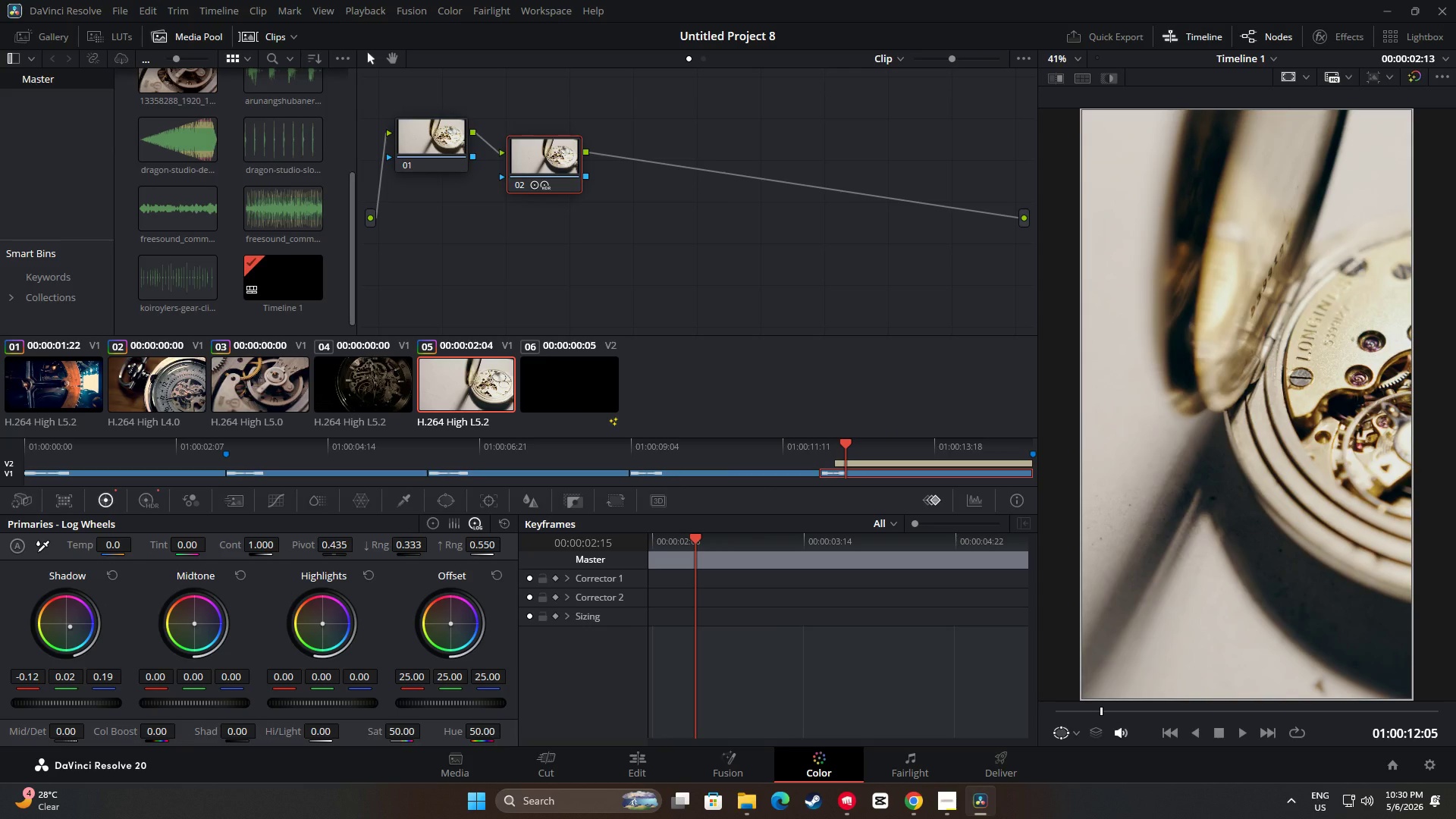 
left_click([63, 702])
 